 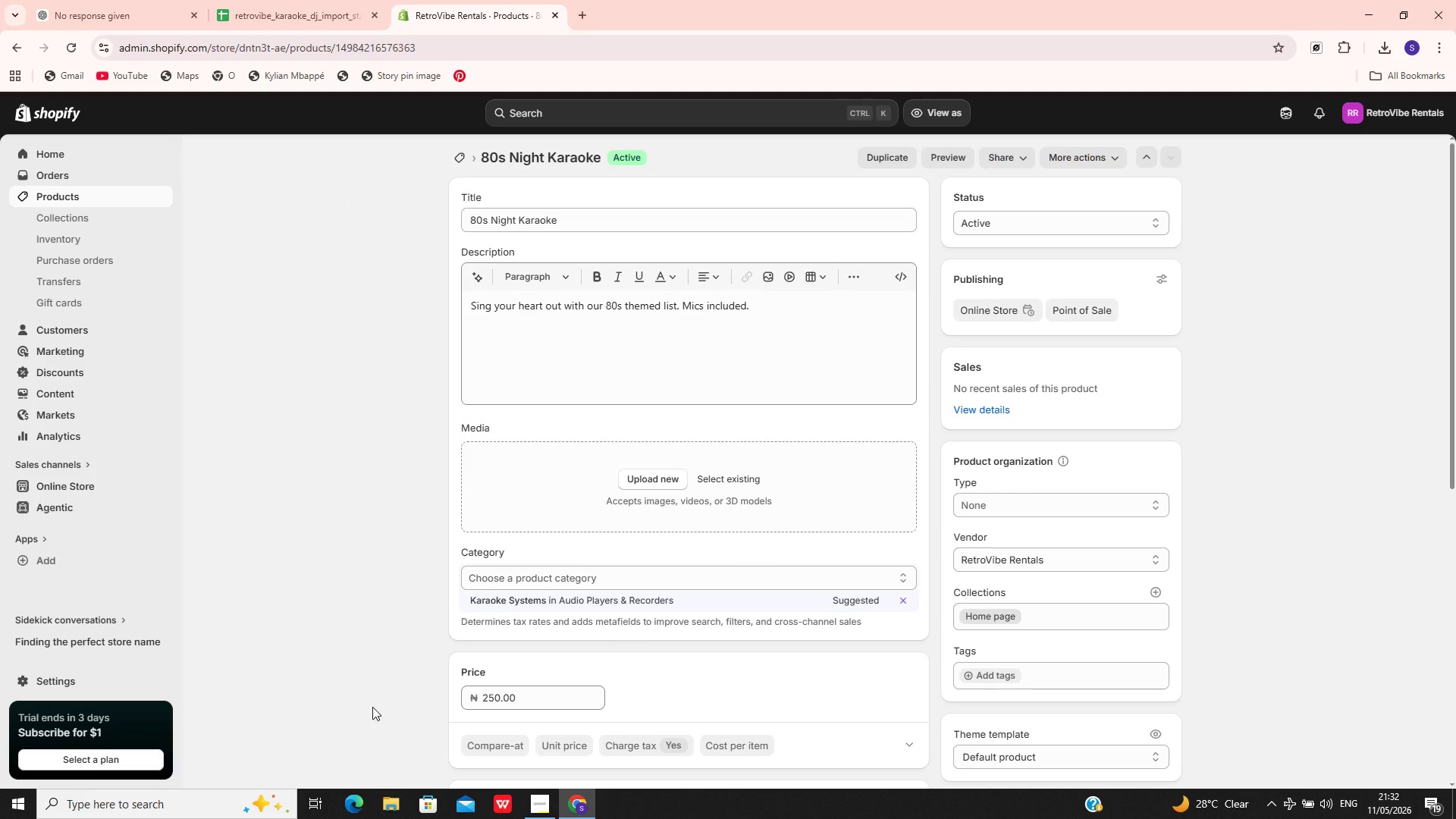 
left_click([611, 226])
 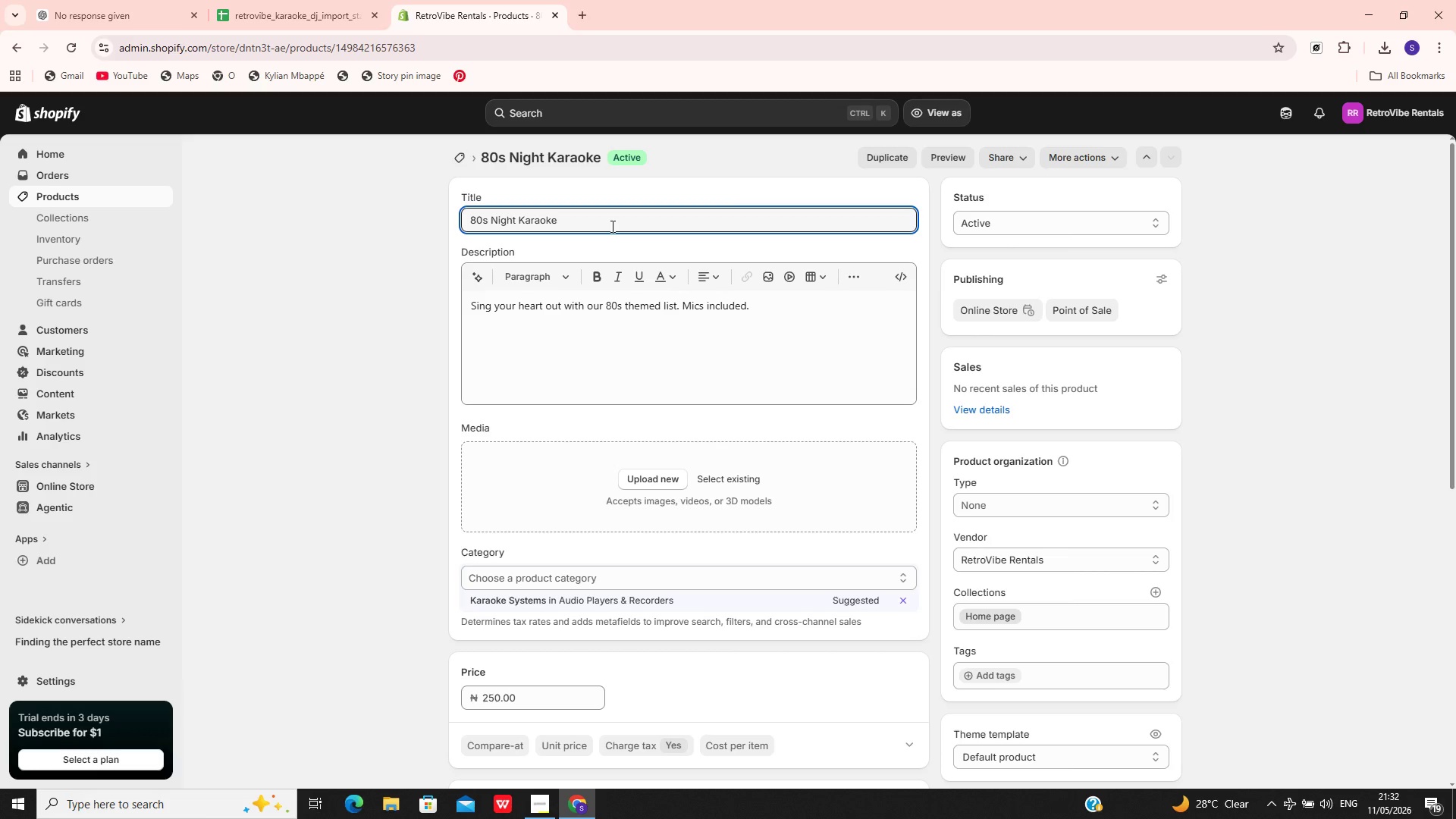 
key(Space)
 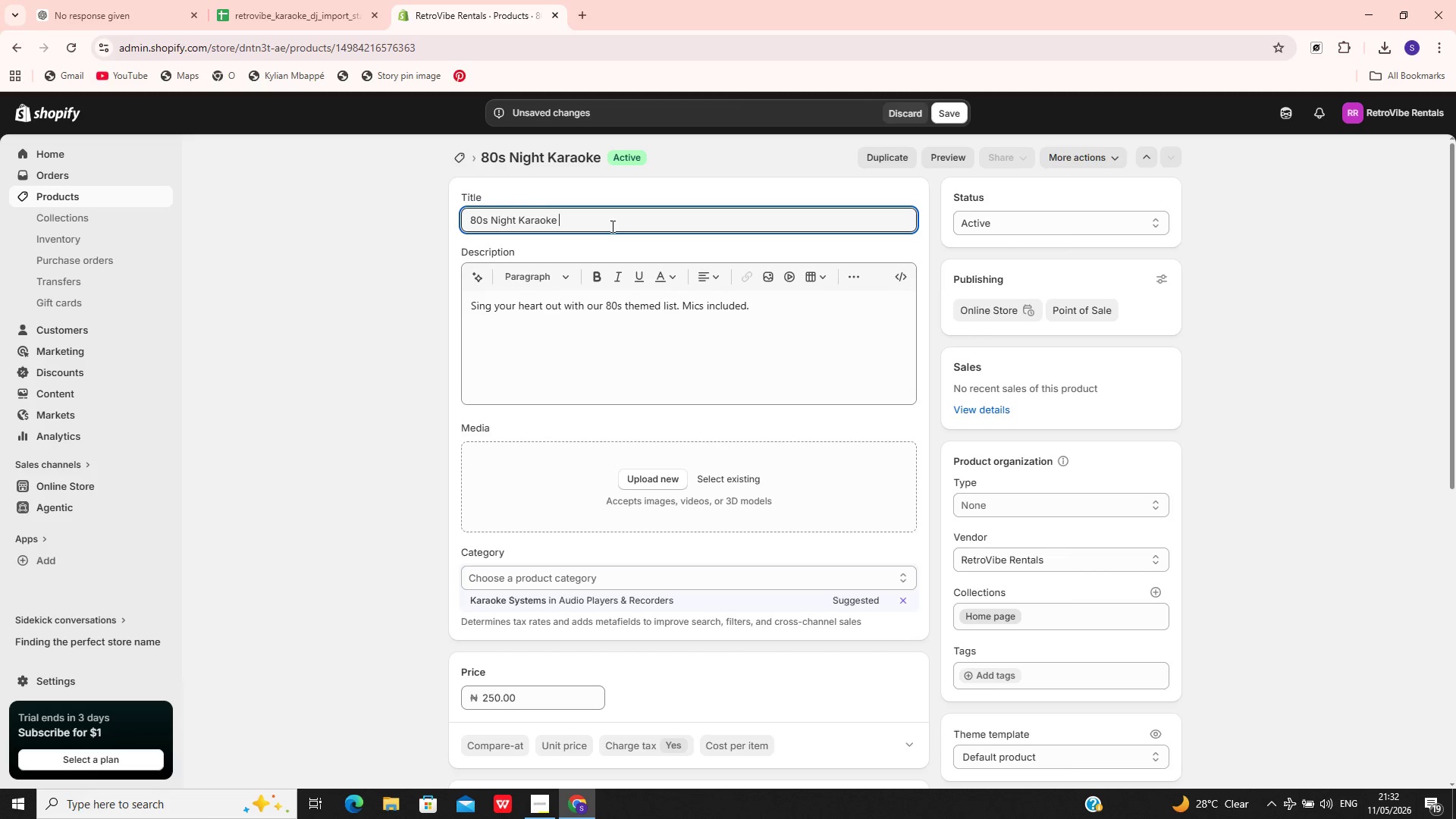 
hold_key(key=ControlLeft, duration=0.56)
 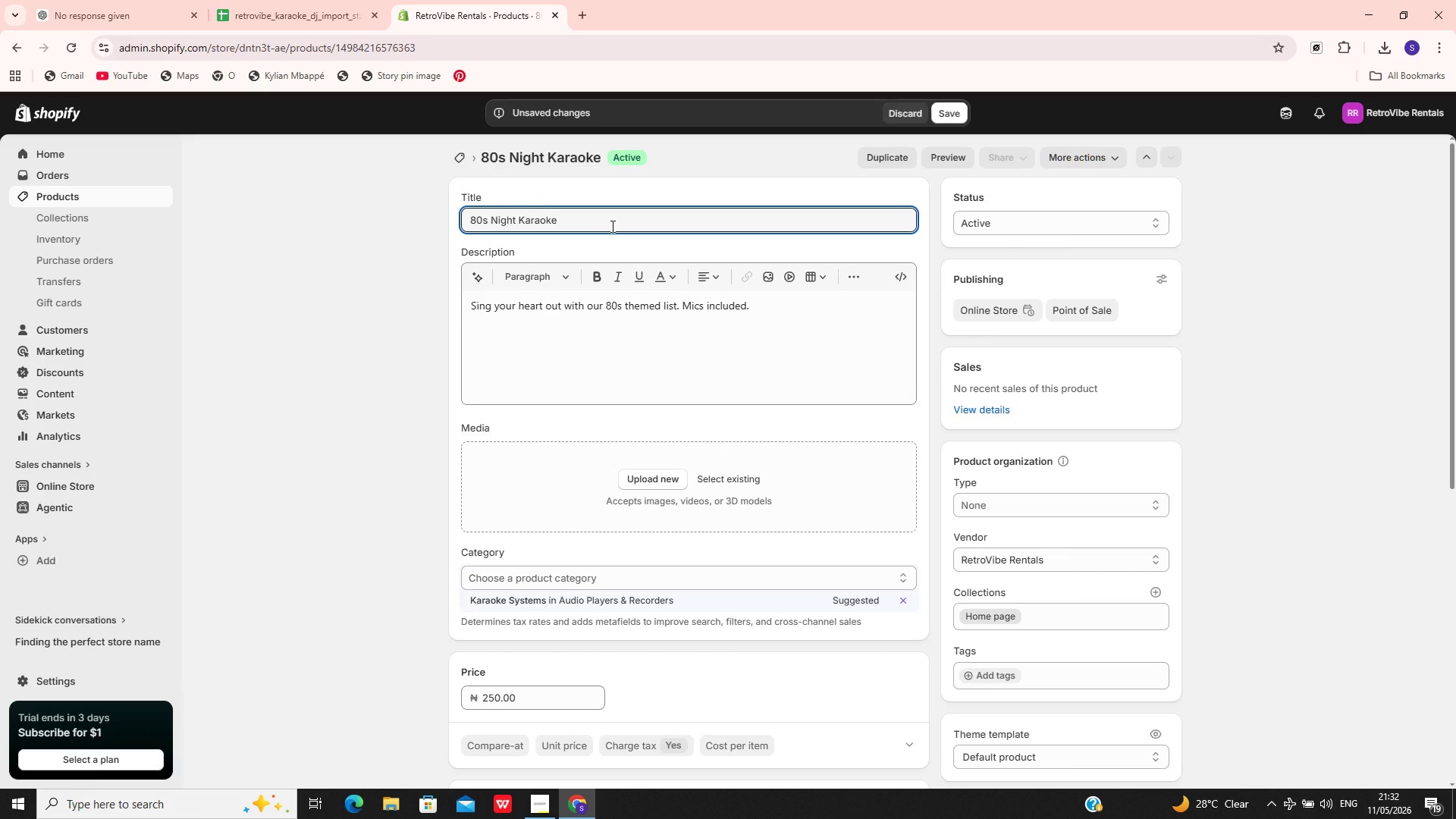 
key(Shift+Backslash)
 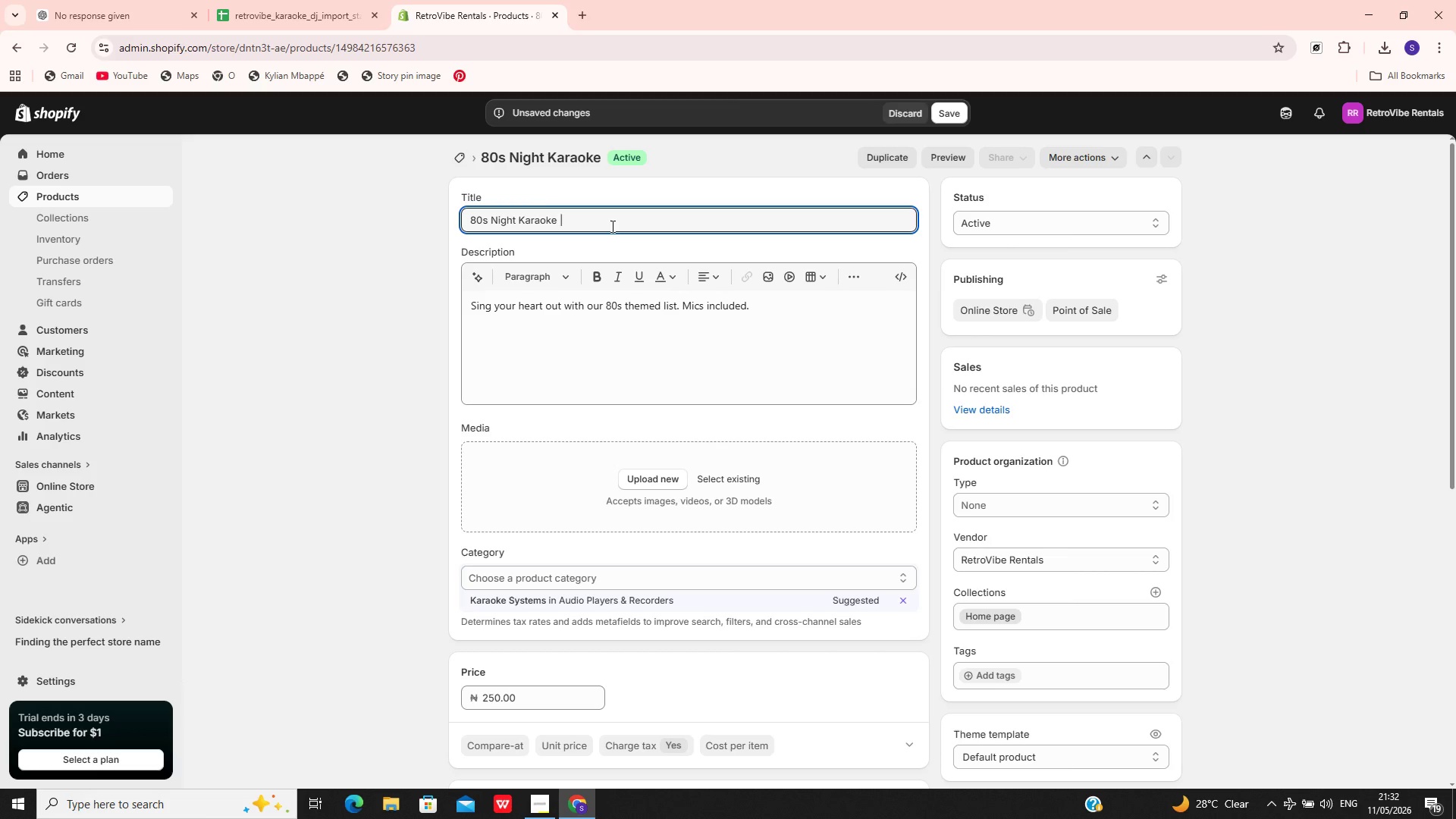 
key(Space)
 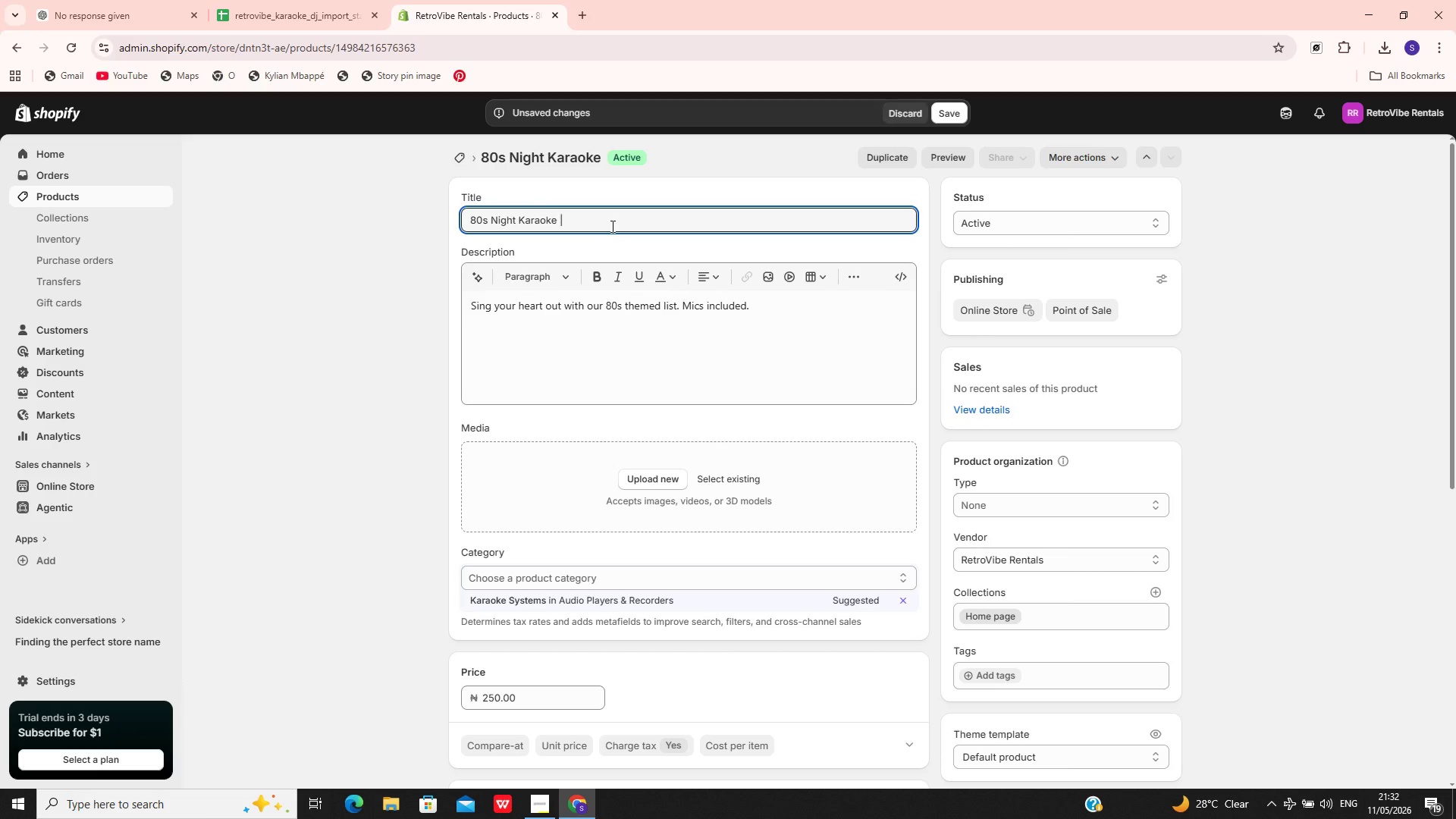 
key(Tab)
 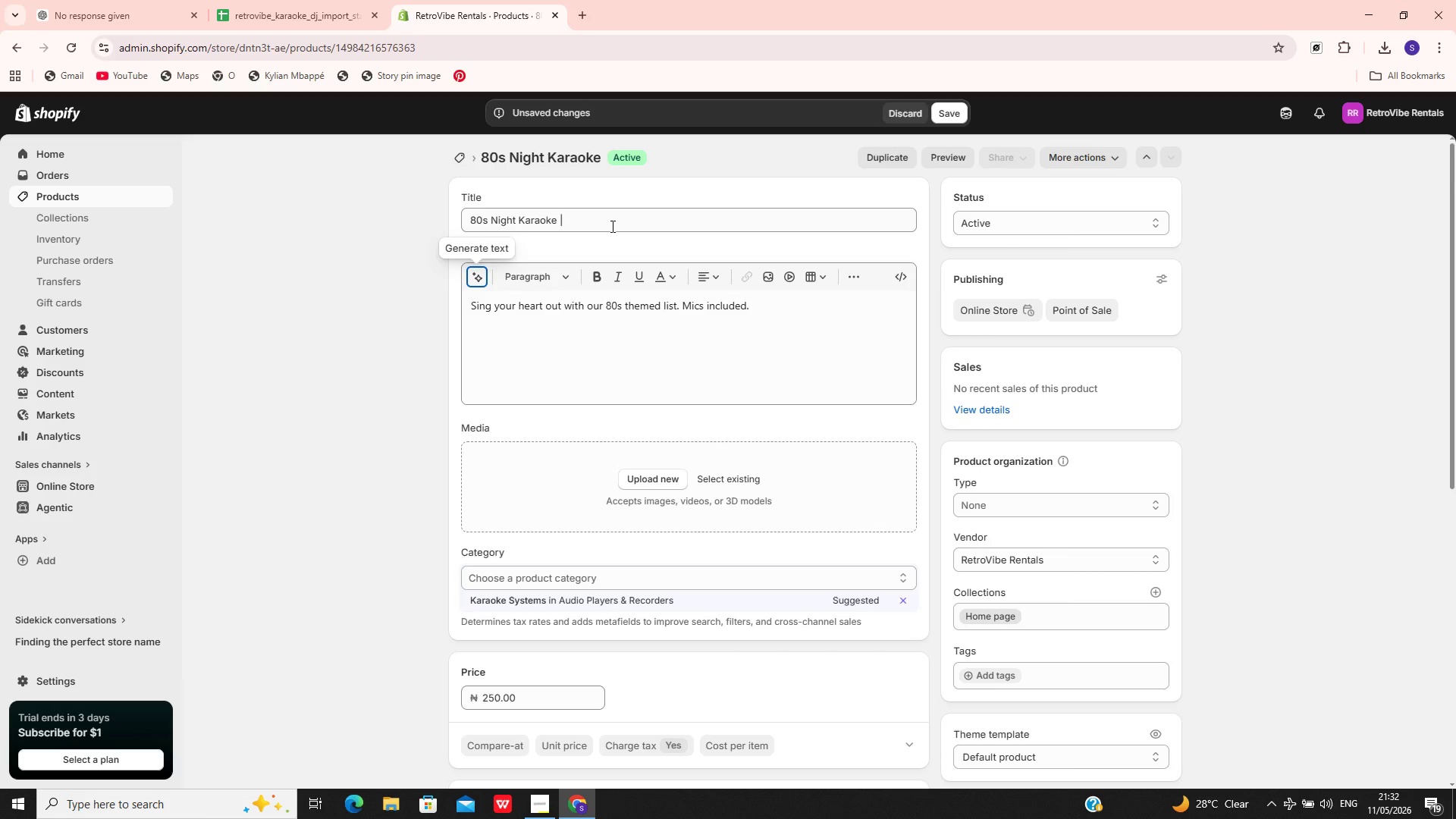 
key(CapsLock)
 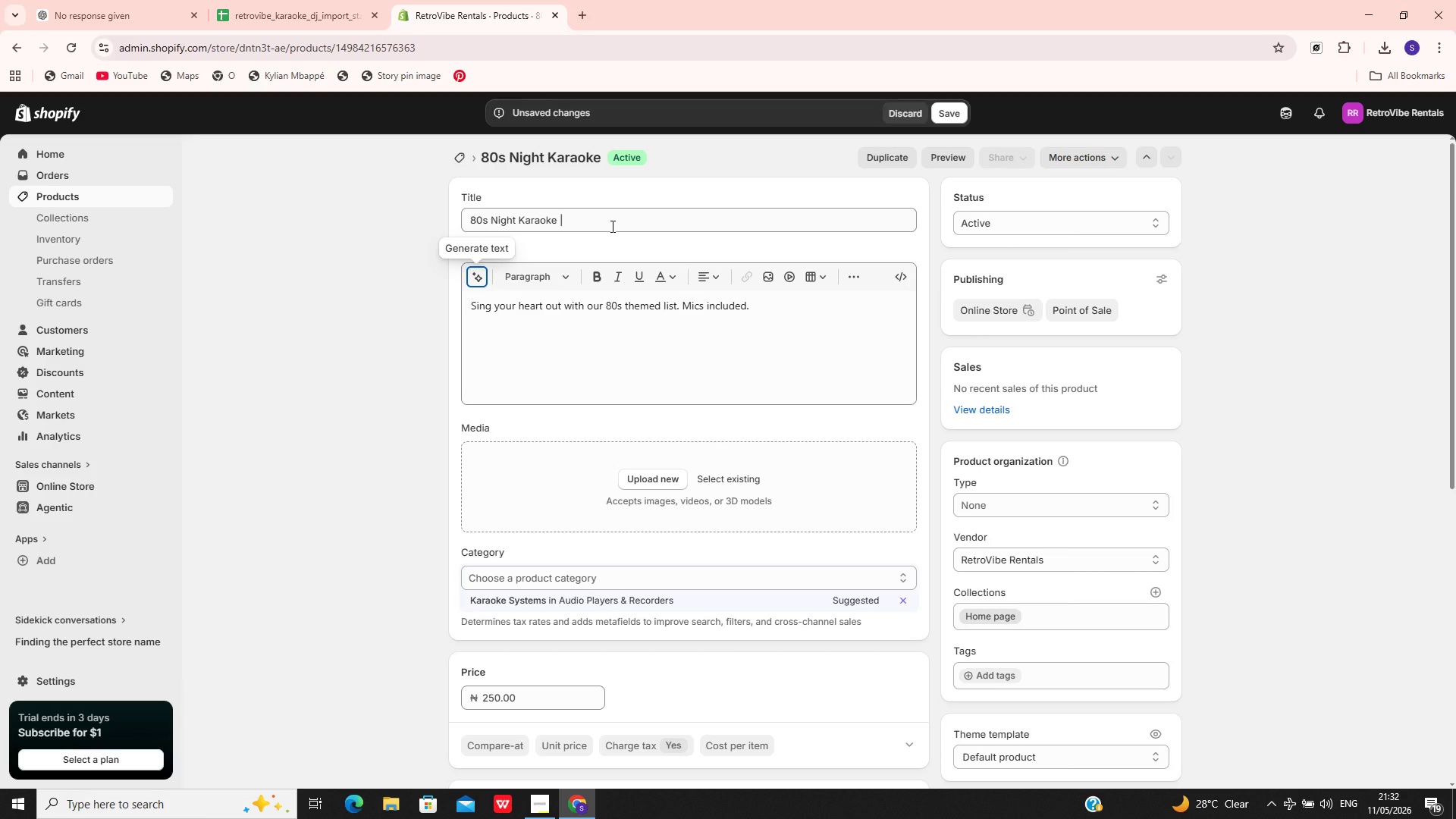 
left_click([611, 226])
 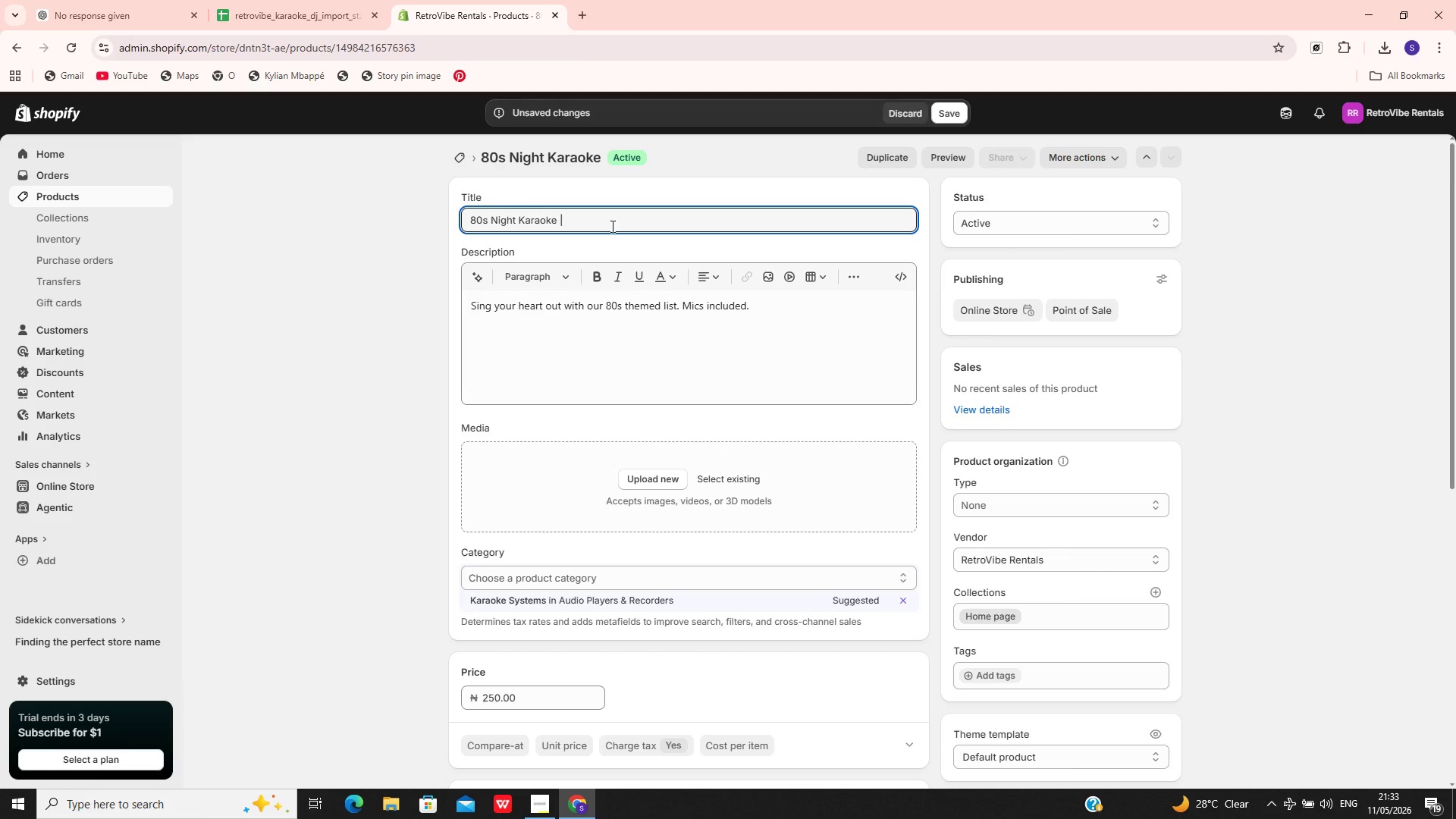 
type(Karaoke Package)
 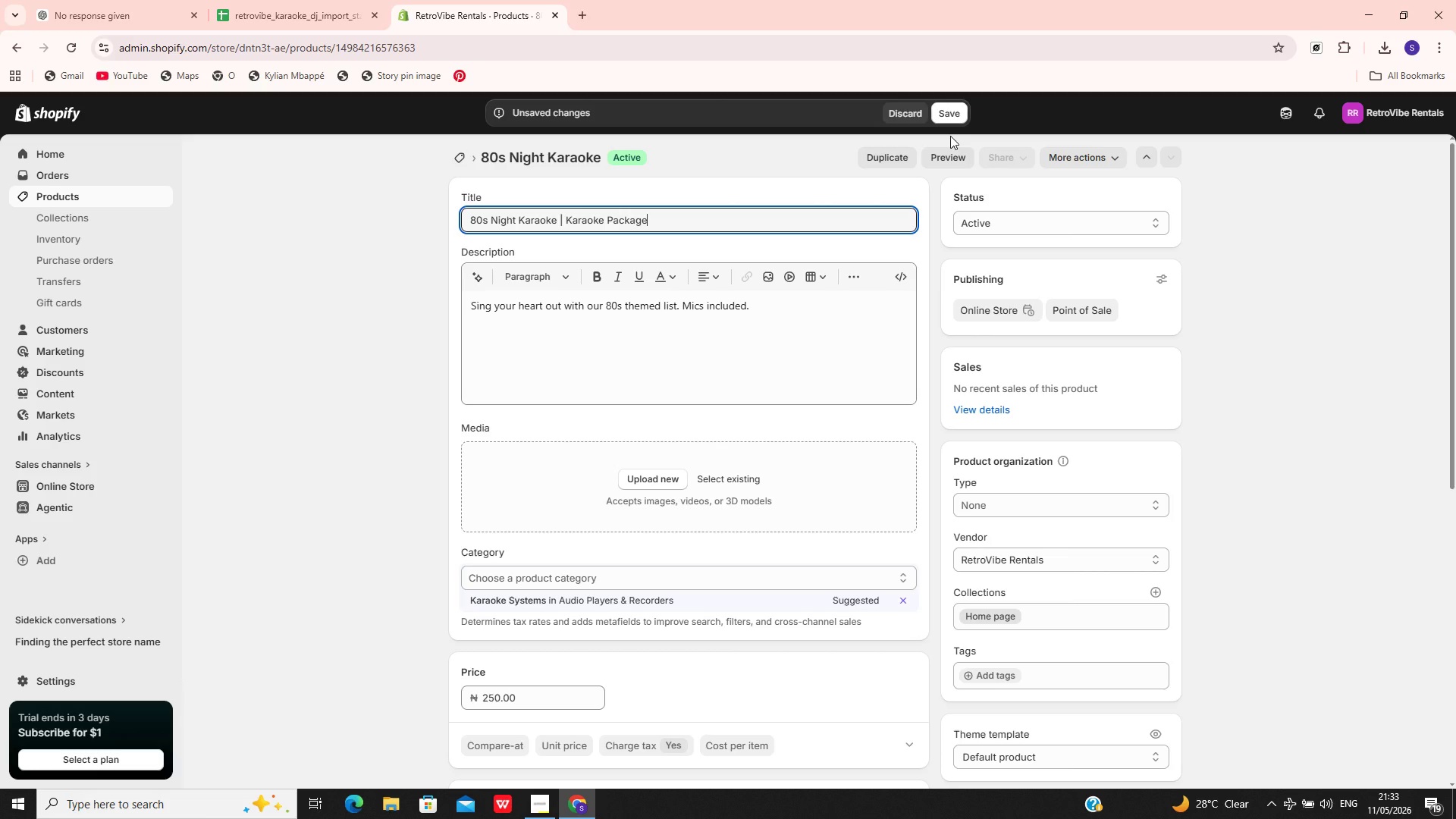 
wait(24.19)
 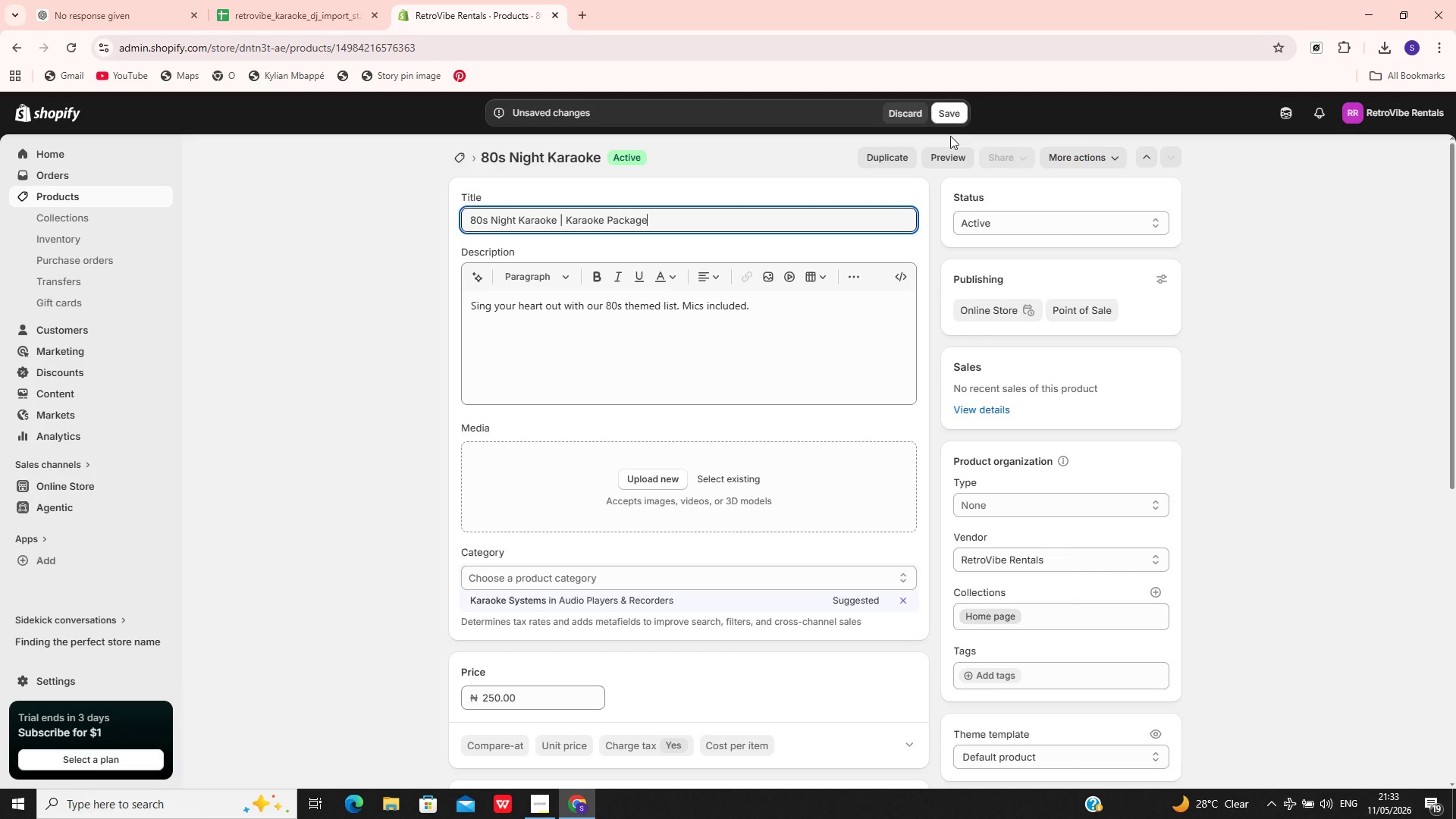 
left_click([952, 114])
 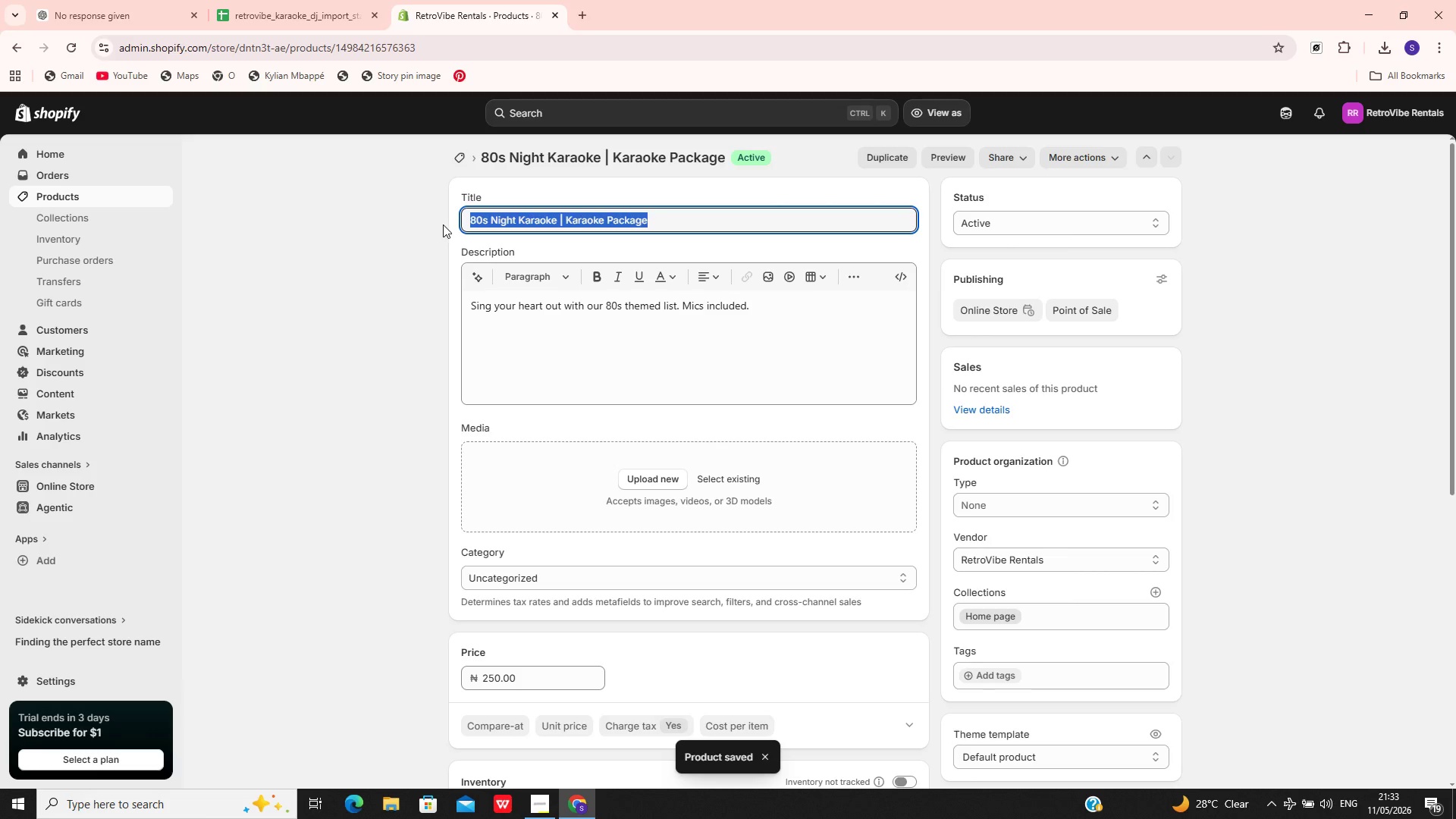 
wait(12.69)
 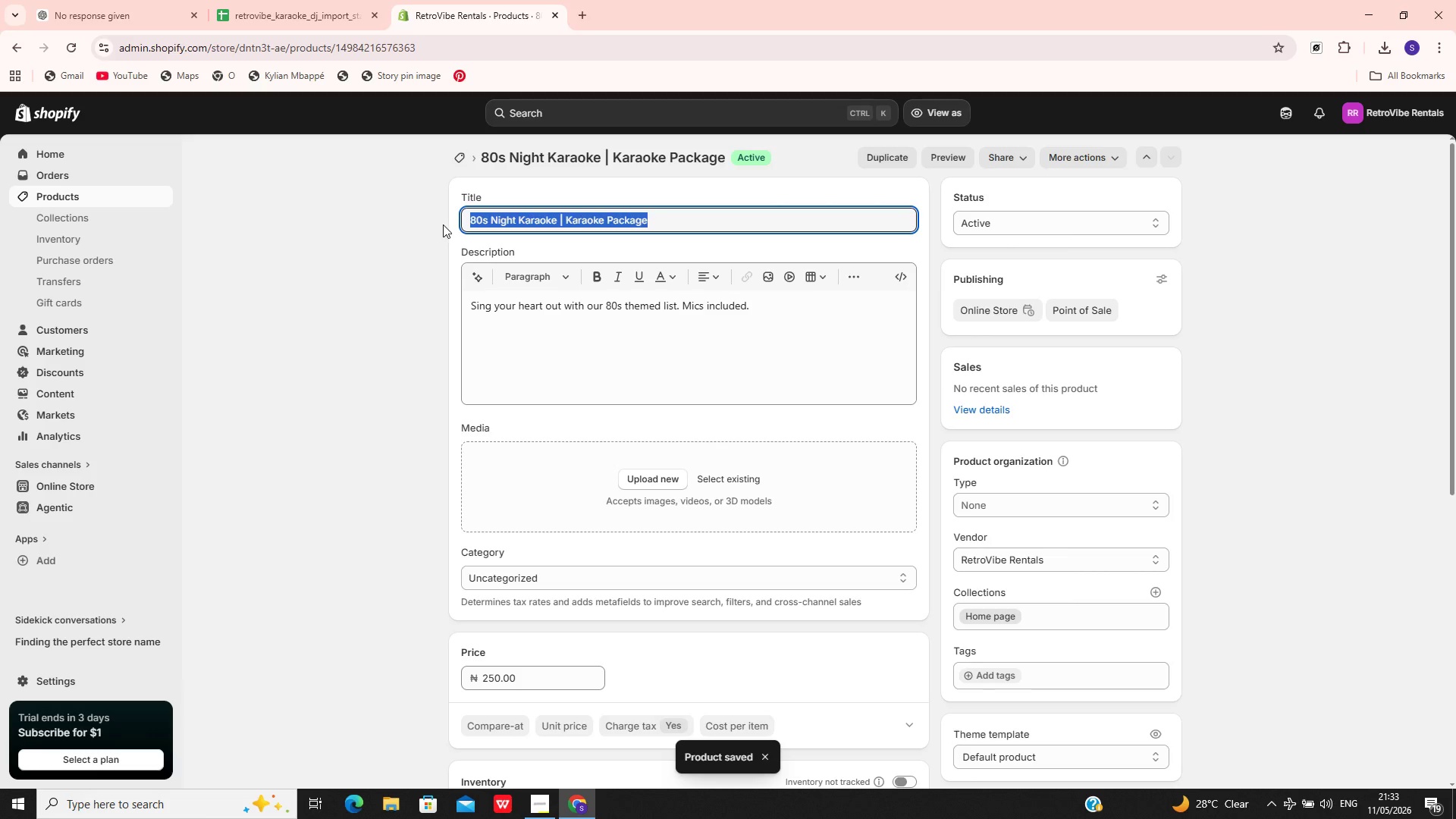 
left_click([66, 192])
 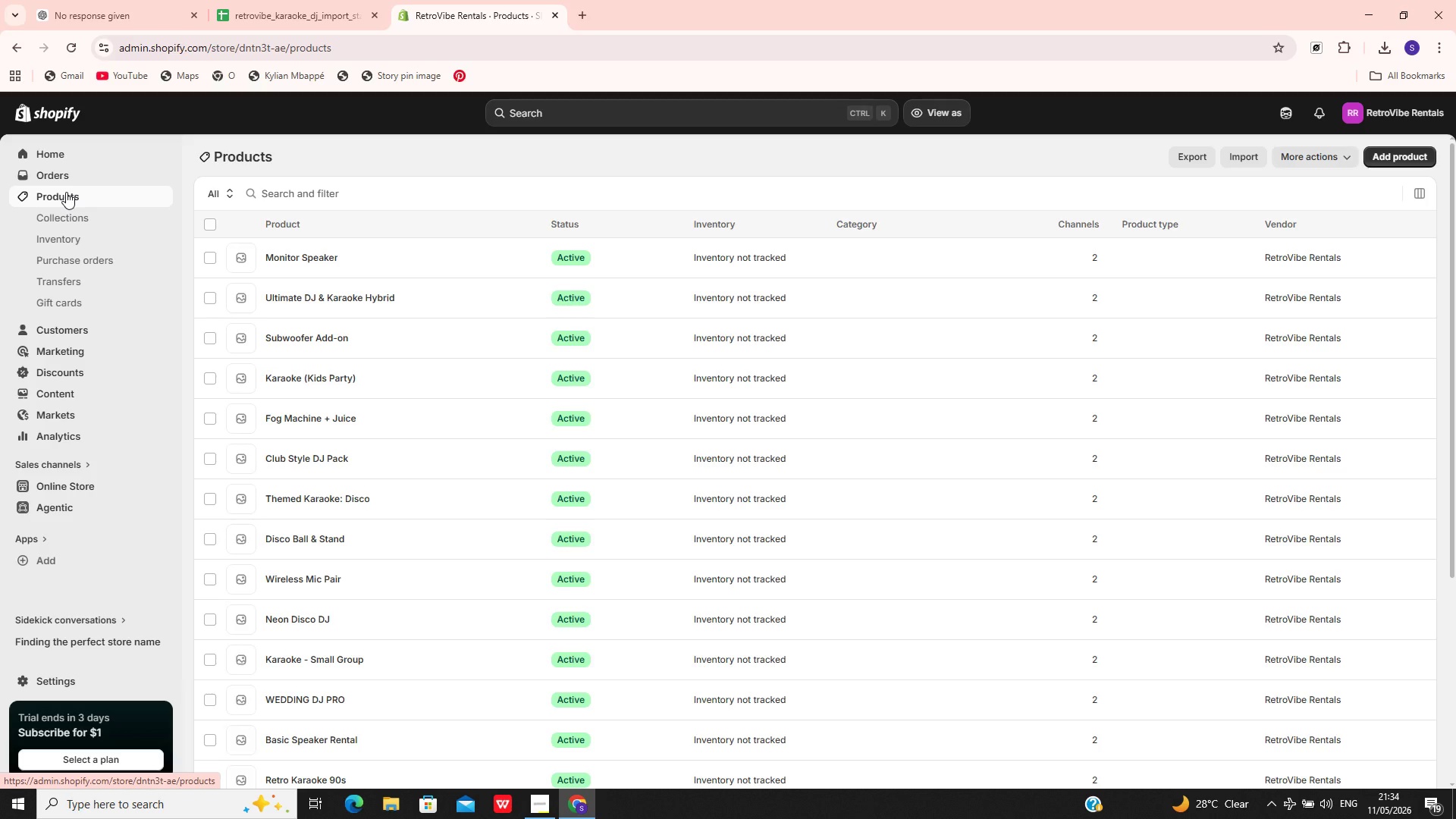 
wait(35.19)
 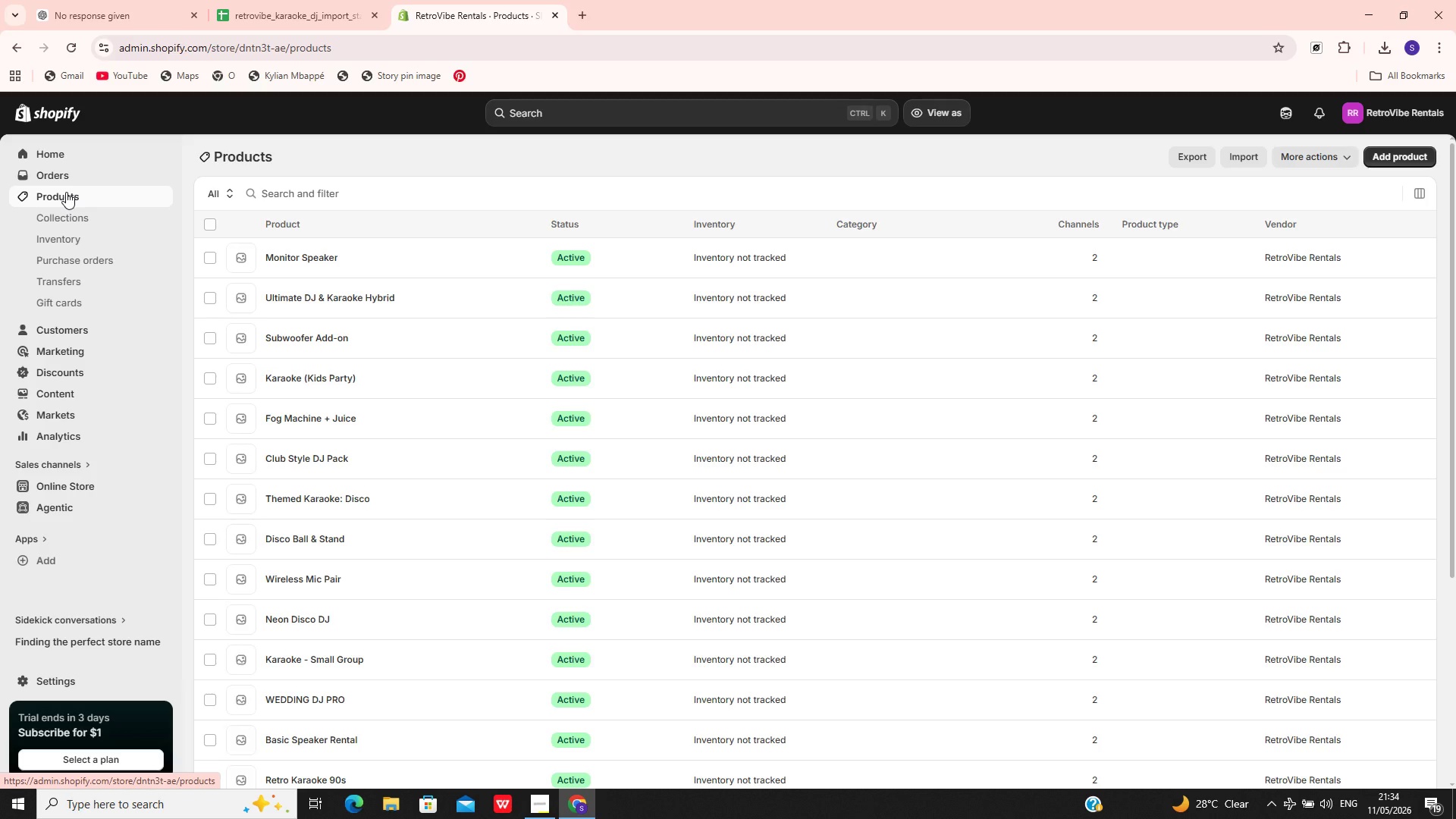 
left_click([432, 691])
 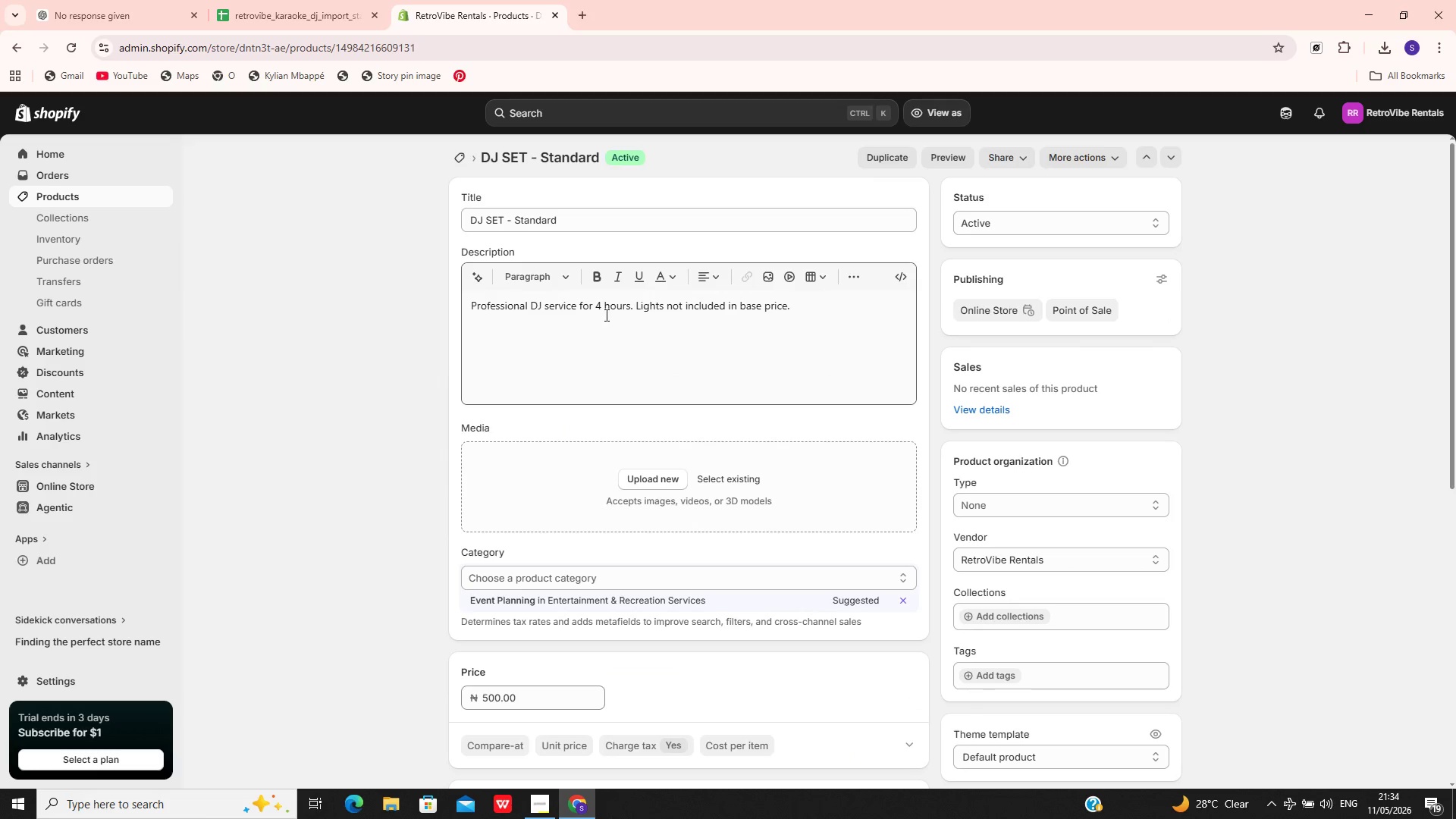 
wait(5.58)
 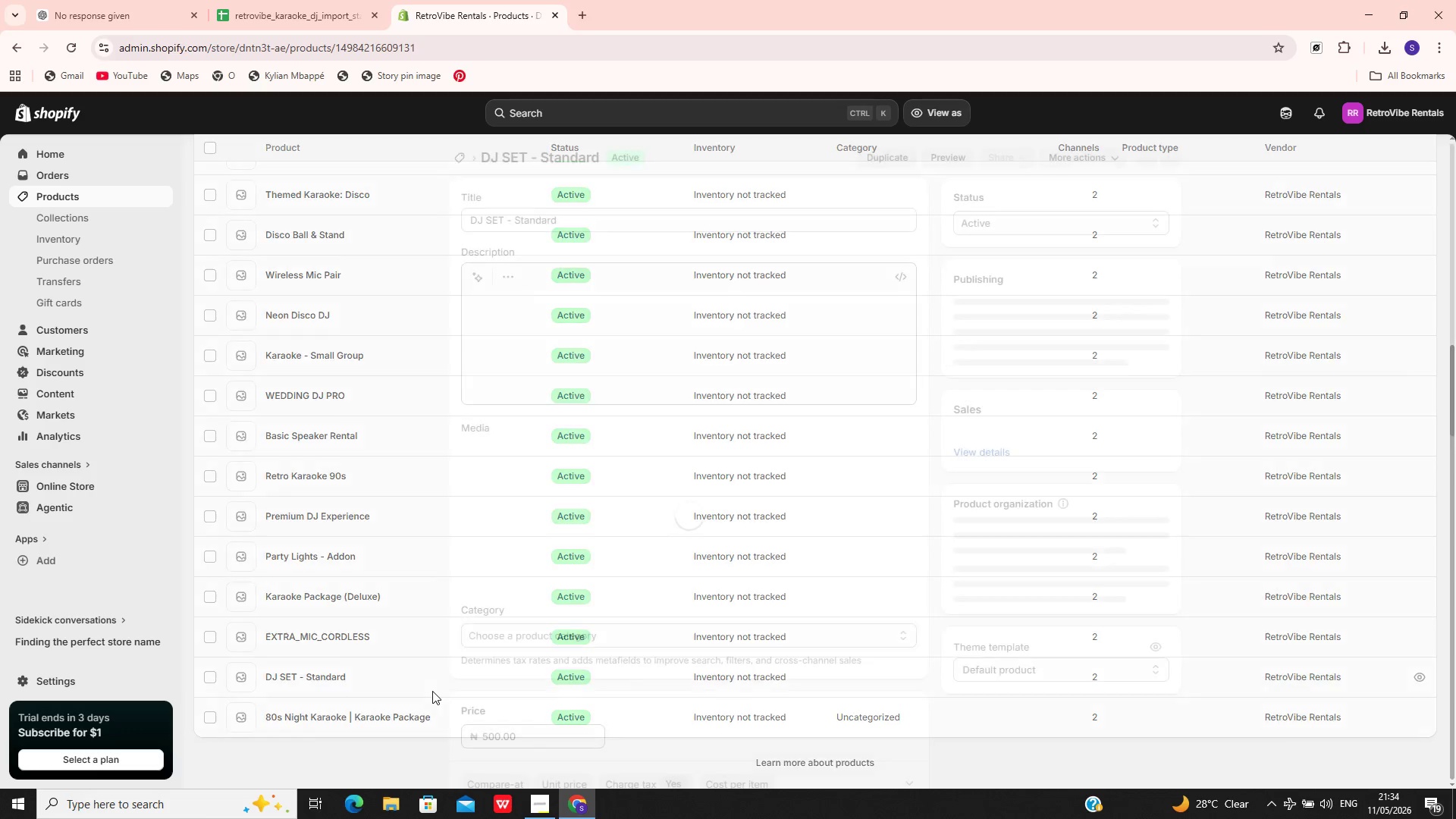 
left_click([611, 206])
 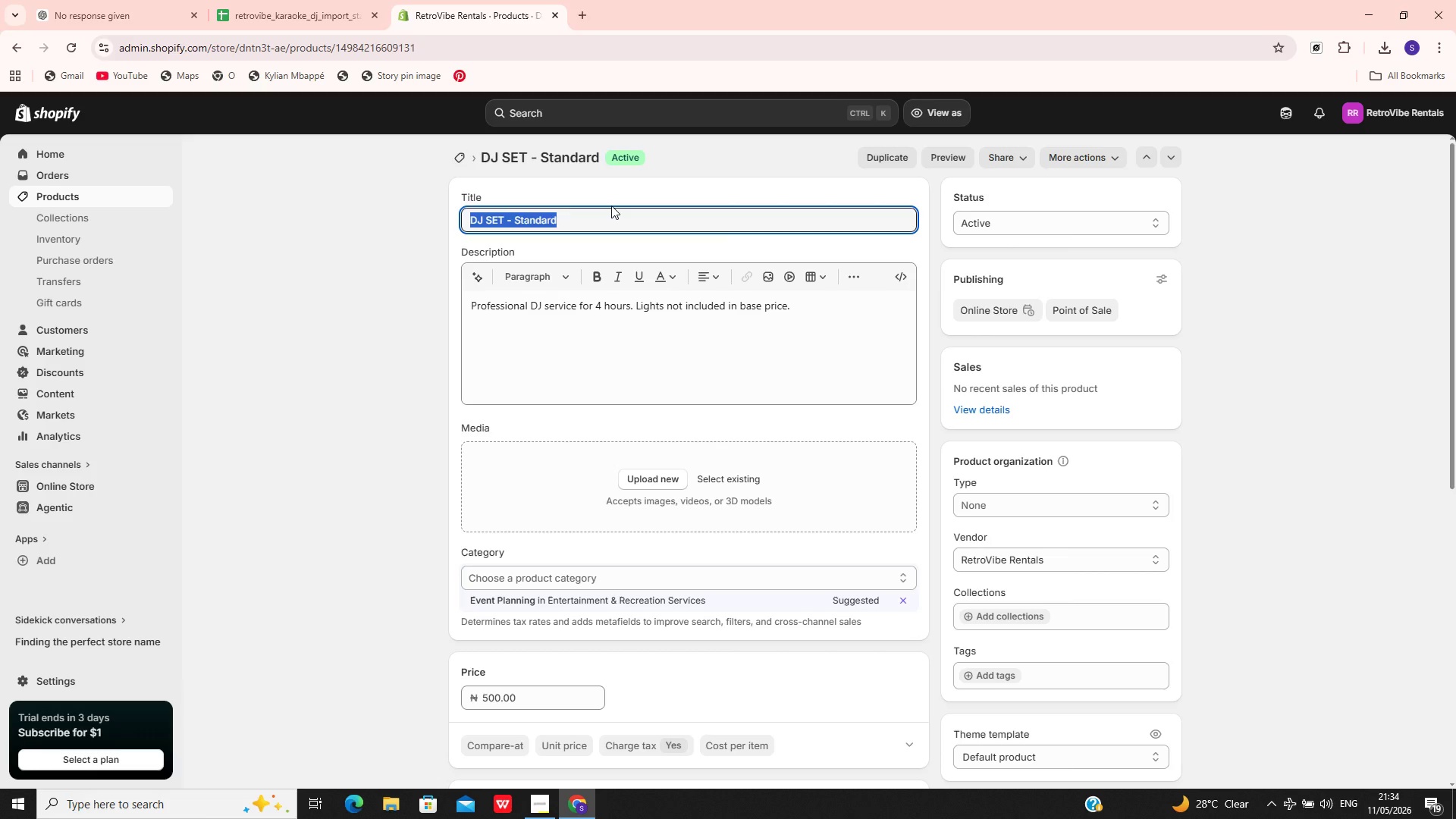 
wait(12.66)
 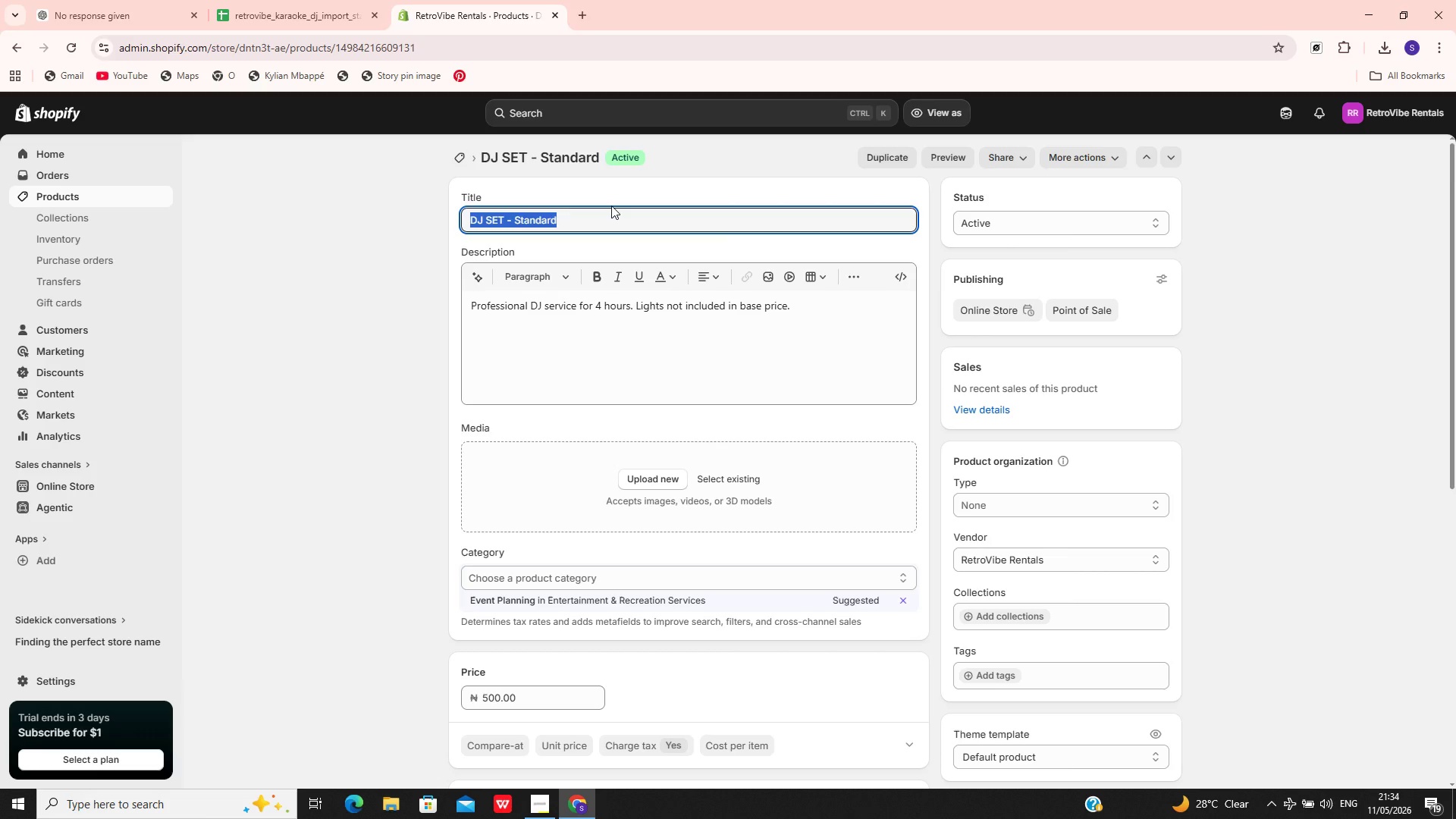 
type(Standard DJ Set )
 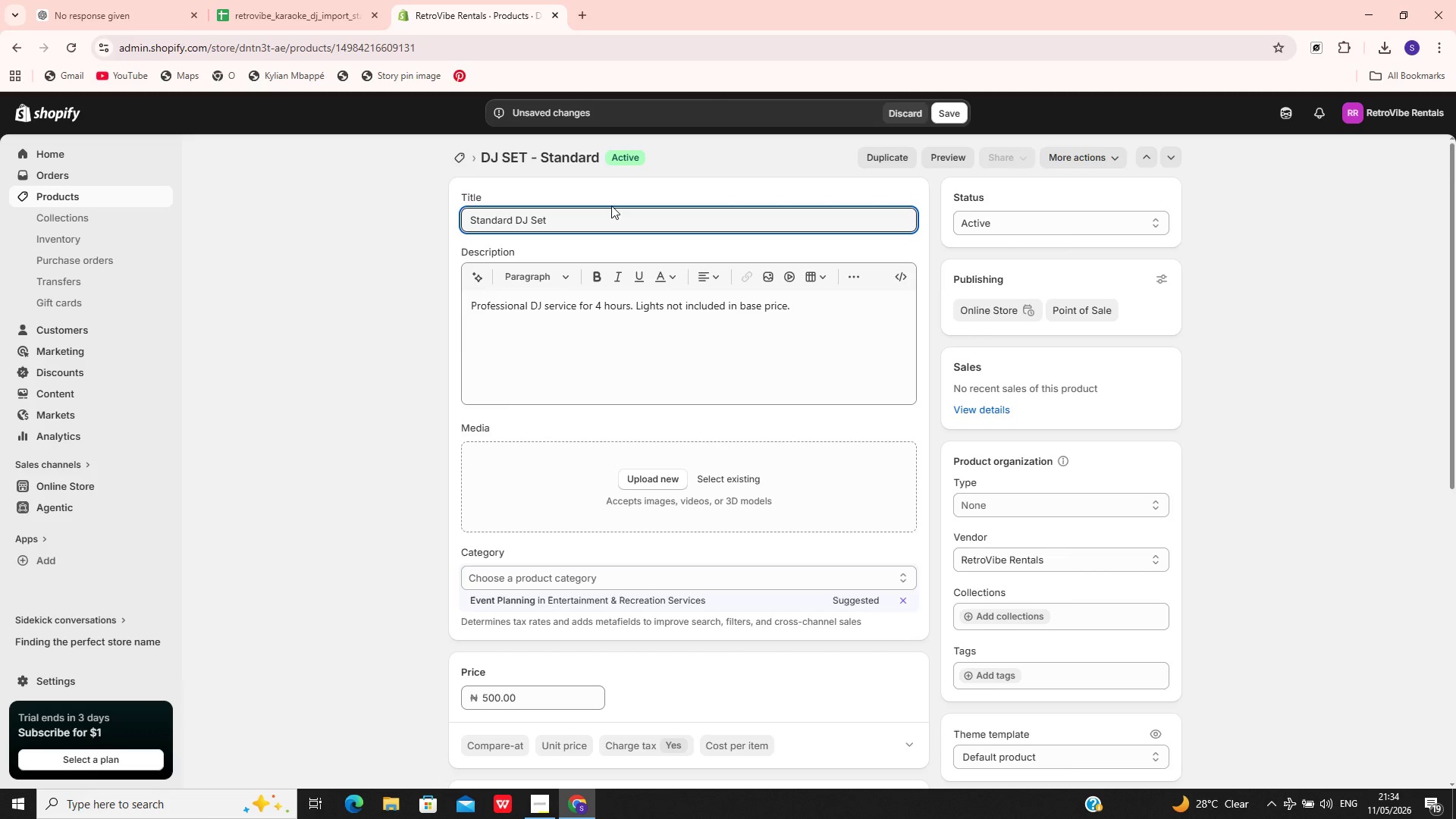 
hold_key(key=ShiftLeft, duration=1.51)
 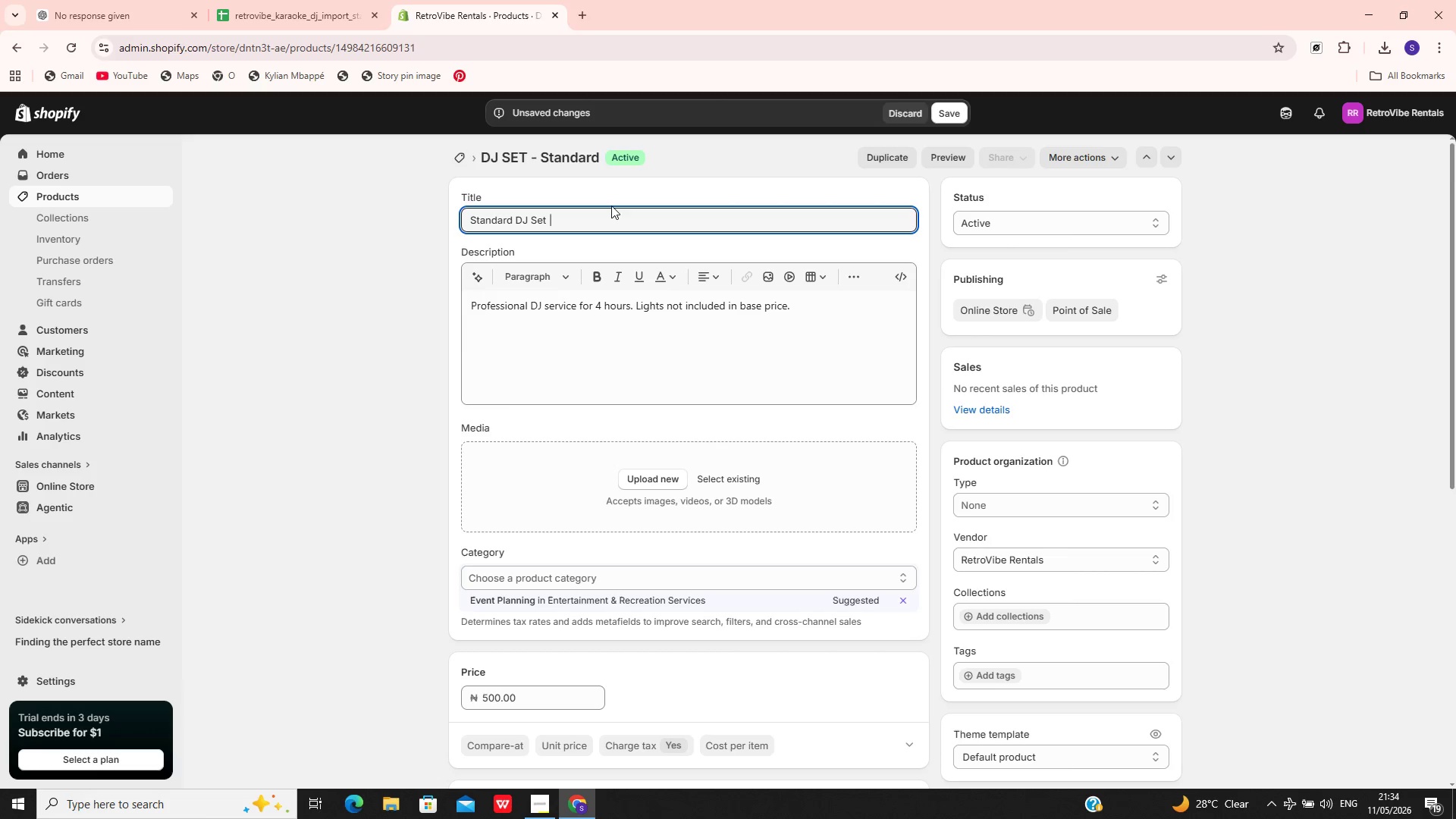 
type(| DJ Service)
 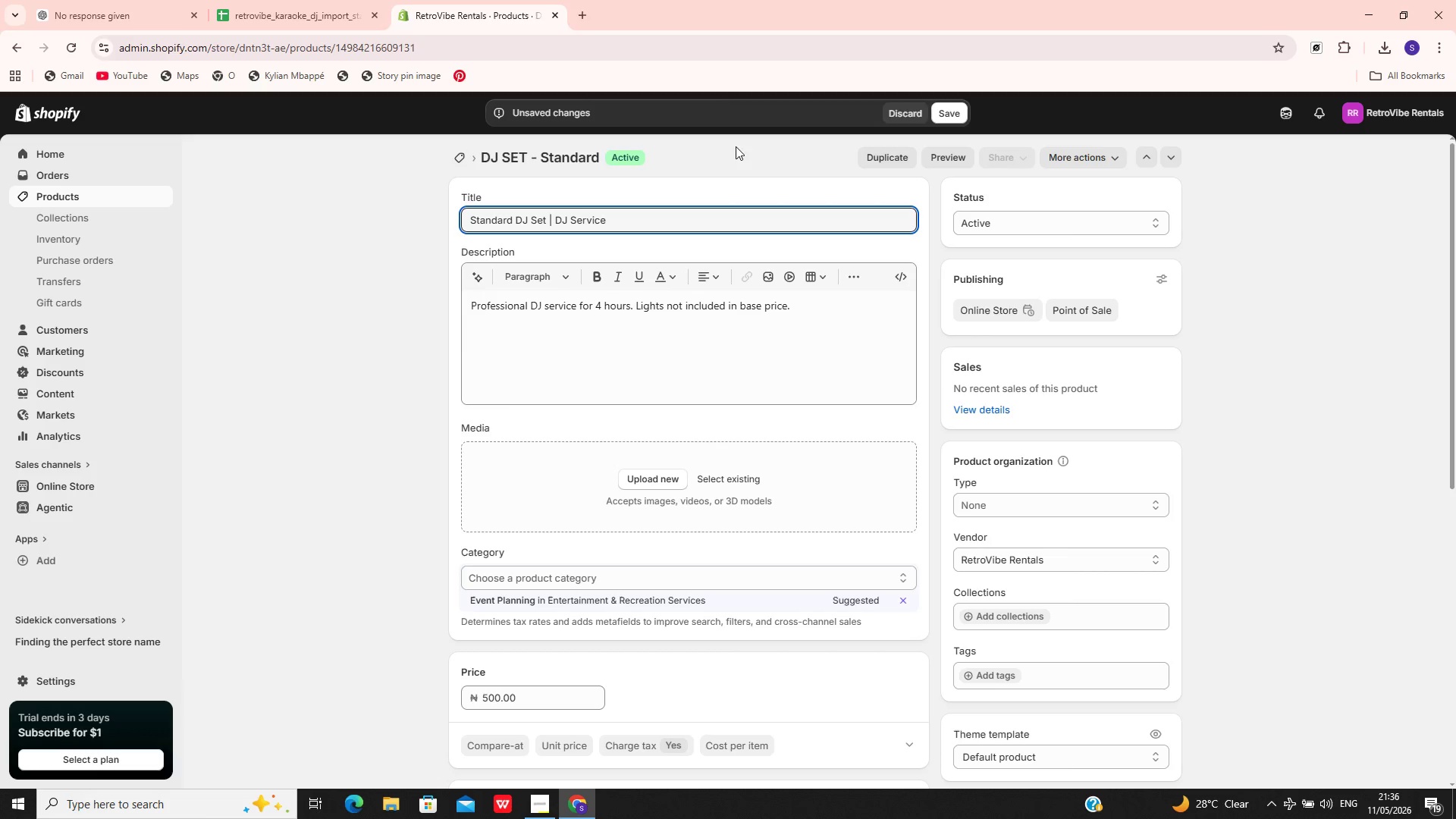 
wait(73.62)
 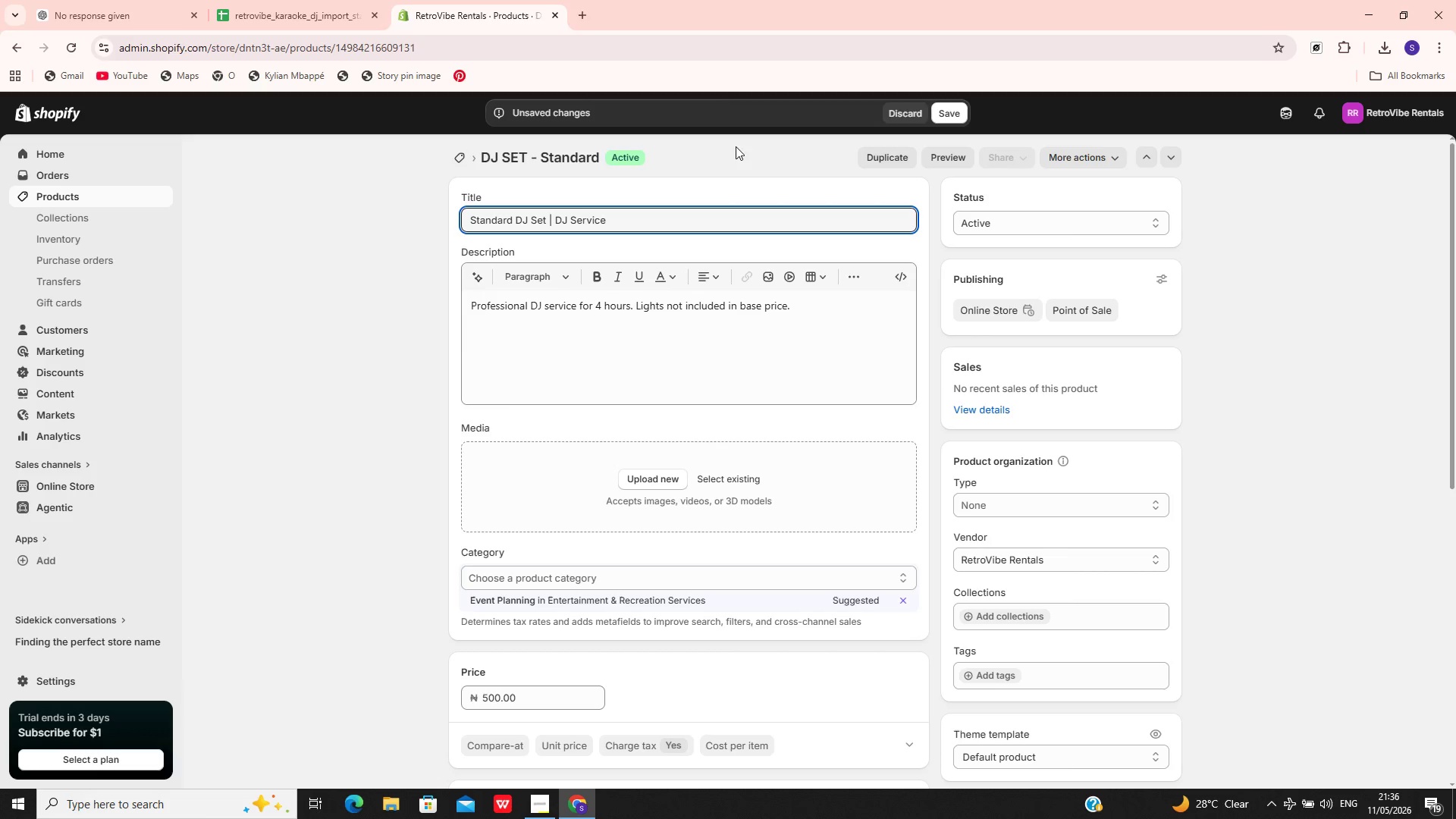 
left_click([962, 118])
 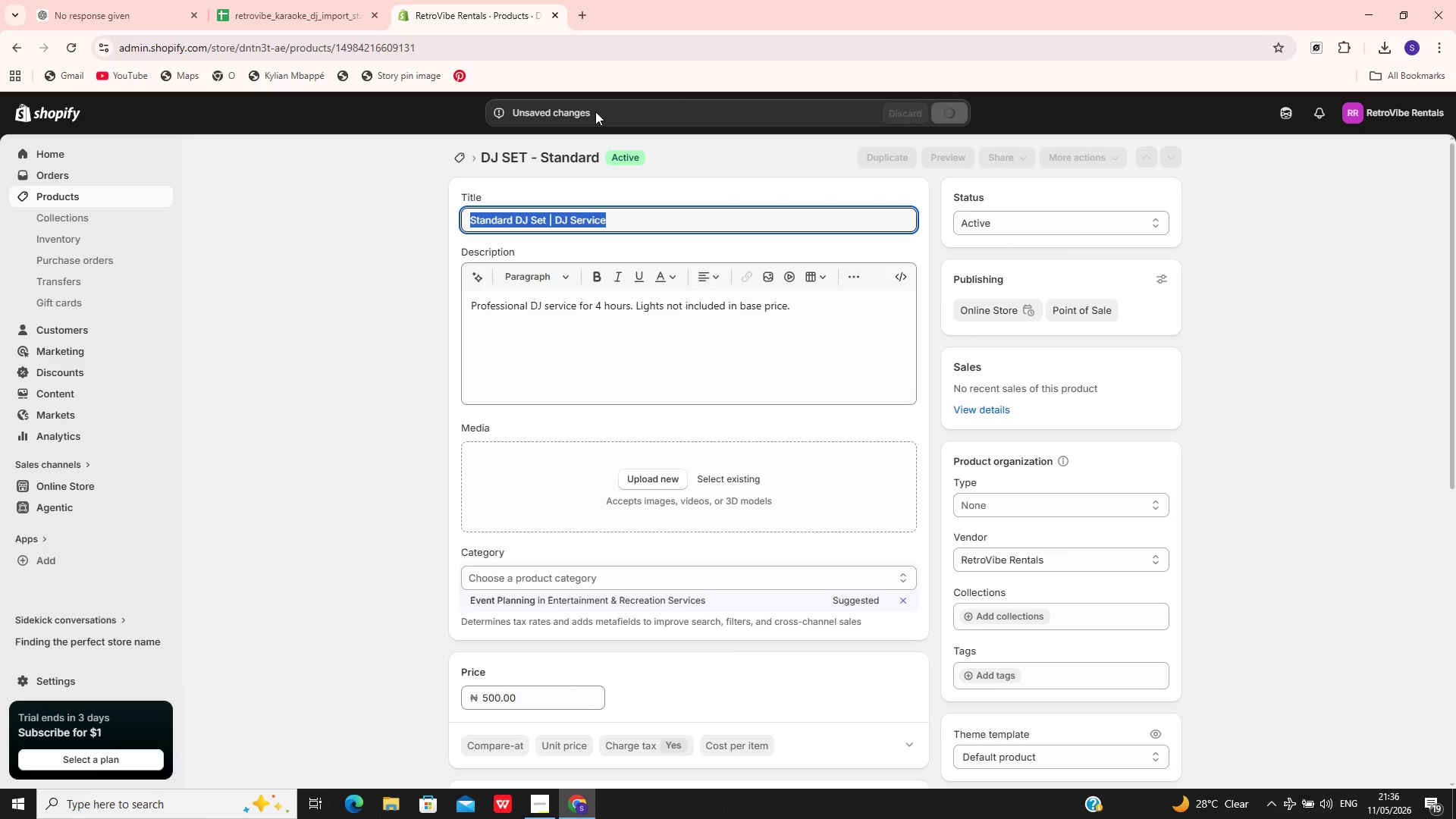 
wait(8.75)
 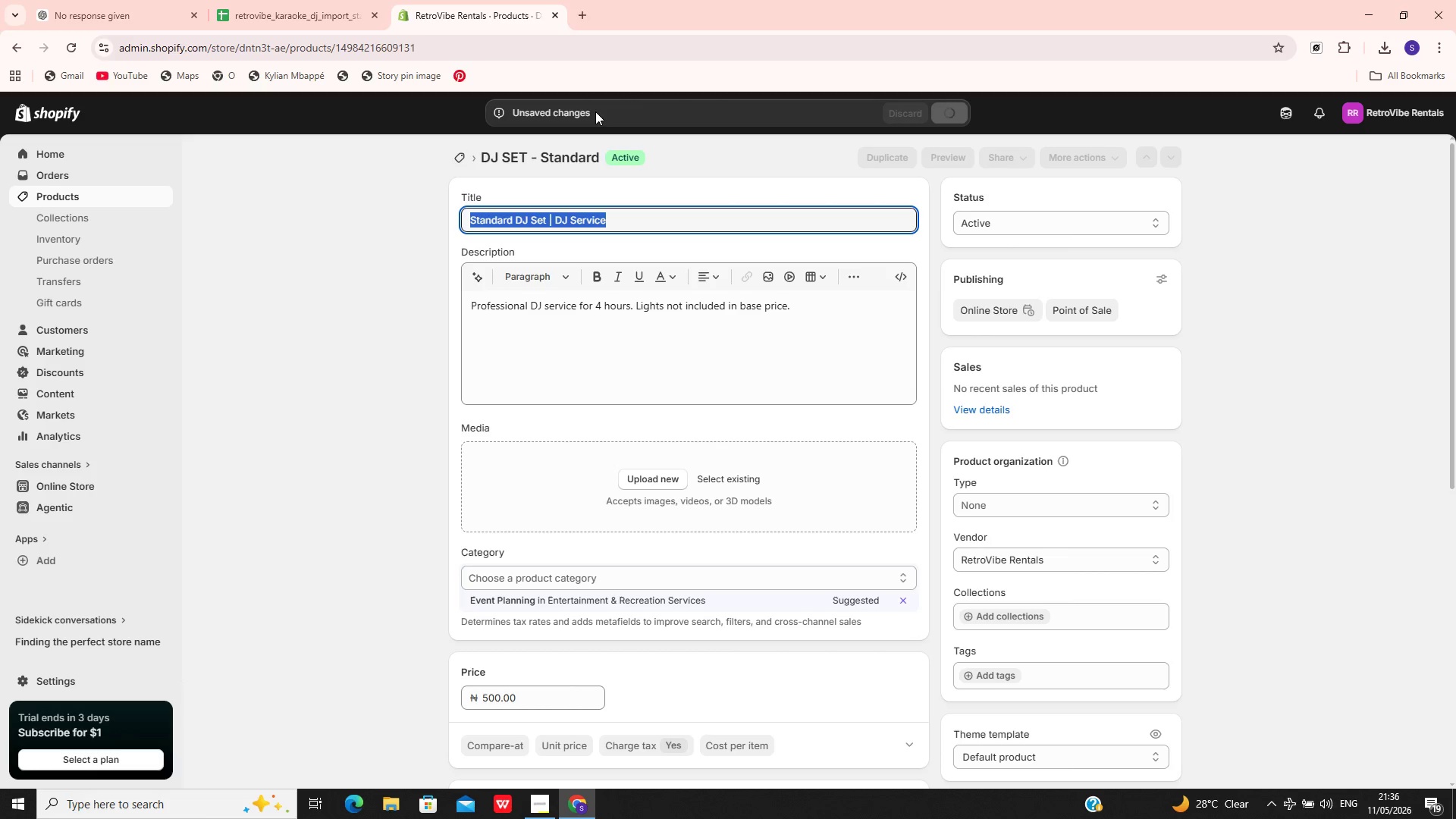 
left_click([130, 198])
 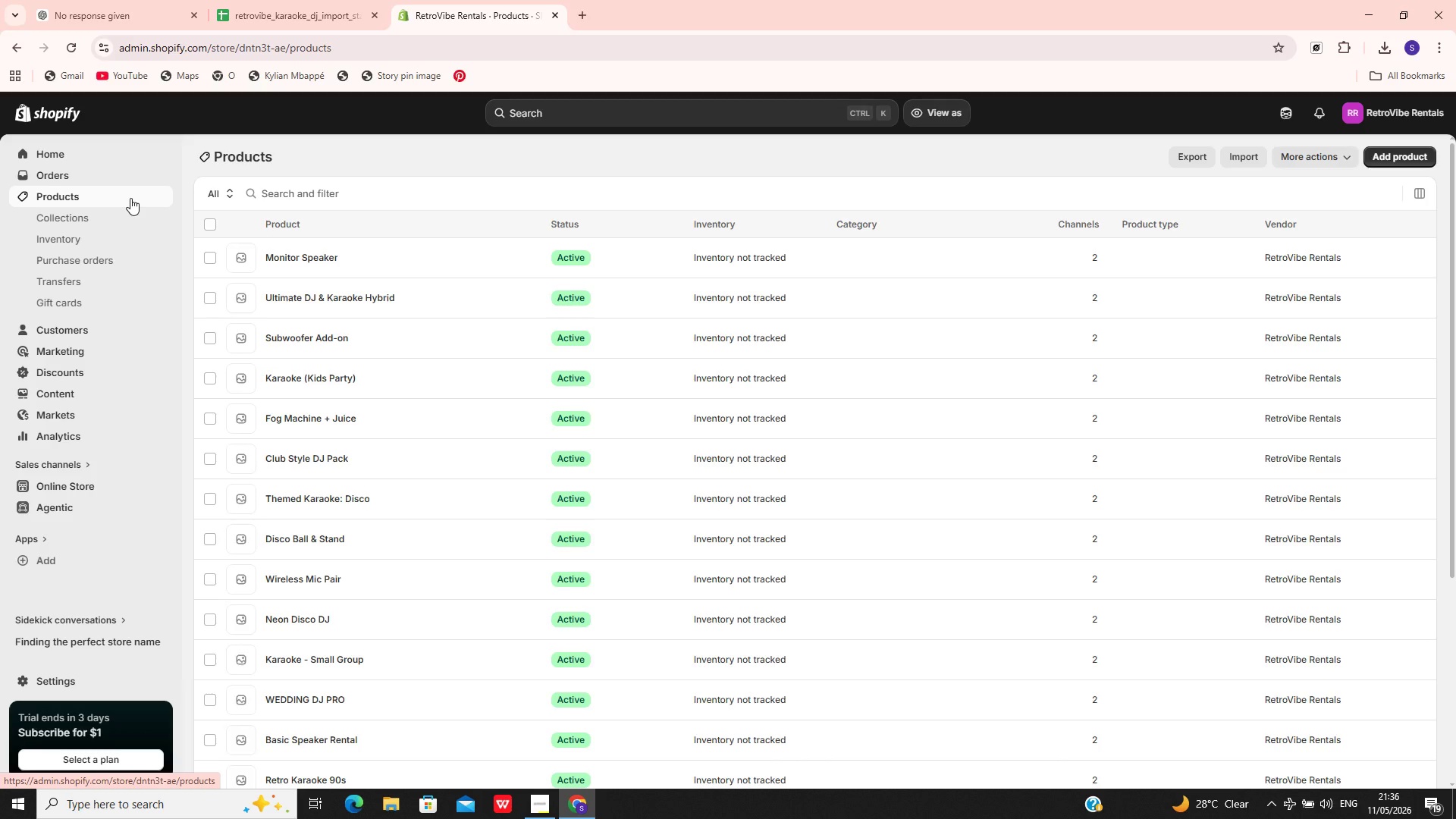 
wait(12.88)
 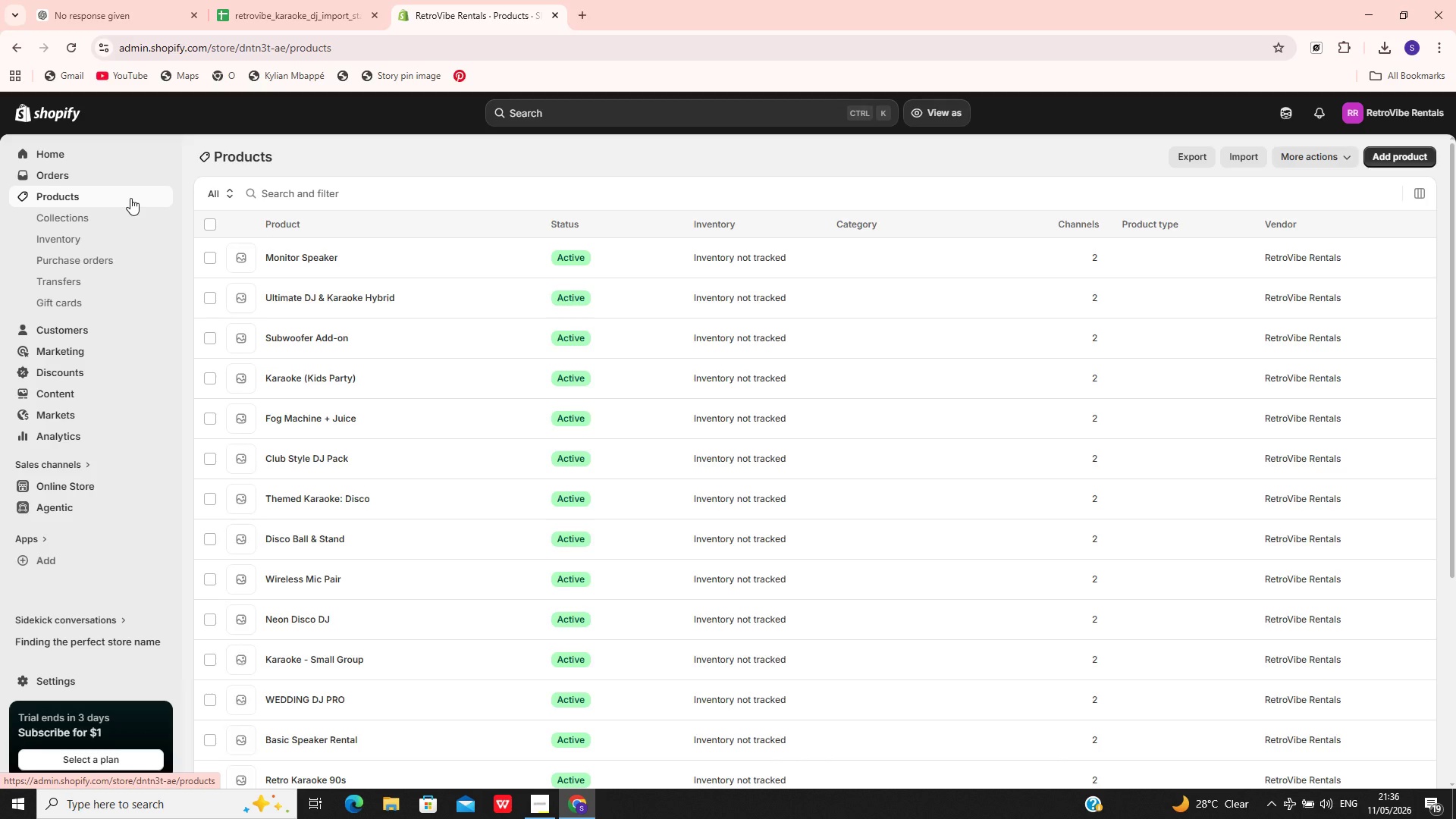 
left_click([425, 632])
 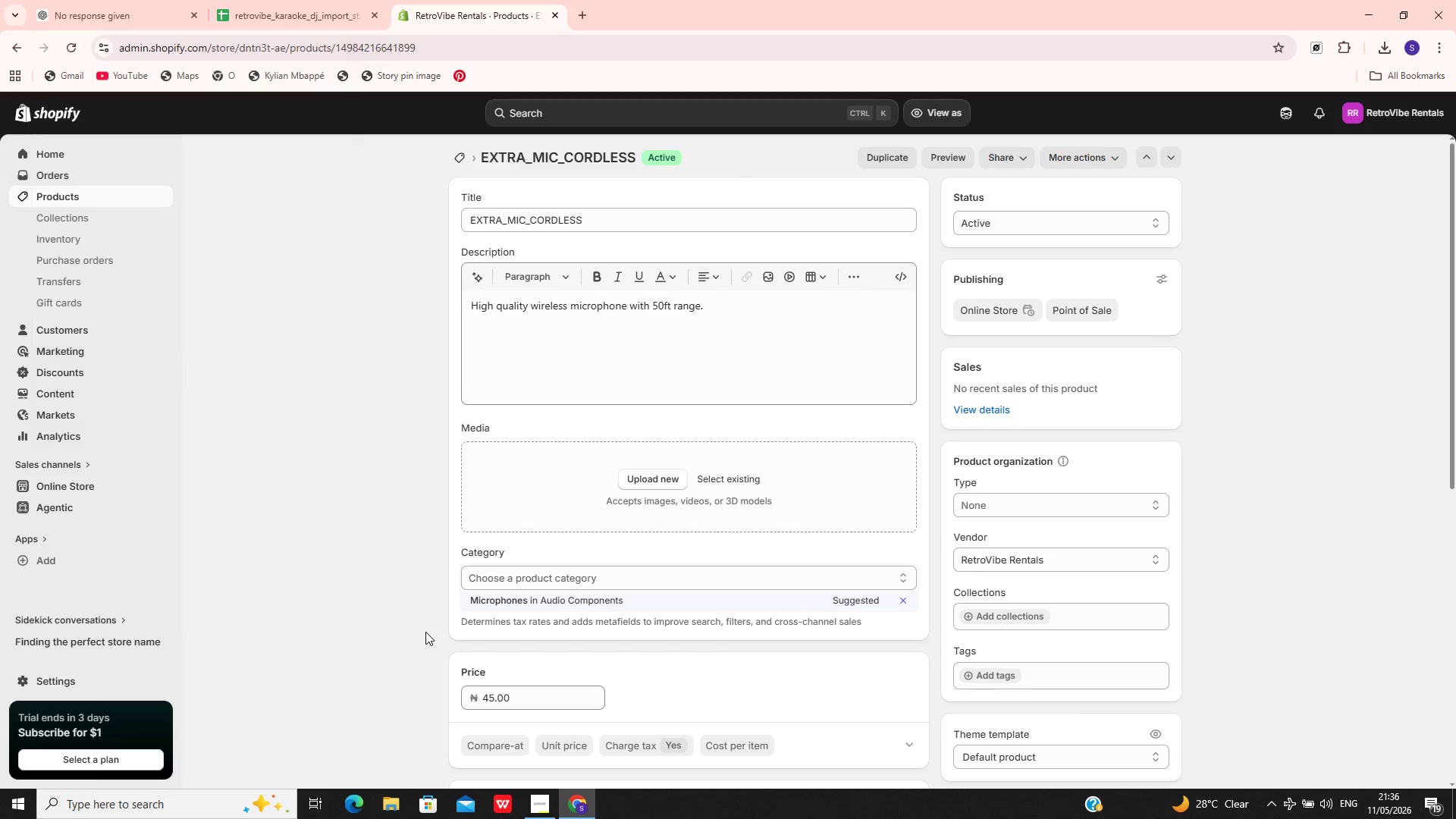 
wait(11.41)
 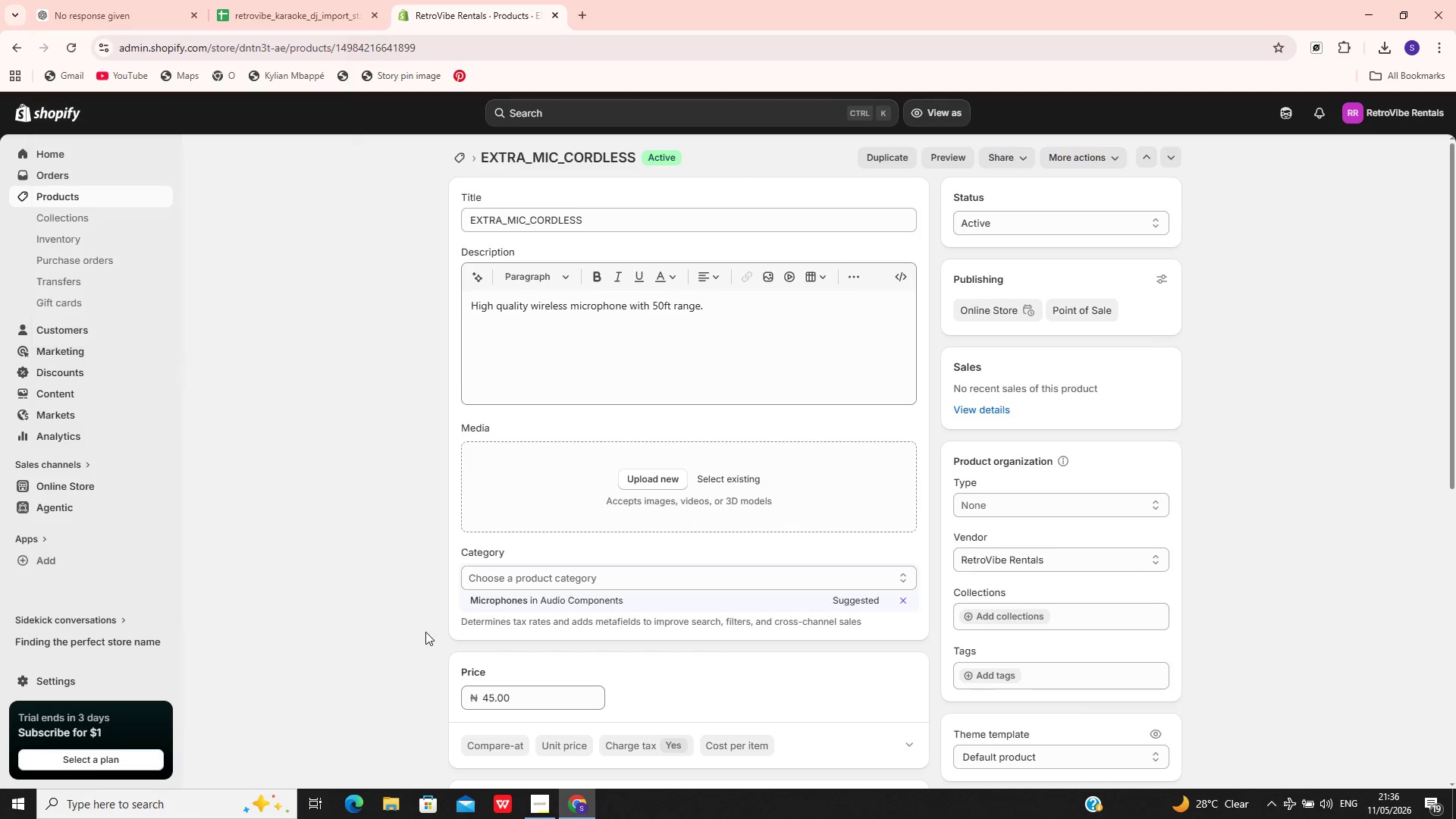 
left_click([658, 222])
 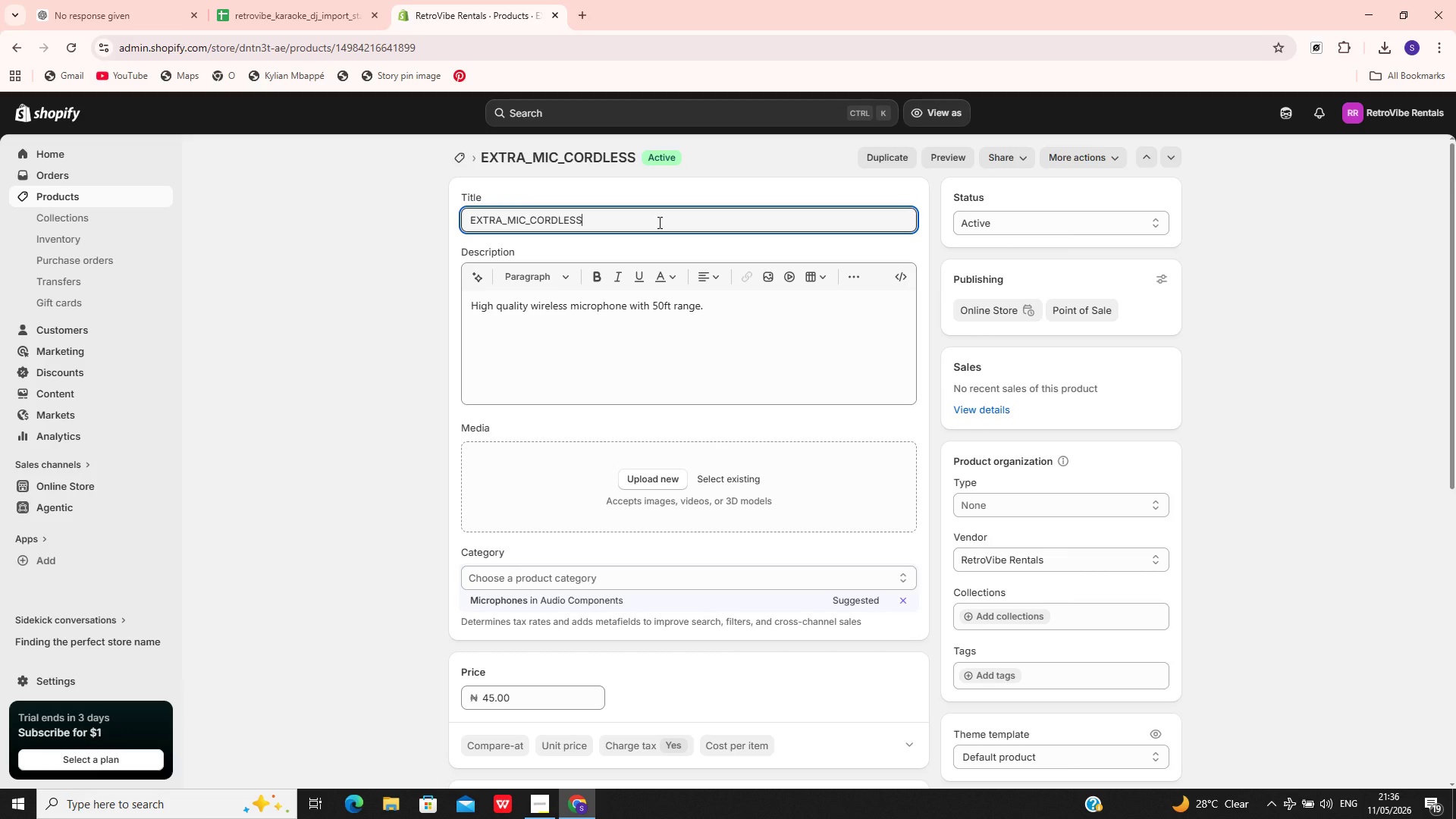 
wait(5.95)
 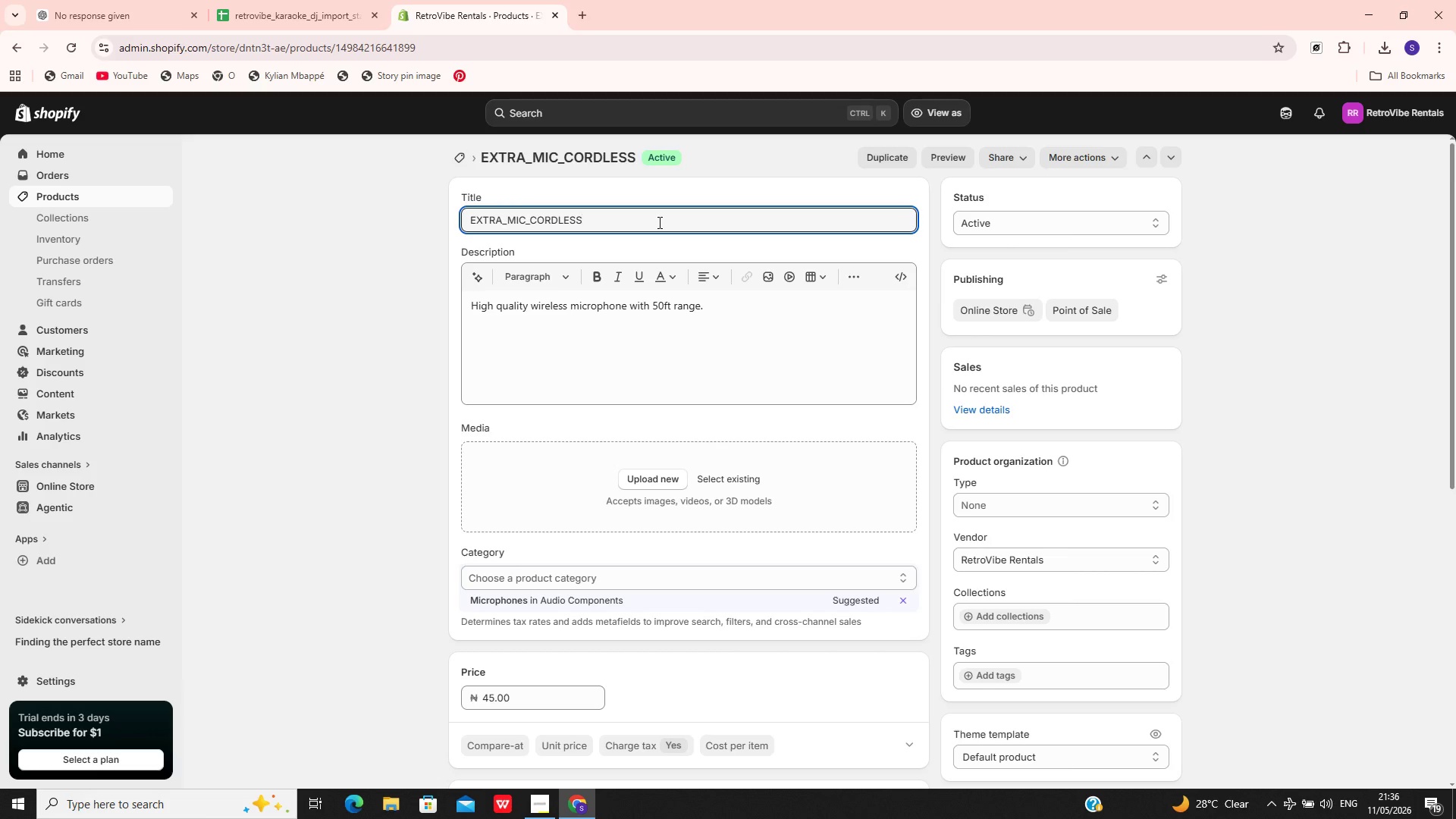 
mouse_move([556, 792])
 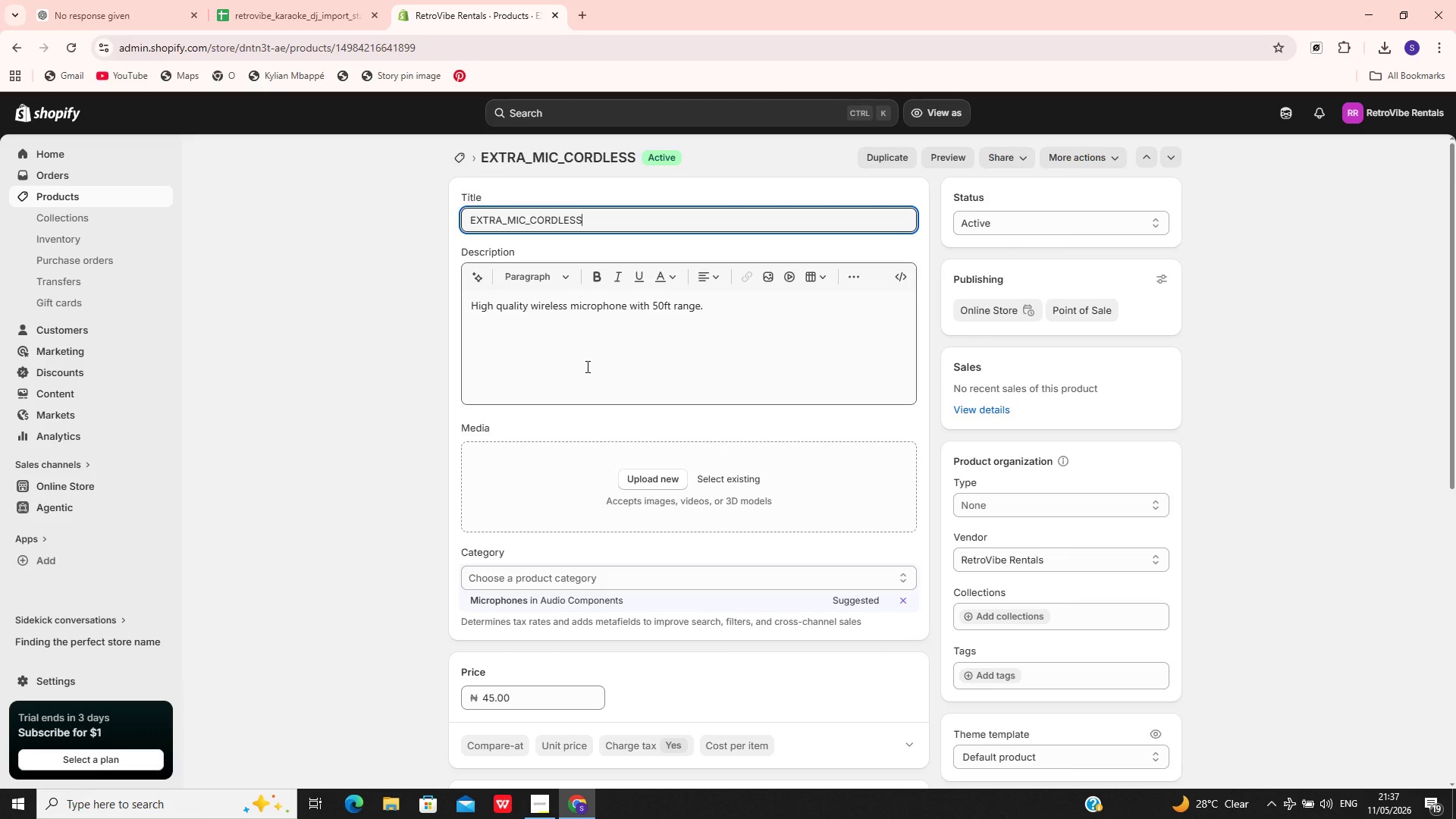 
wait(11.85)
 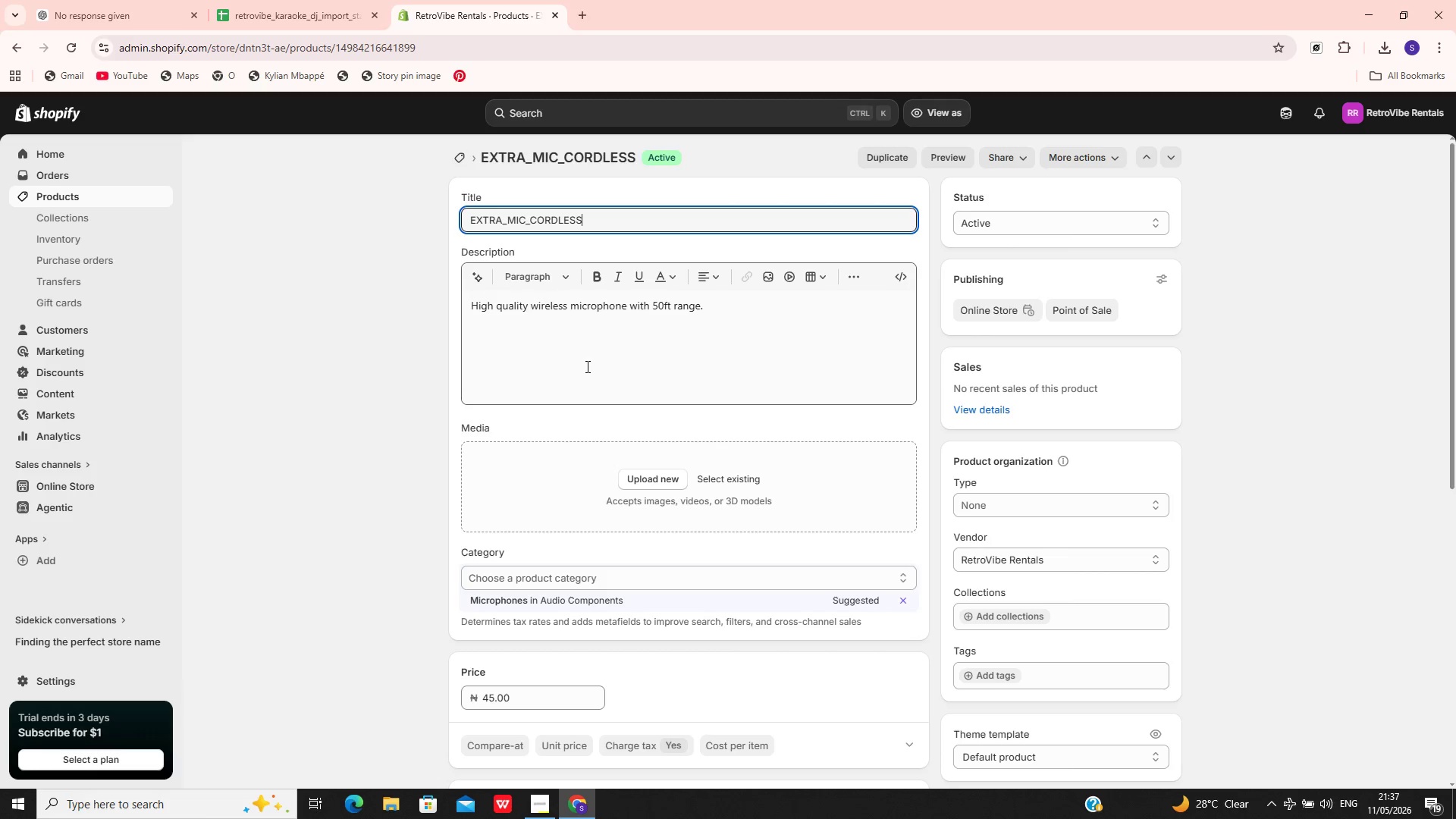 
key(Control+A)
 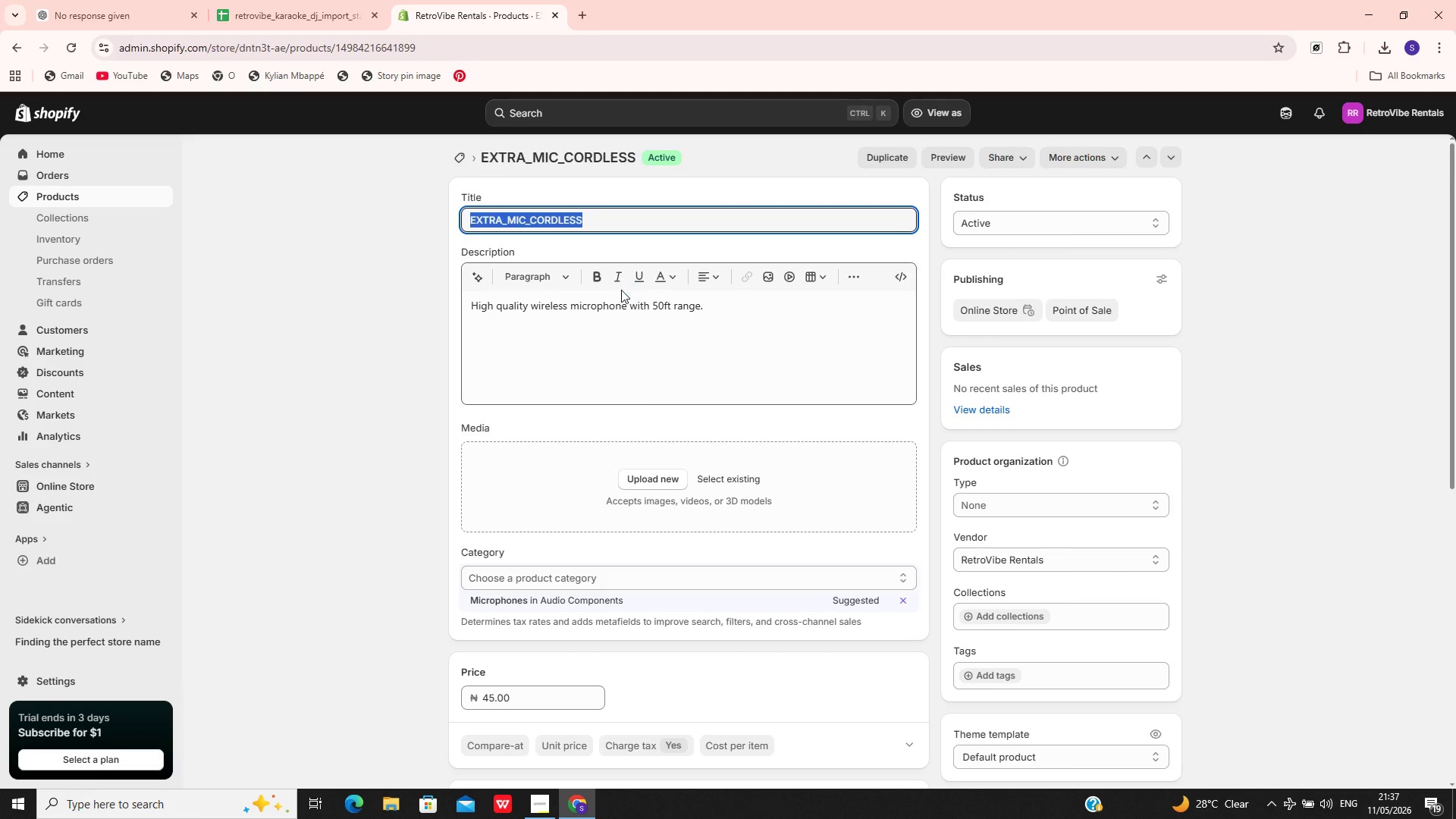 
type(Cordless Extra Microphone)
 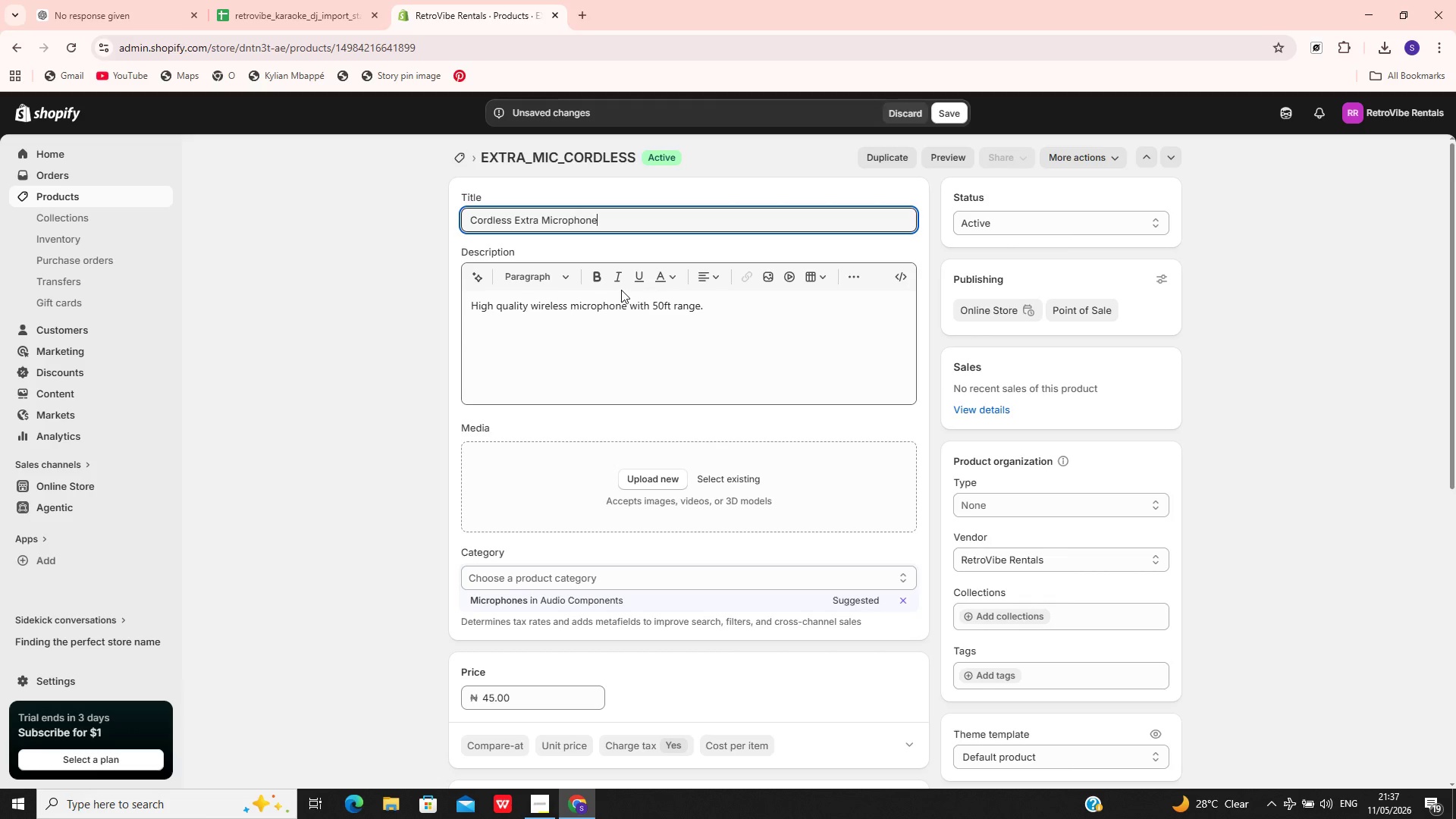 
type( | Add )
 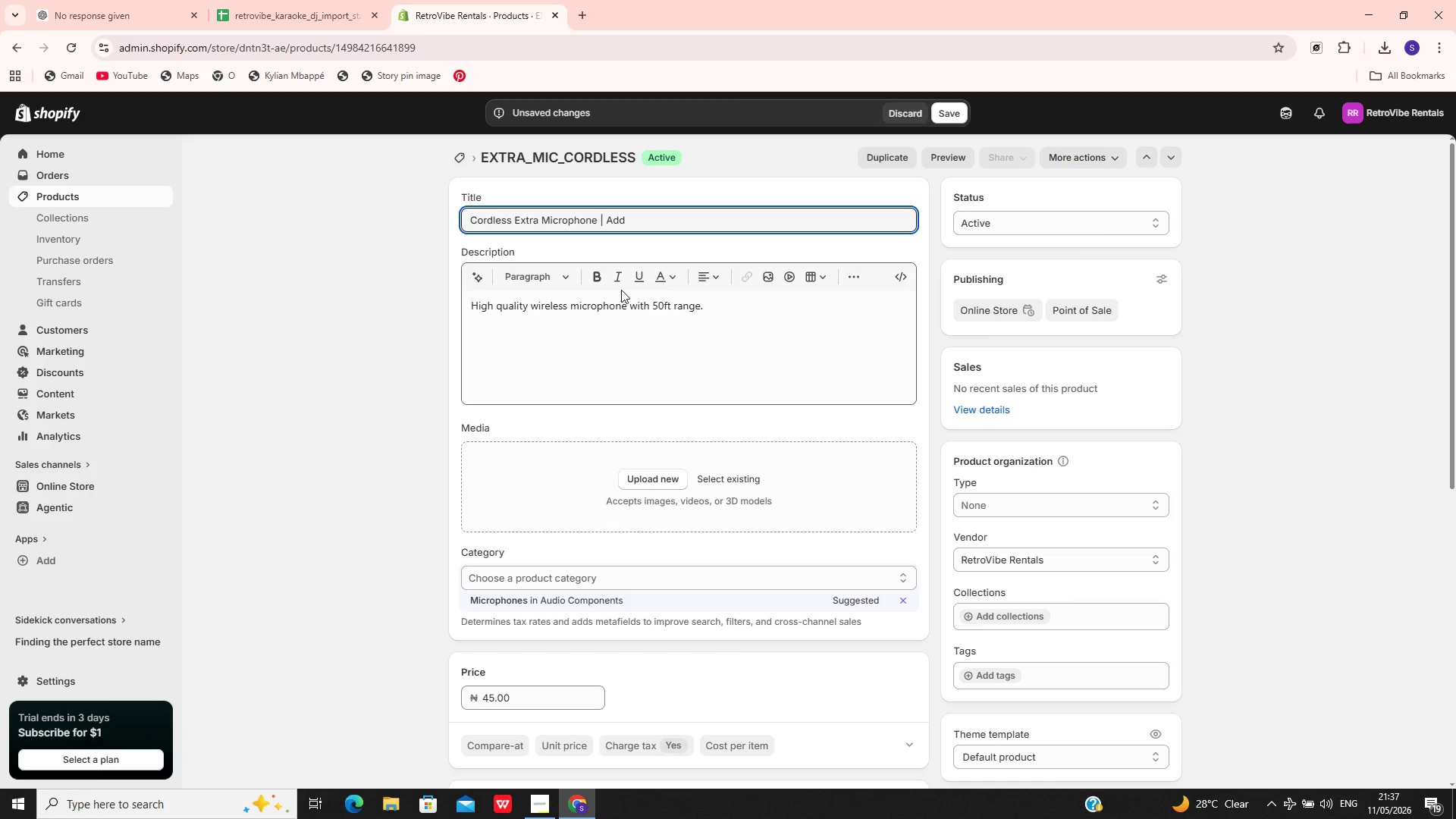 
type(On Equipment)
 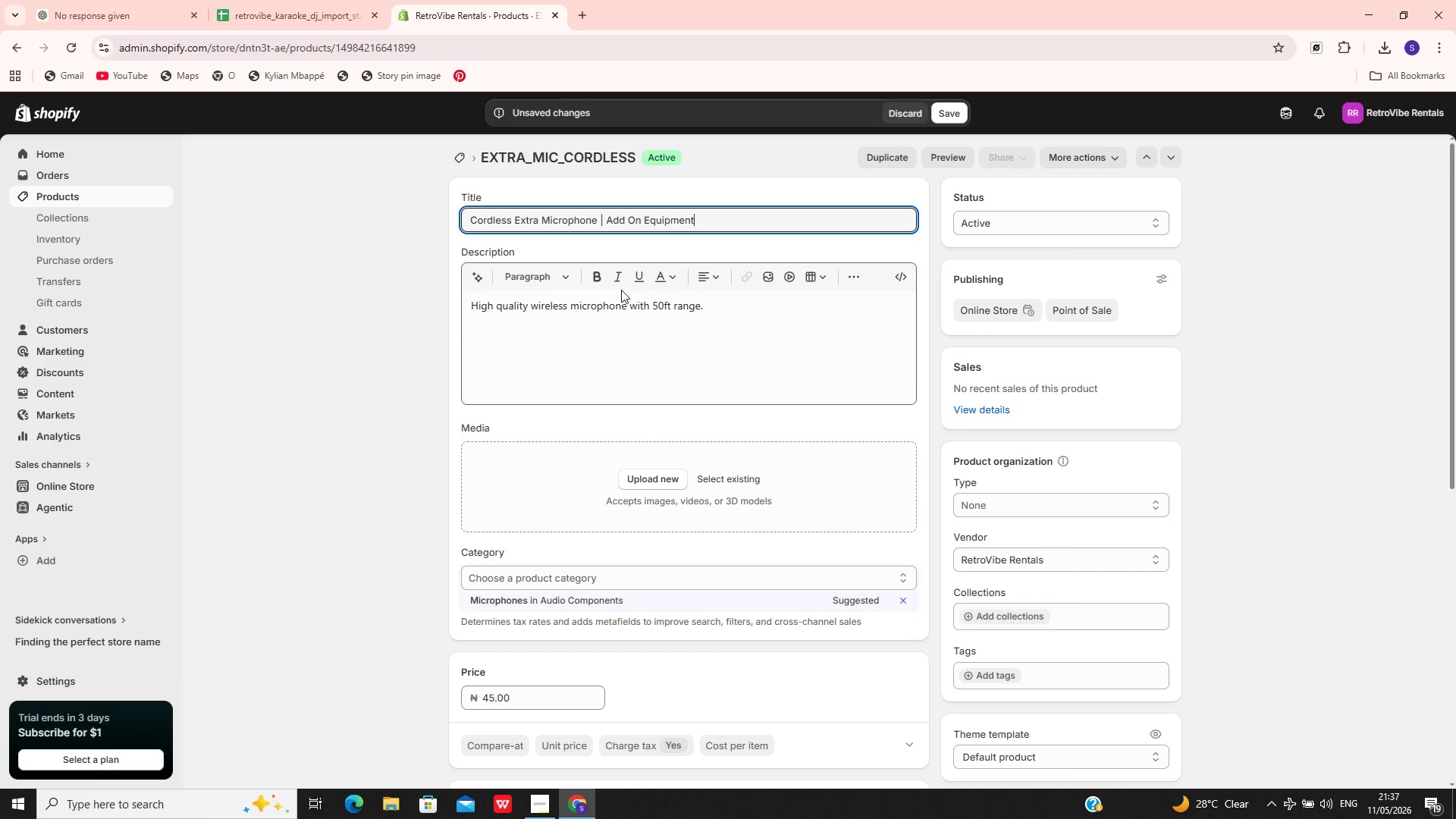 
wait(22.05)
 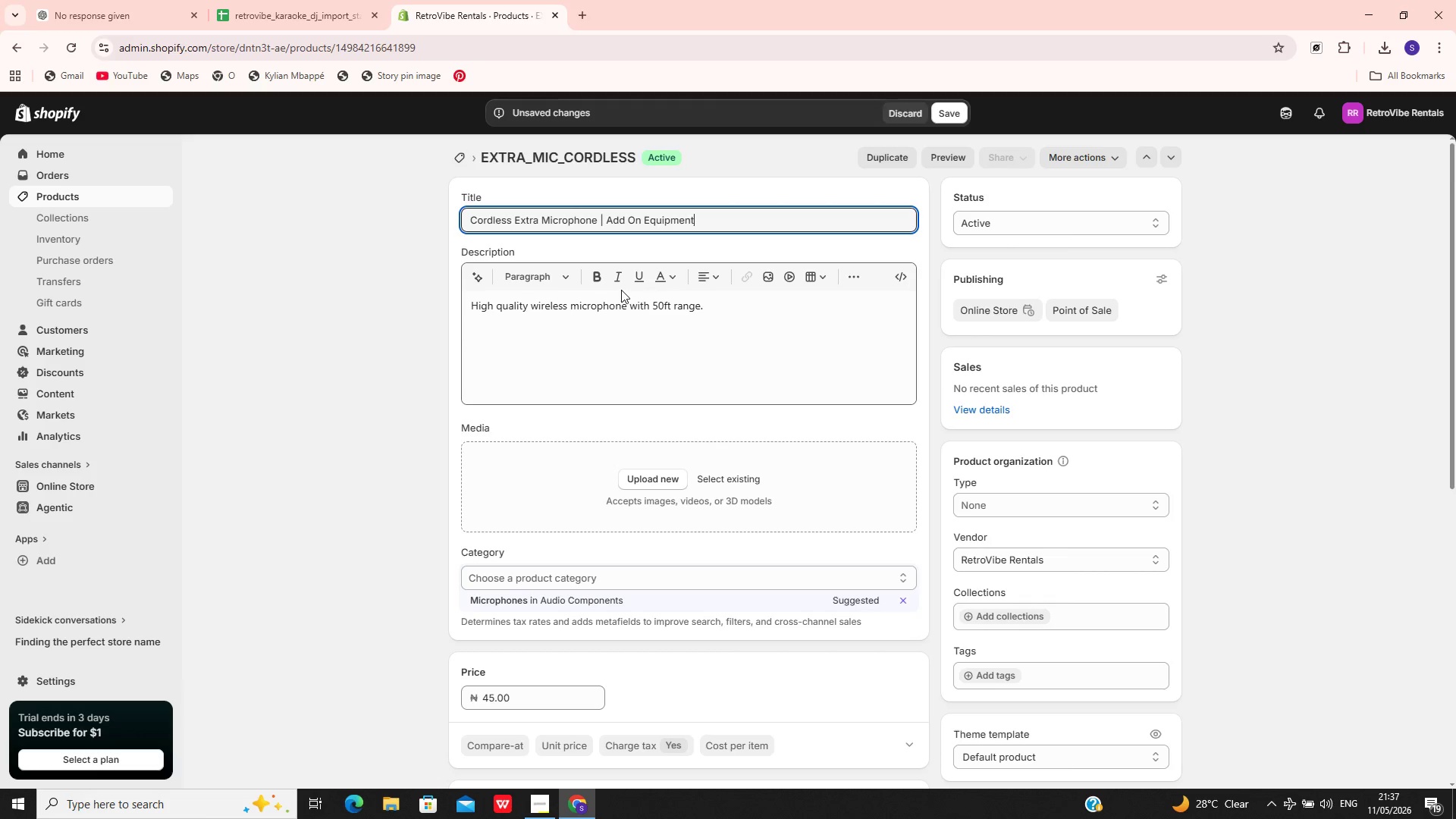 
left_click([948, 108])
 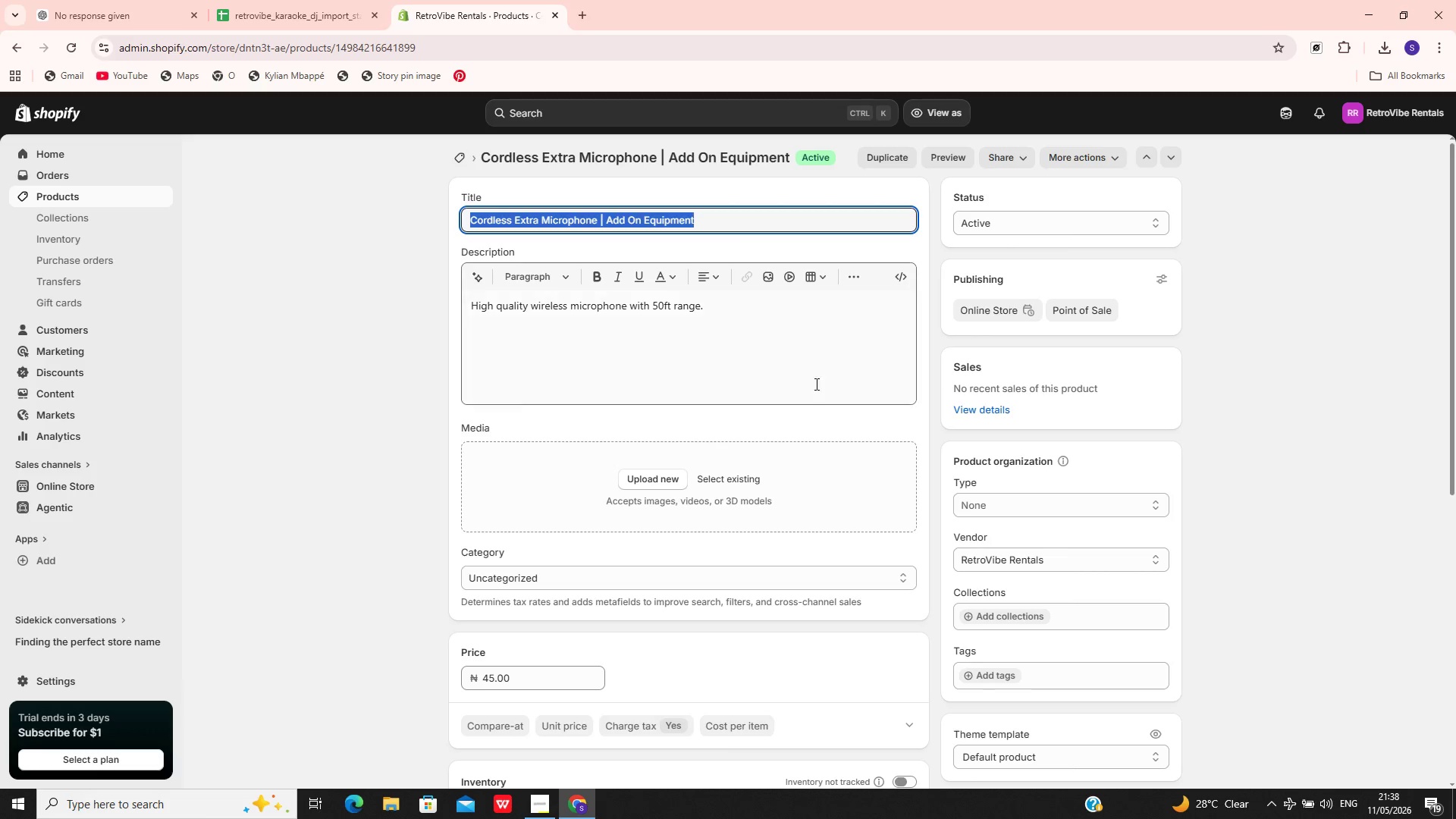 
wait(35.61)
 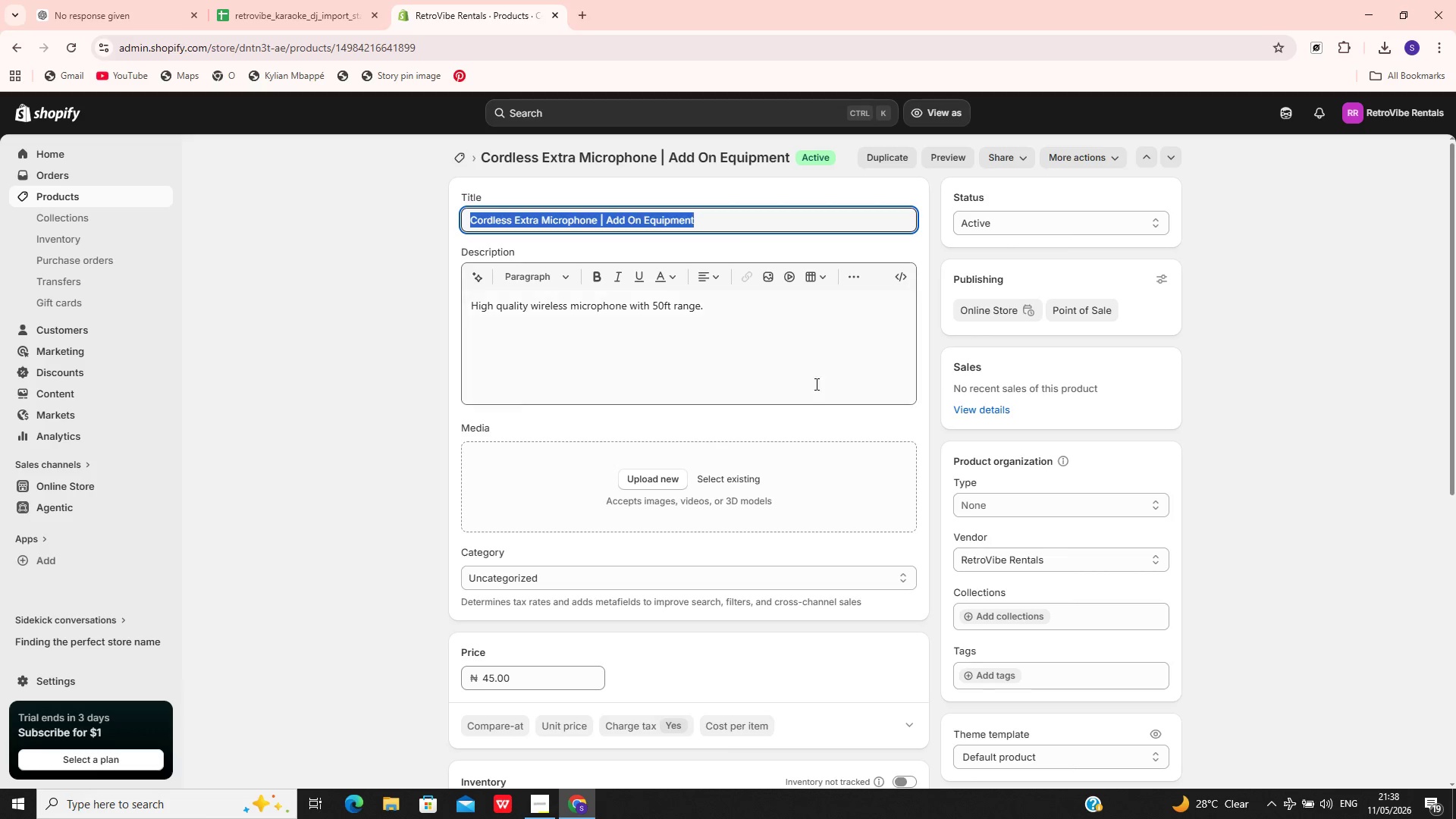 
left_click([116, 197])
 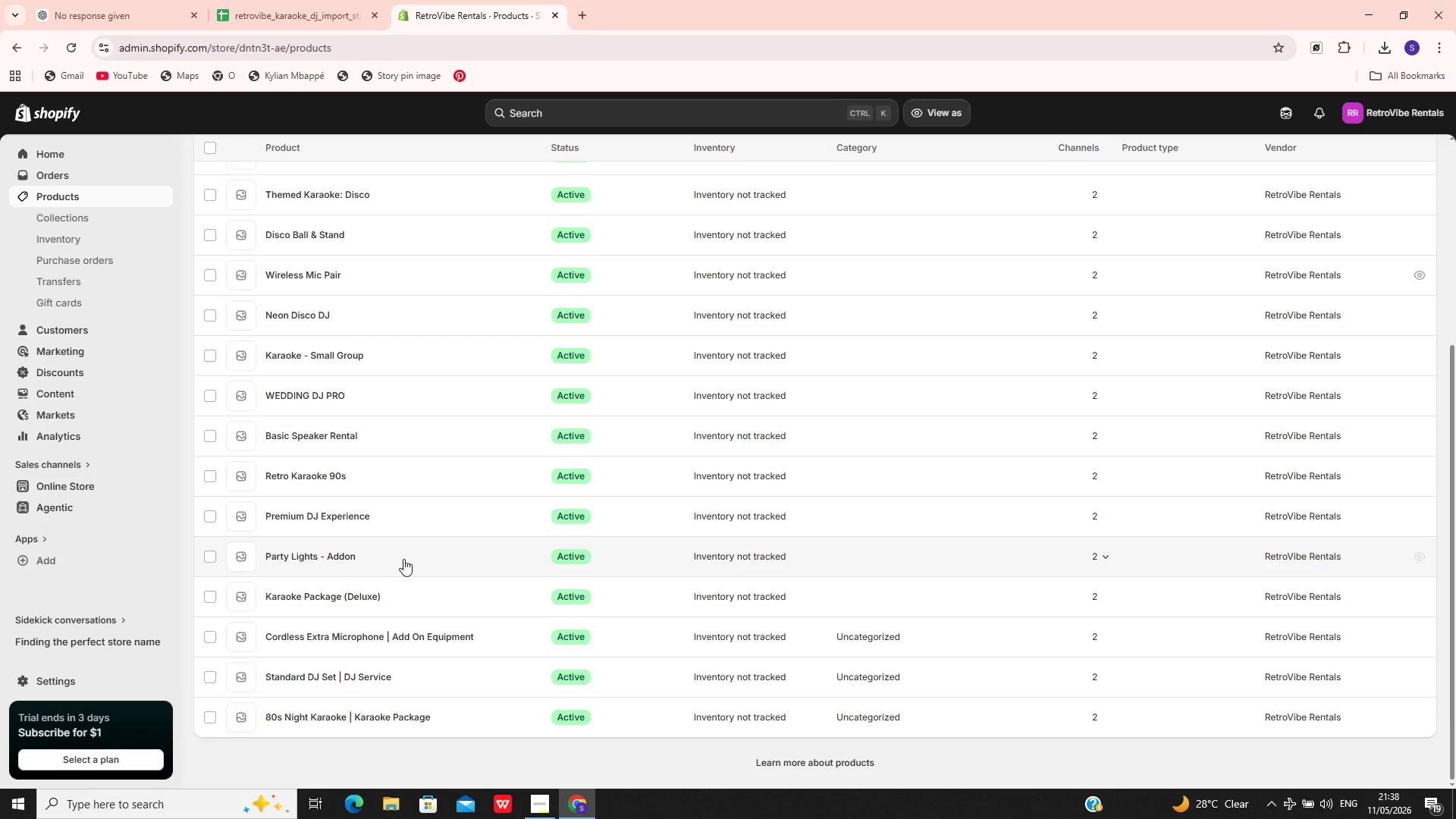 
left_click([440, 594])
 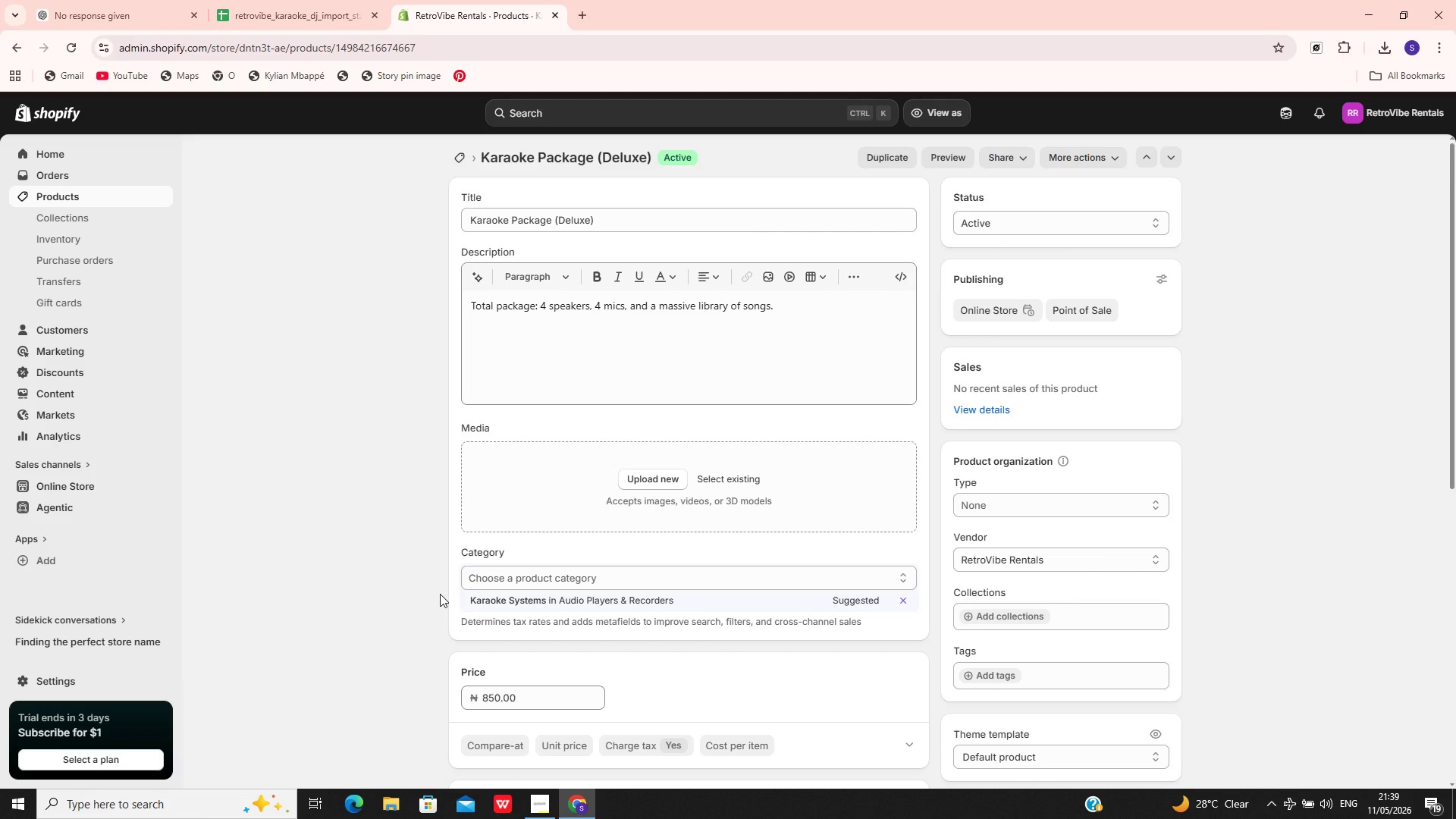 
wait(37.84)
 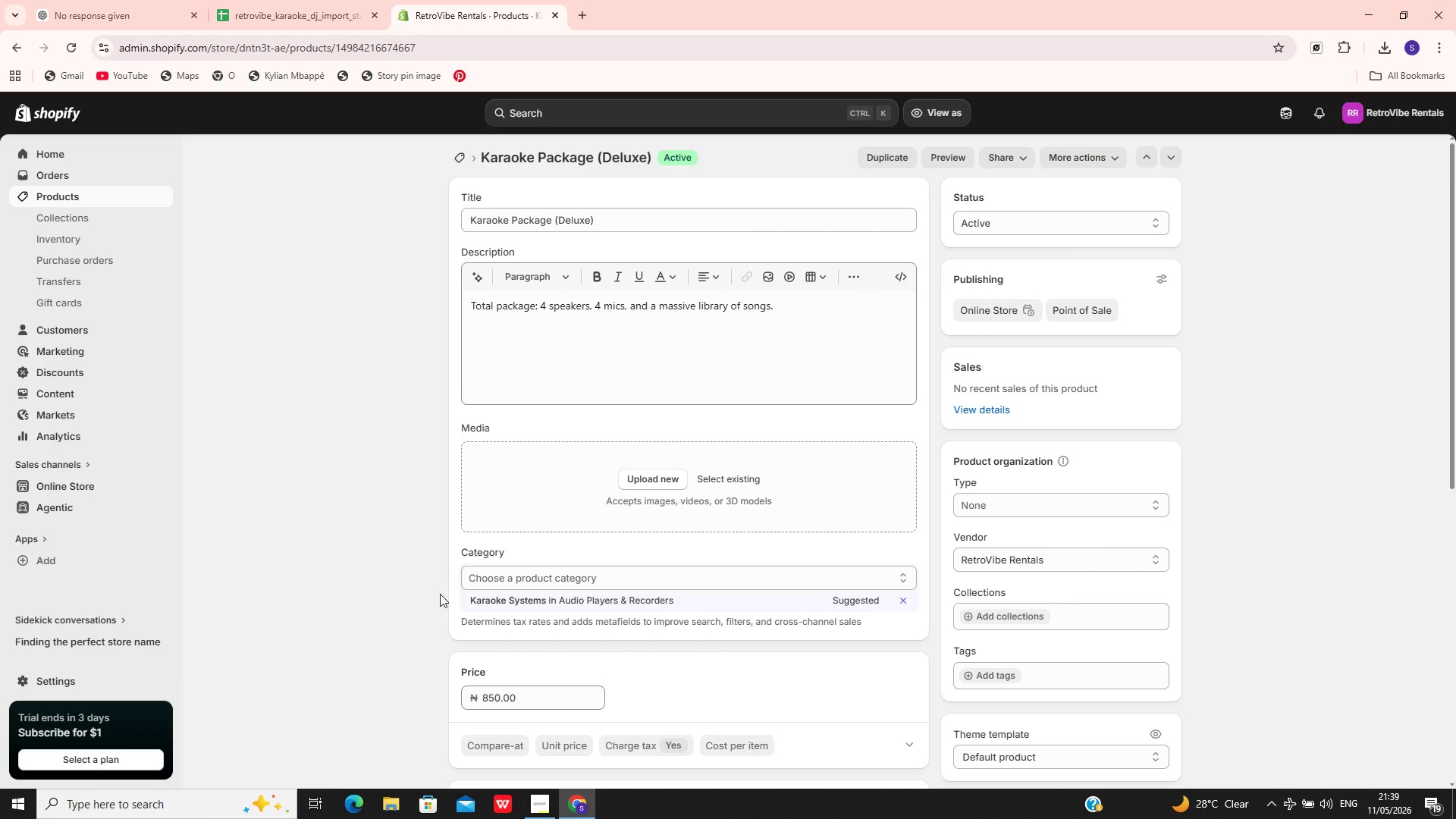 
key(Control+A)
 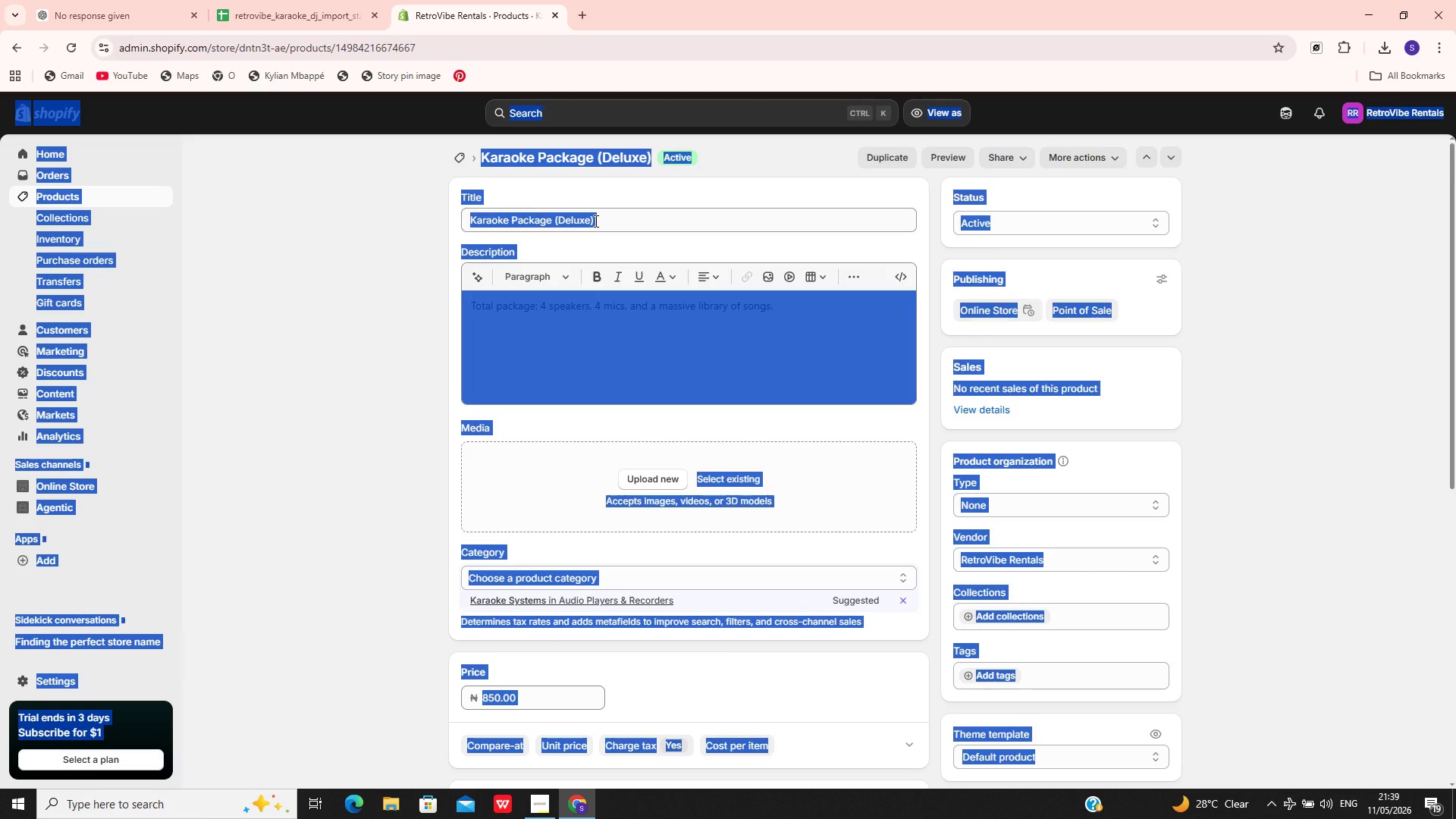 
key(Control+CapsLock)
 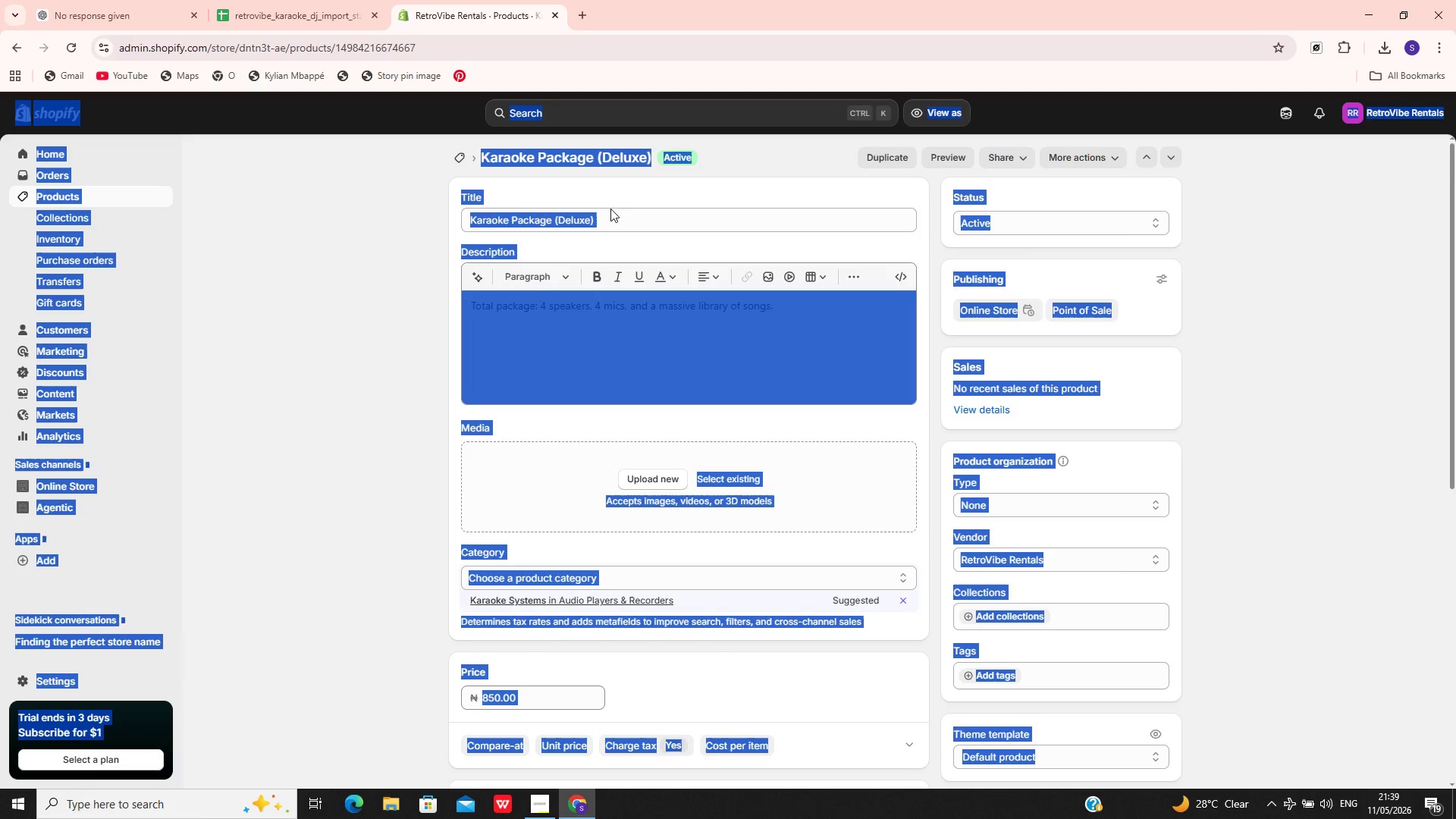 
left_click([610, 228])
 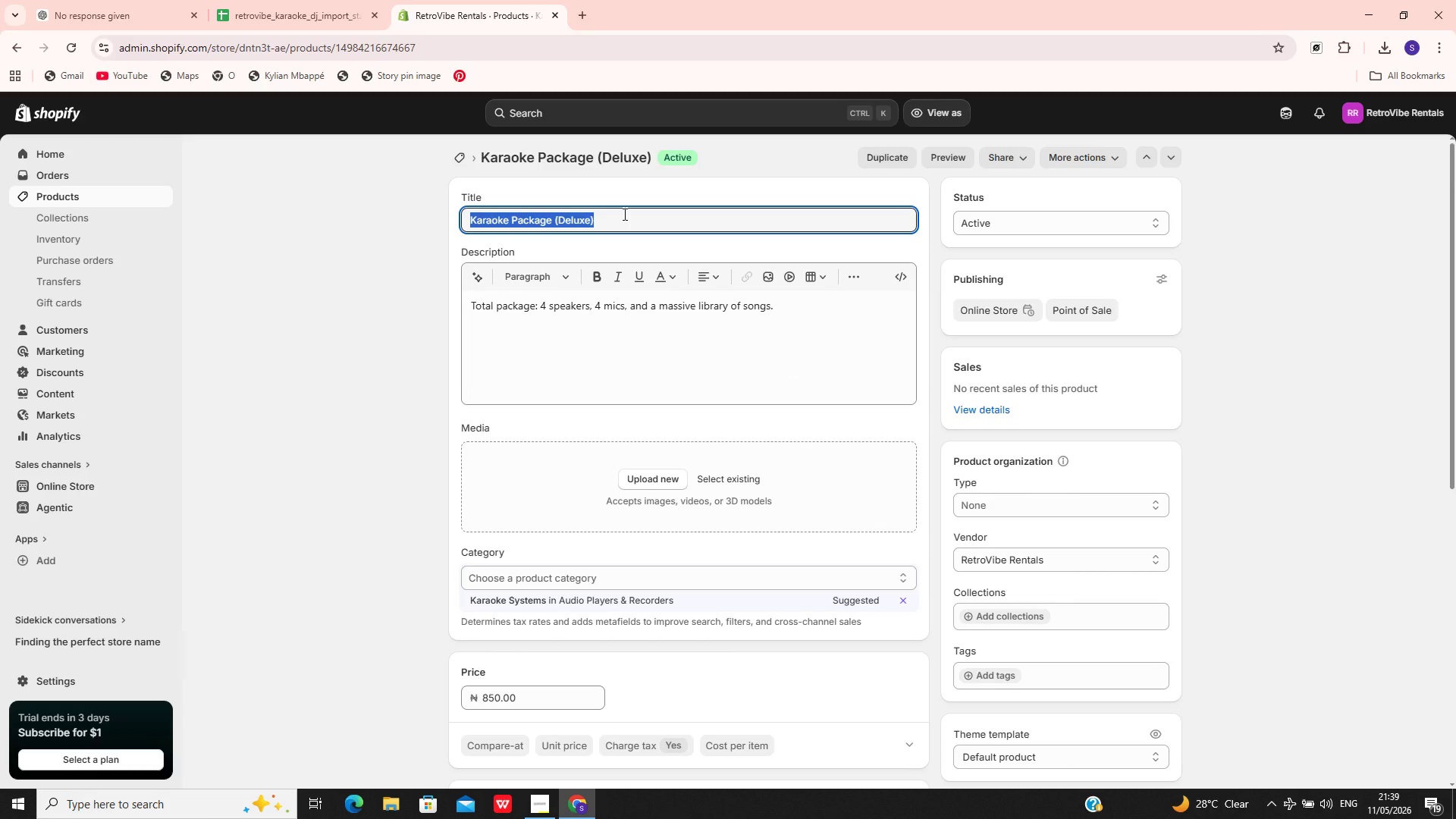 
type(Deluxe Karaoke )
 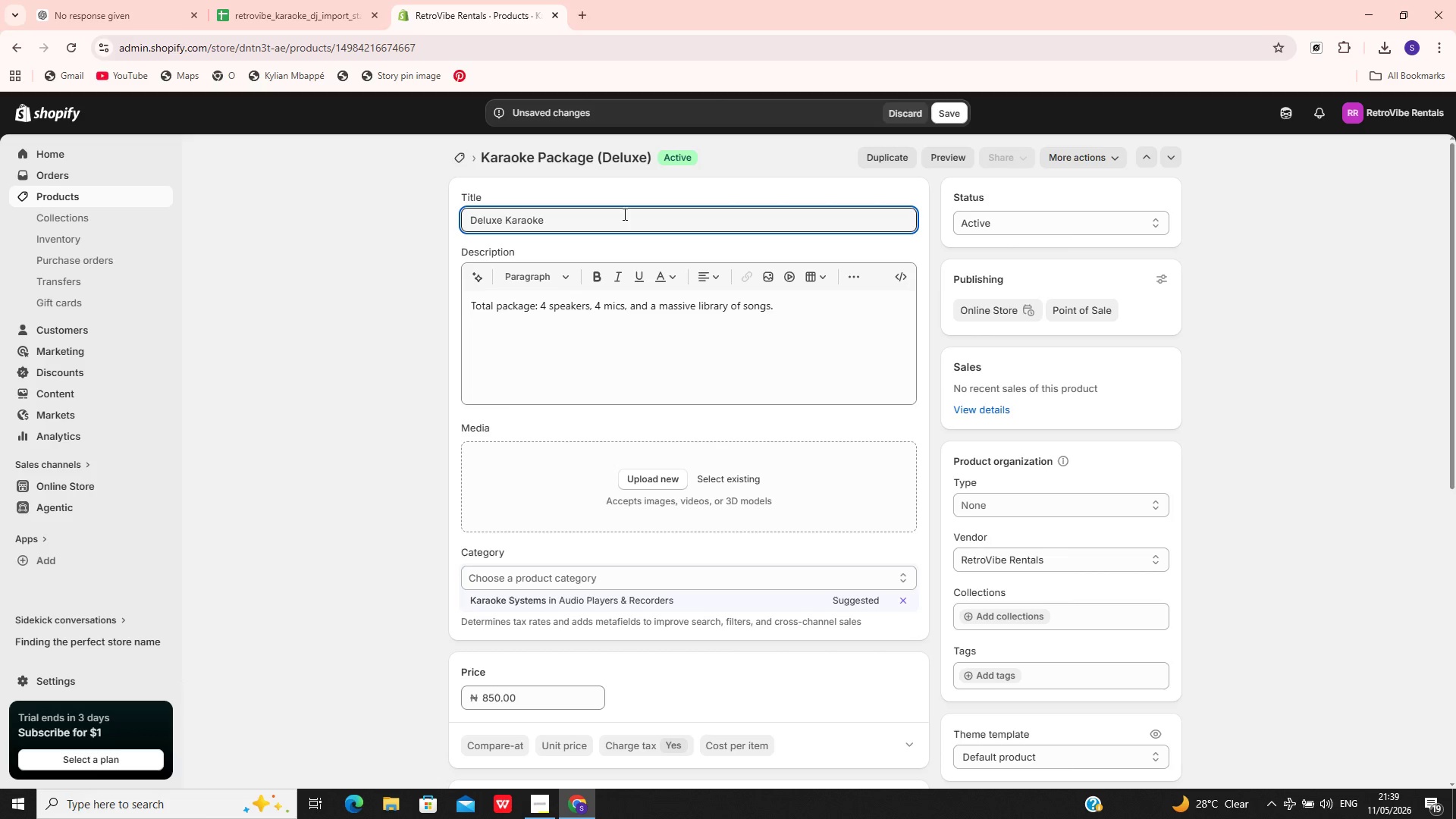 
hold_key(key=ShiftLeft, duration=1.52)
 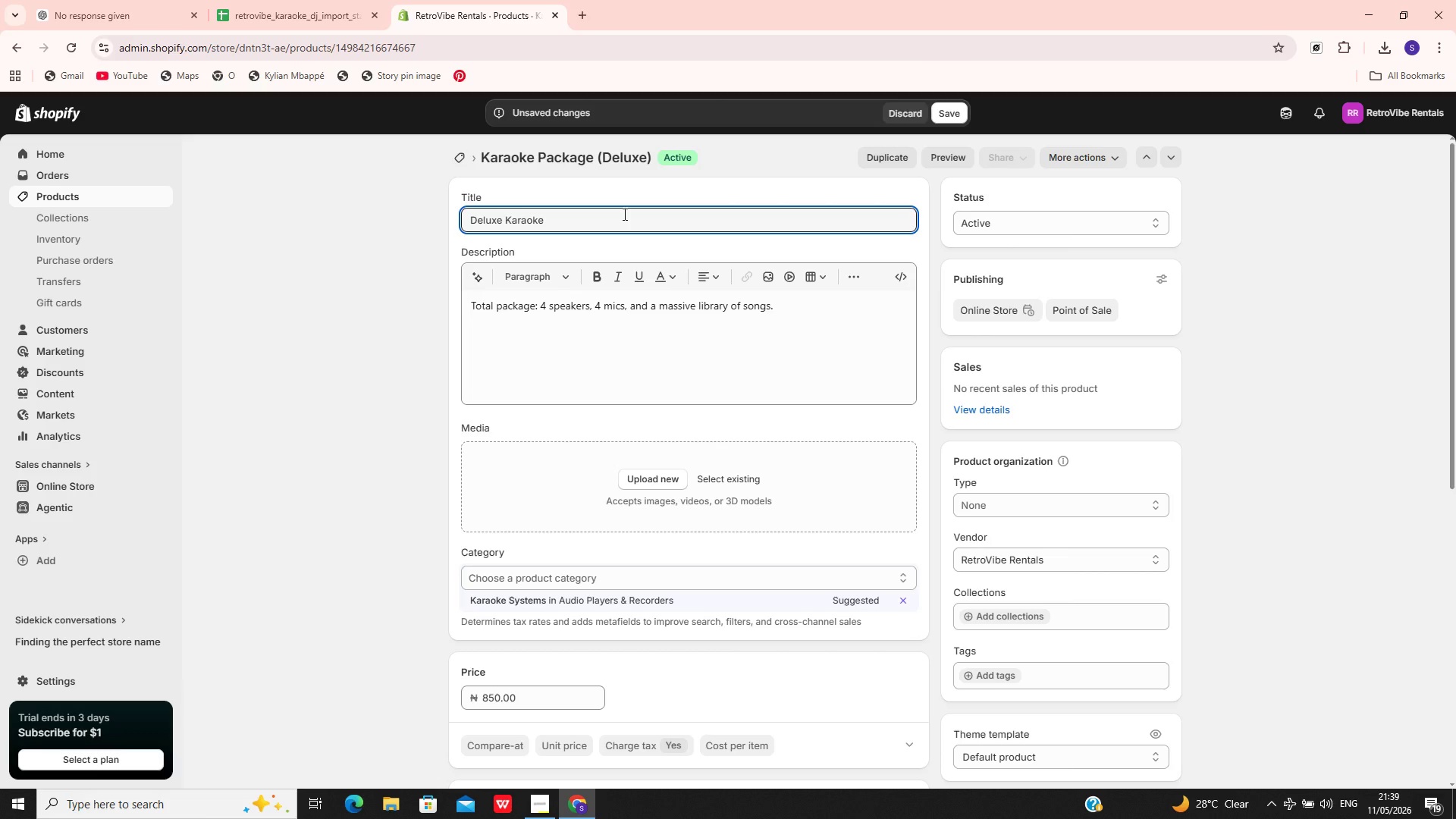 
key(Shift+Backslash)
 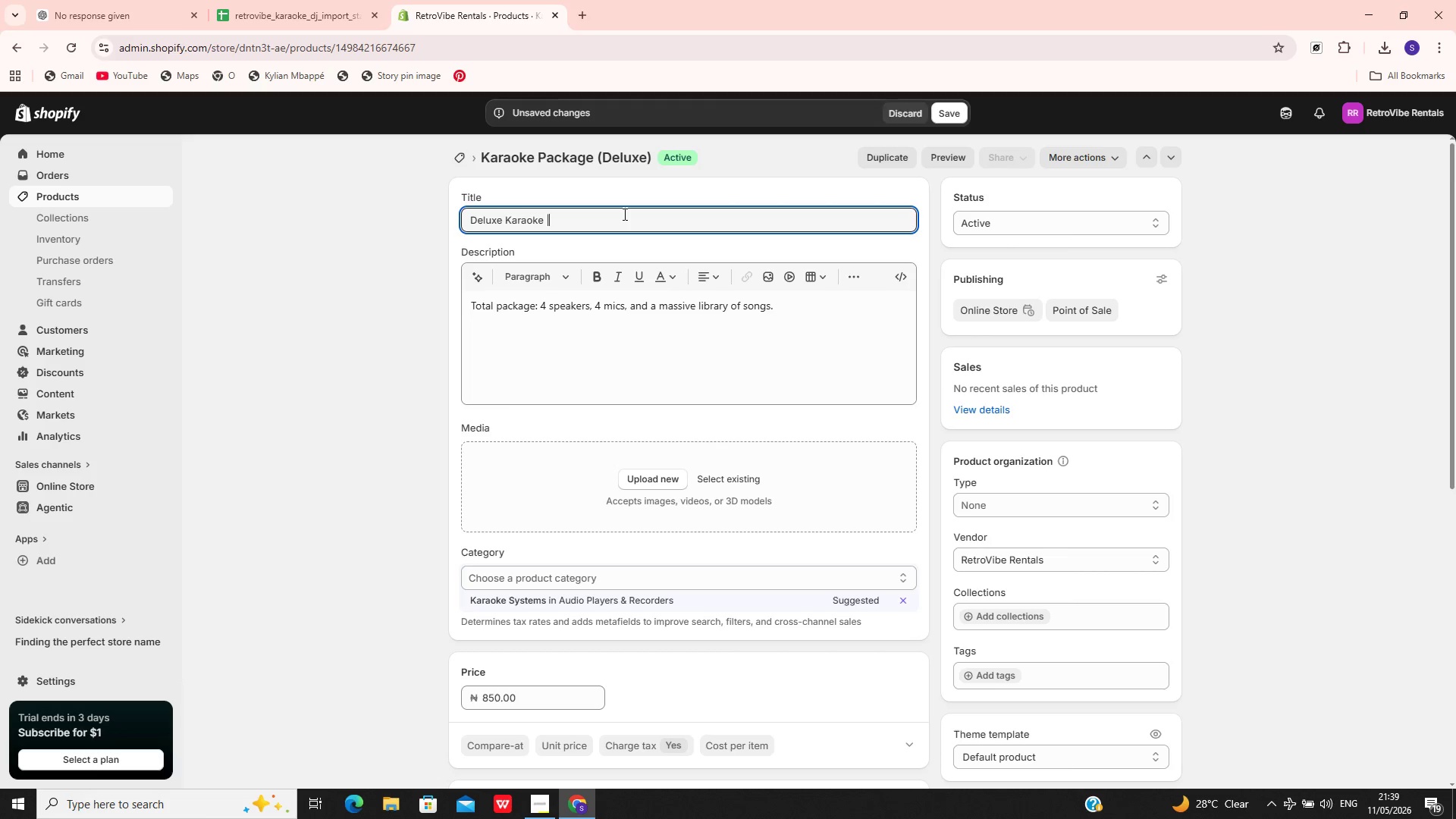 
wait(13.53)
 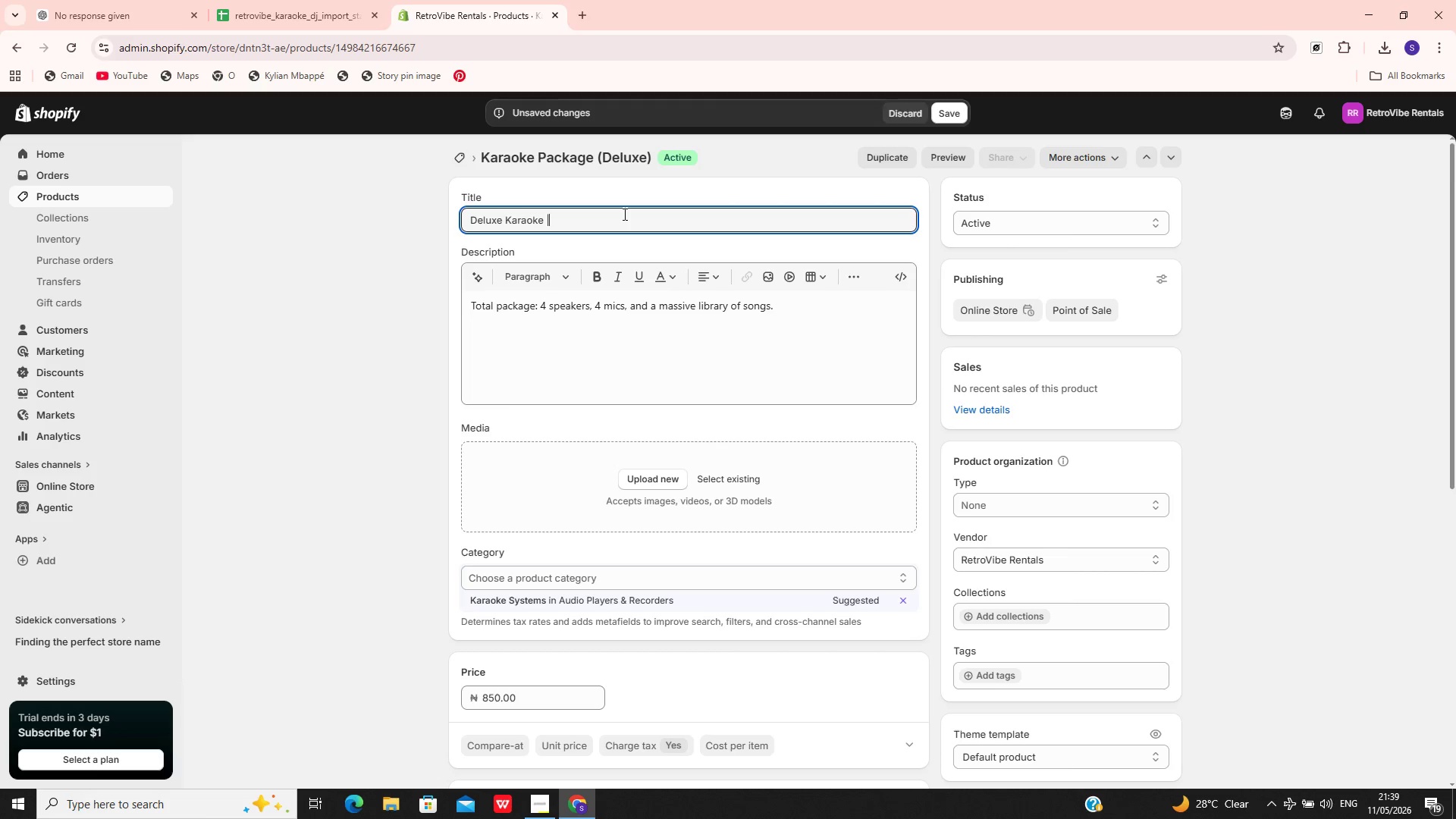 
type( Karaoke Package)
 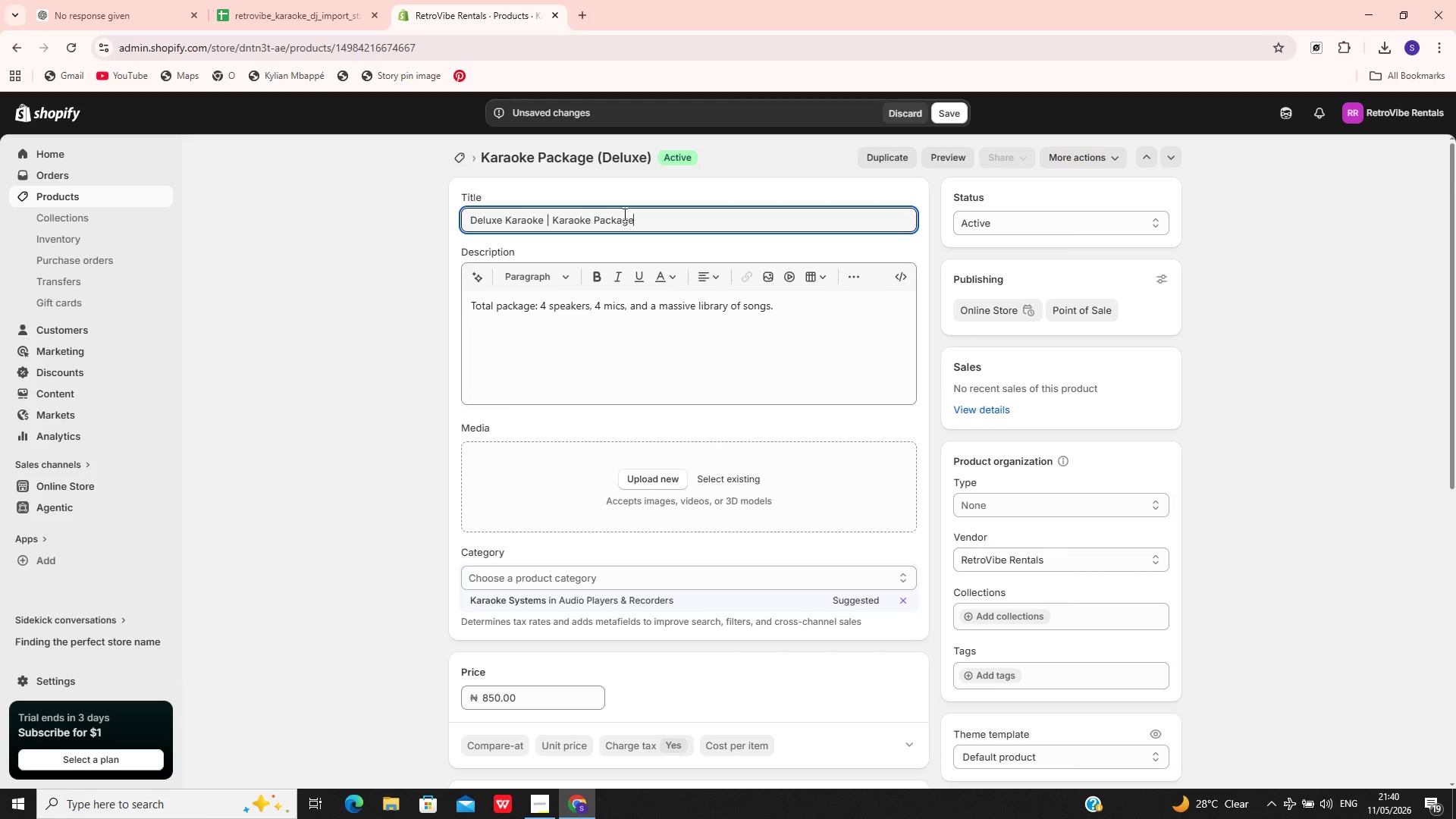 
wait(11.3)
 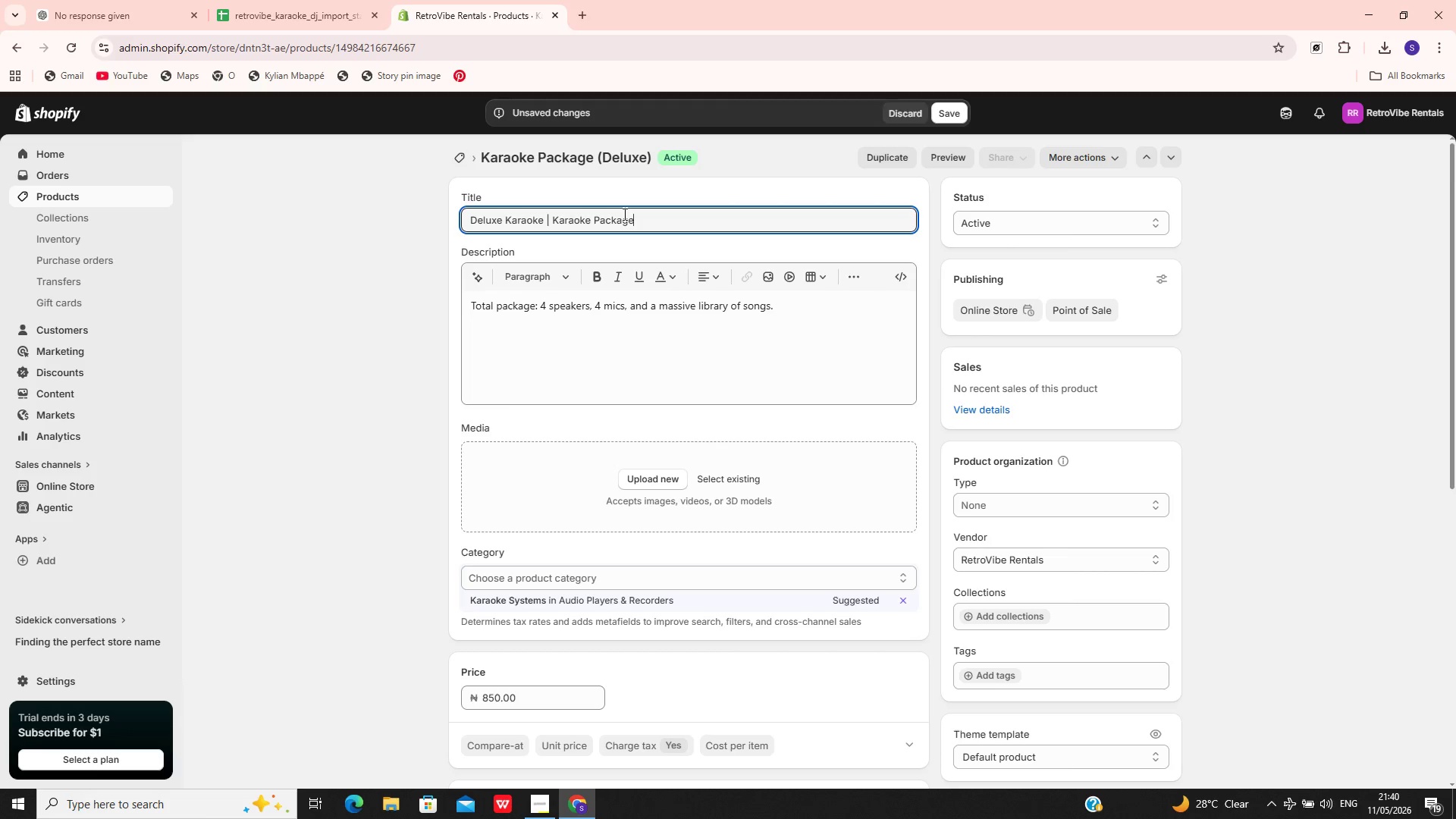 
left_click([943, 116])
 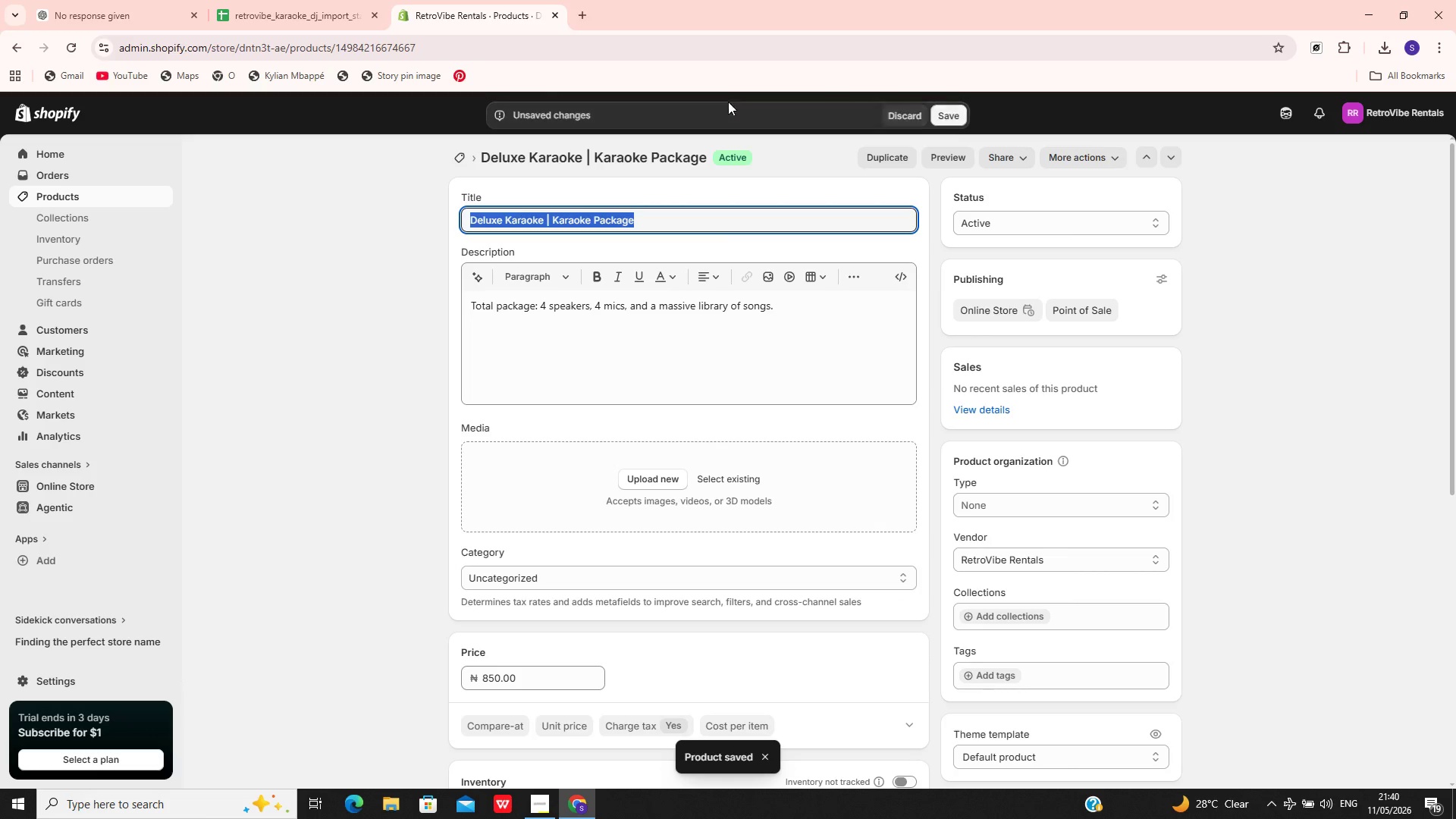 
wait(7.59)
 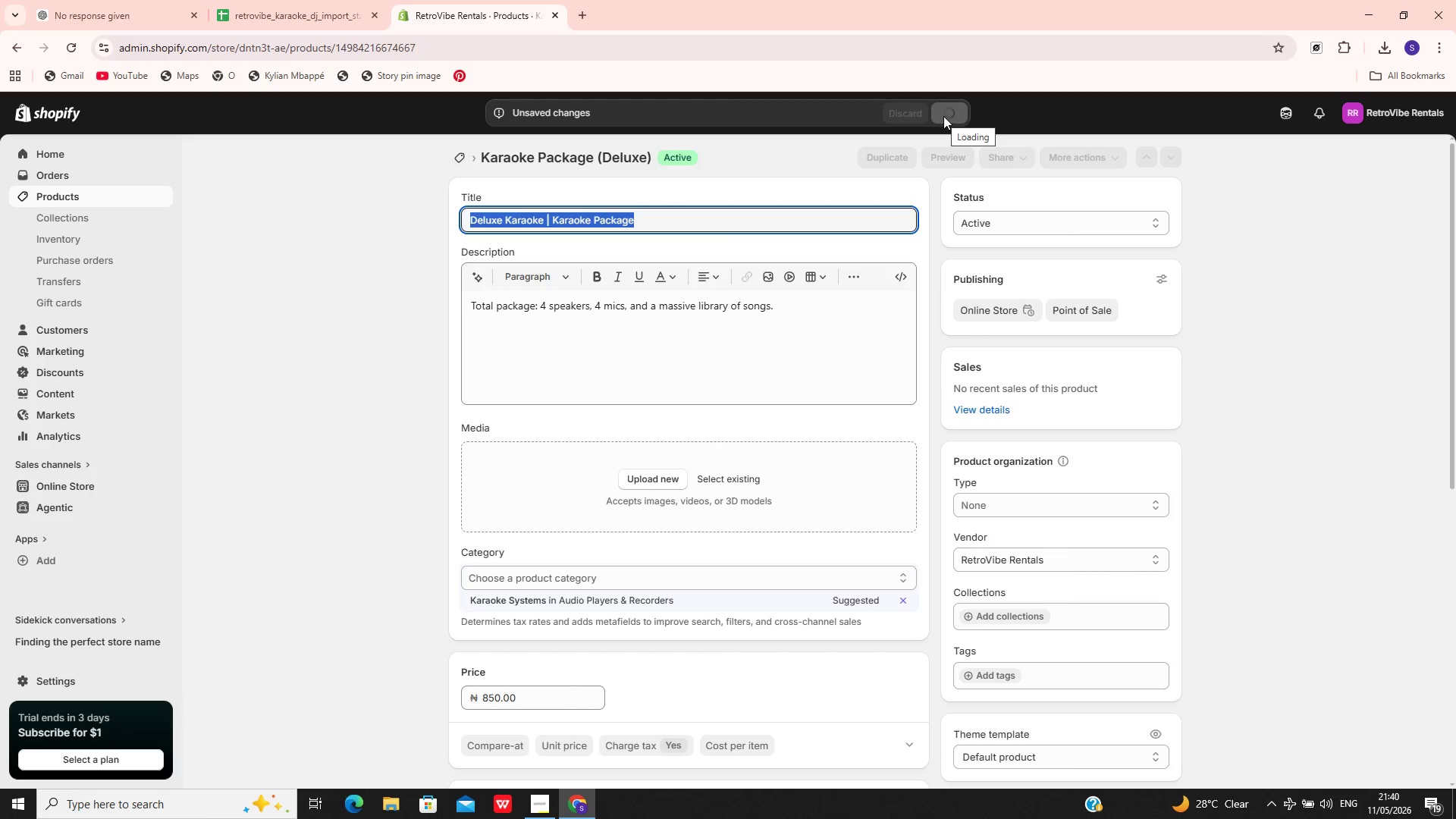 
left_click([83, 185])
 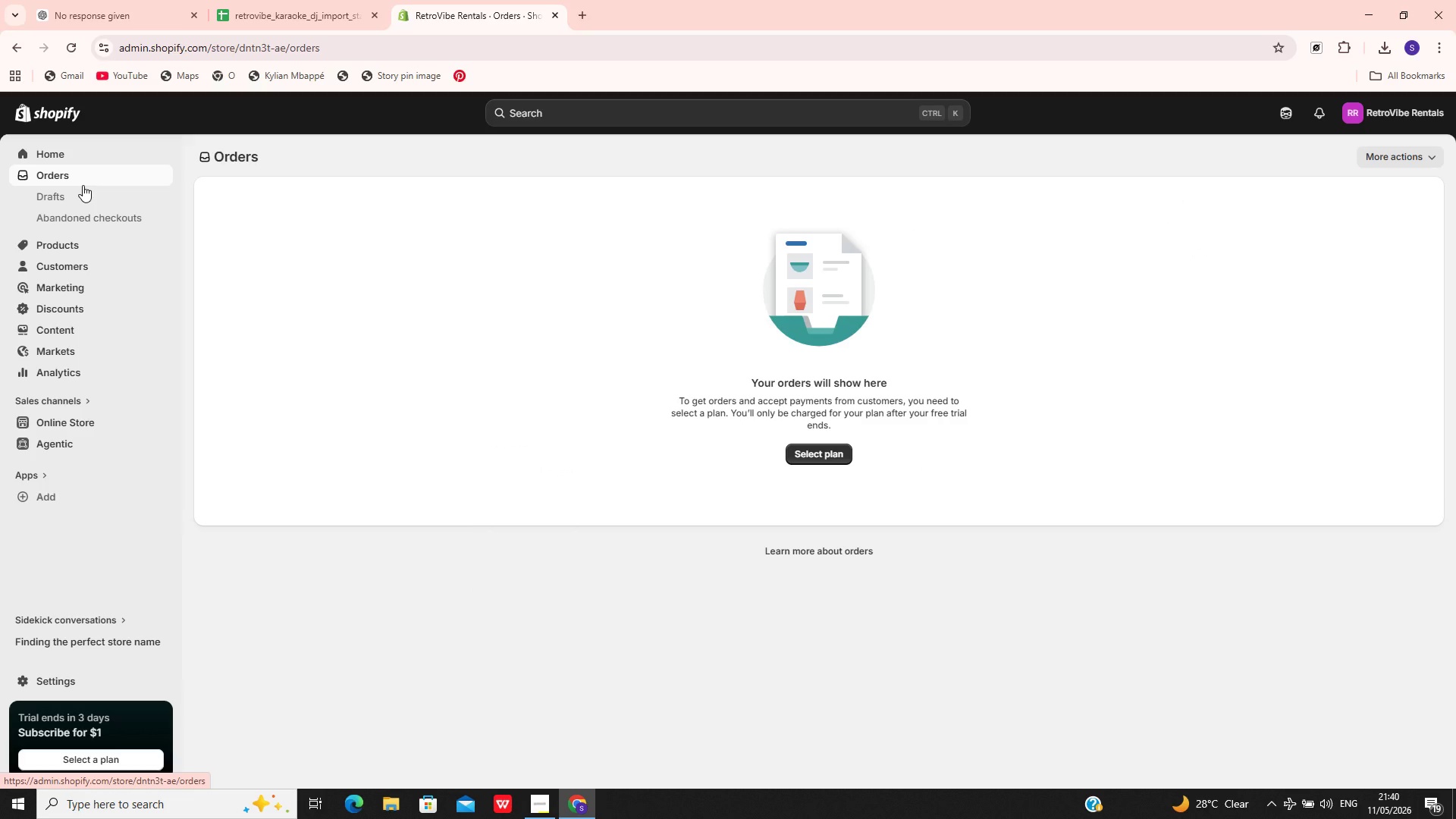 
wait(16.36)
 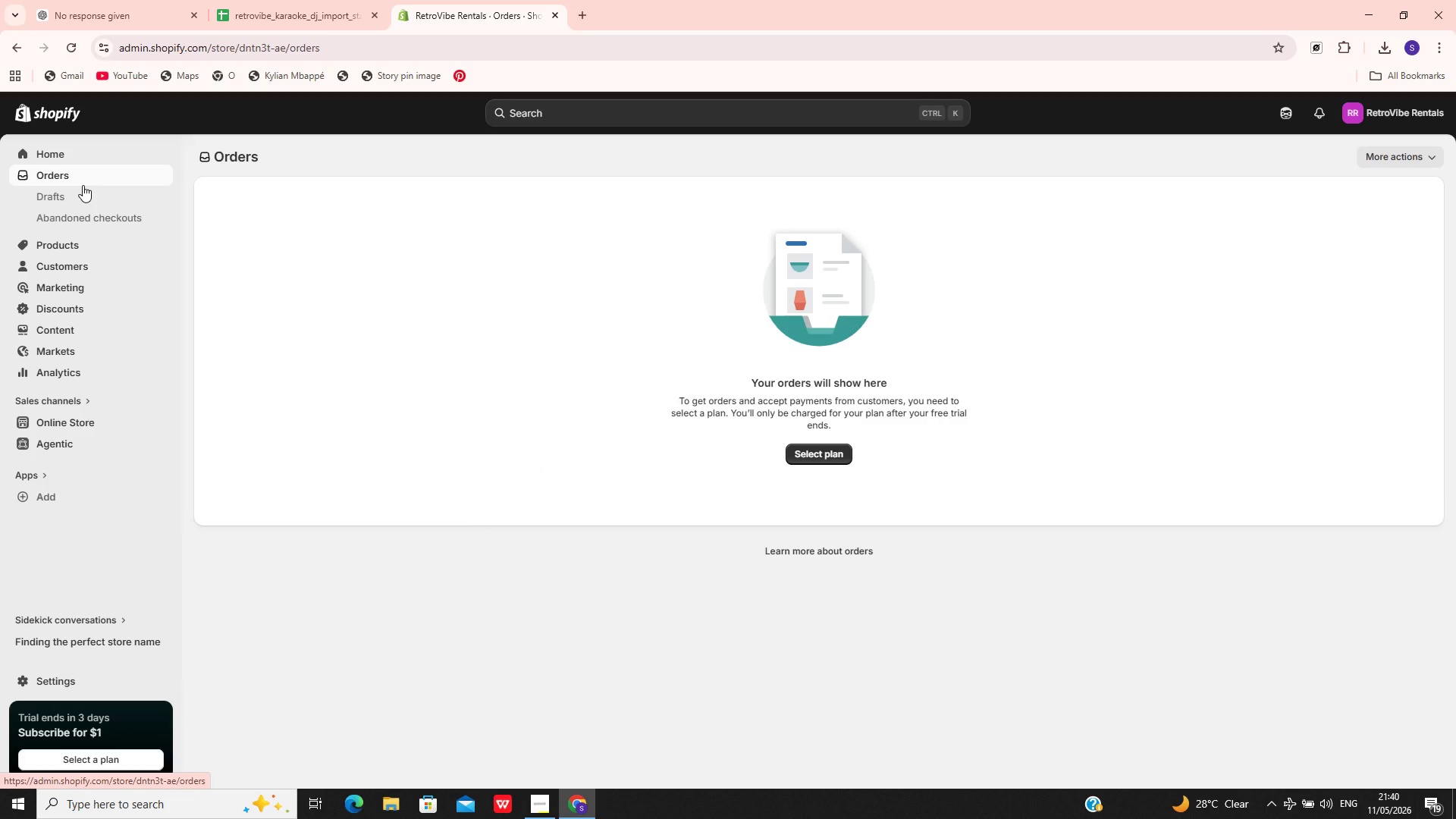 
left_click([86, 247])
 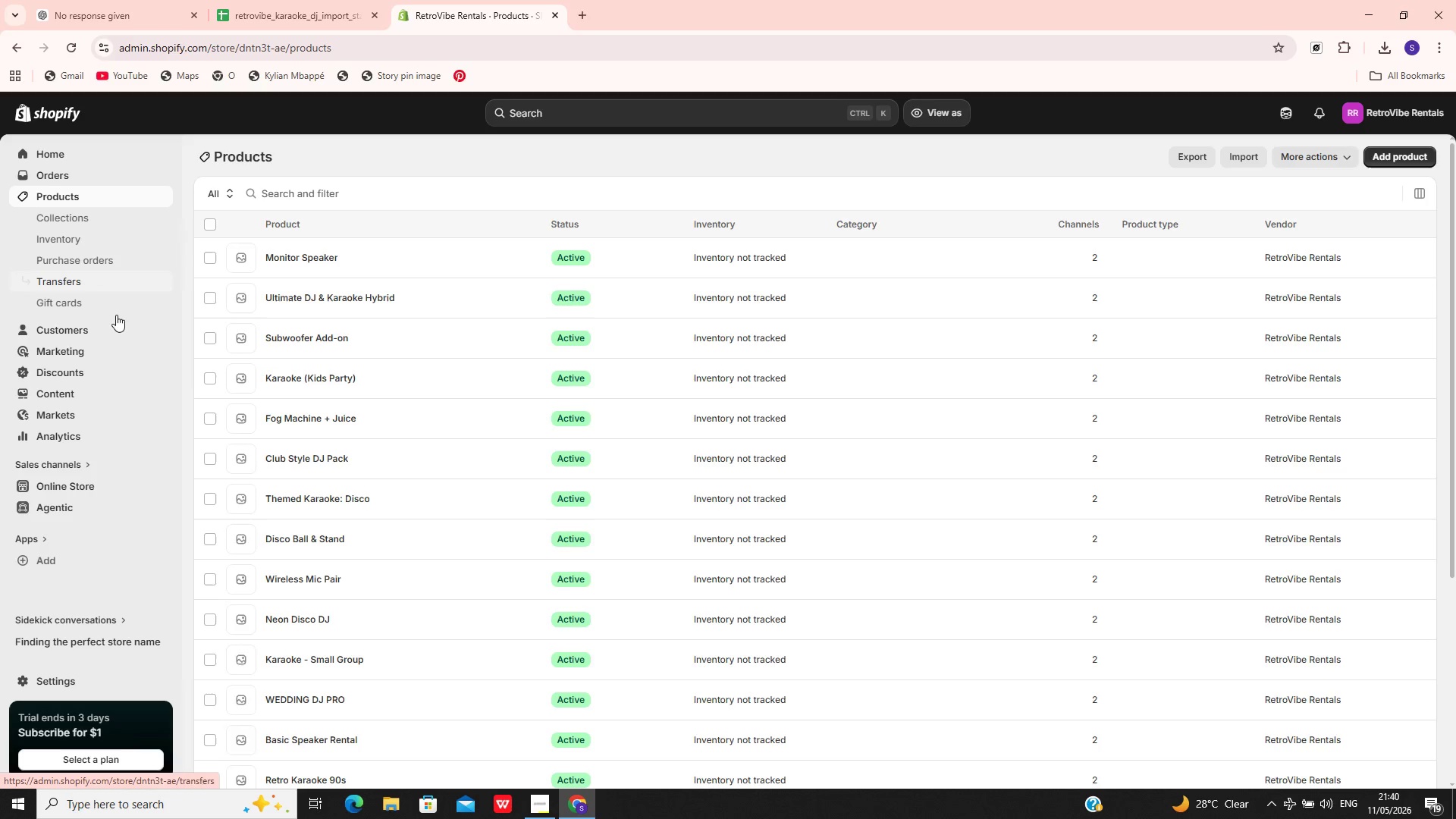 
wait(16.0)
 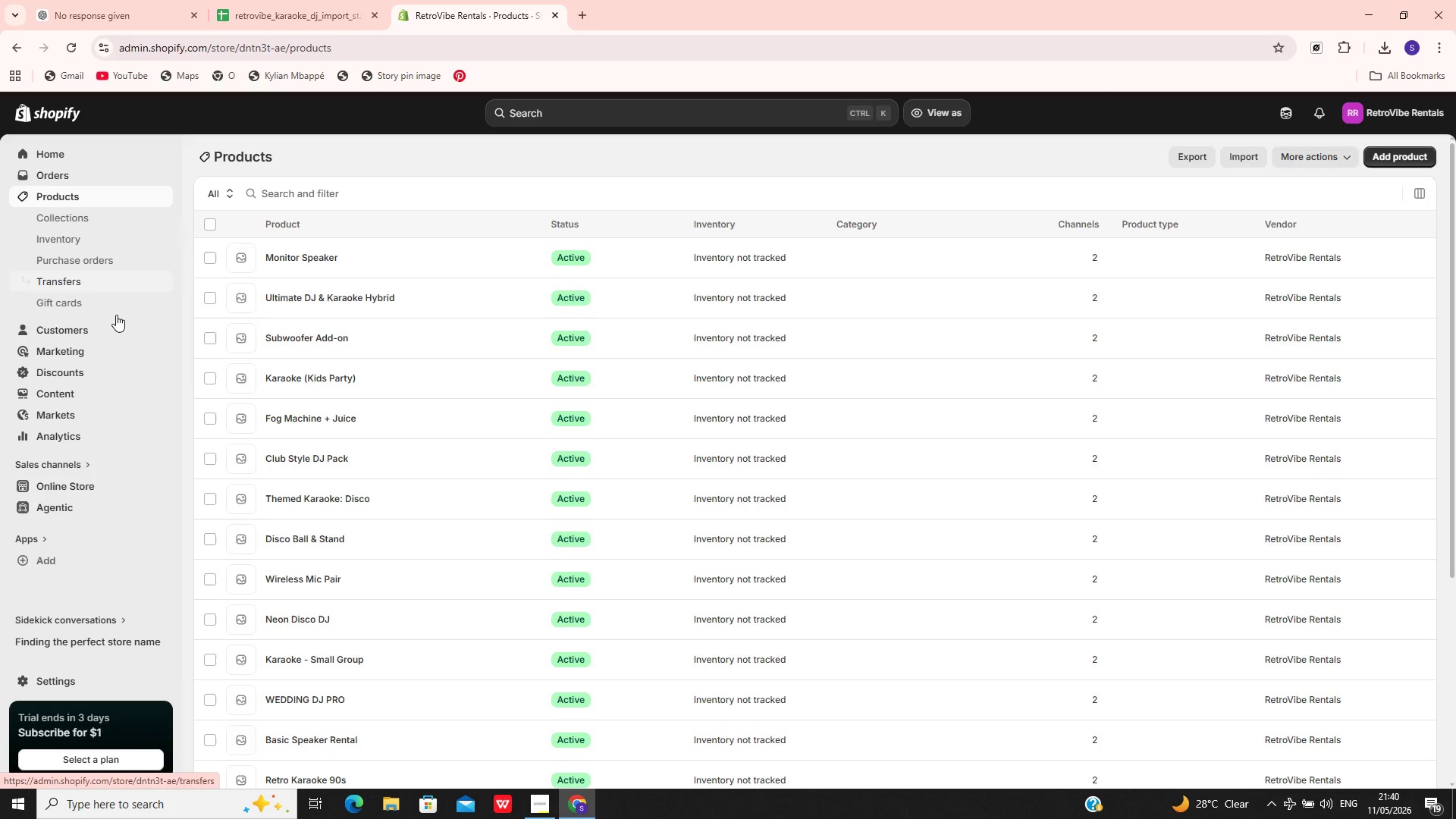 
left_click([427, 566])
 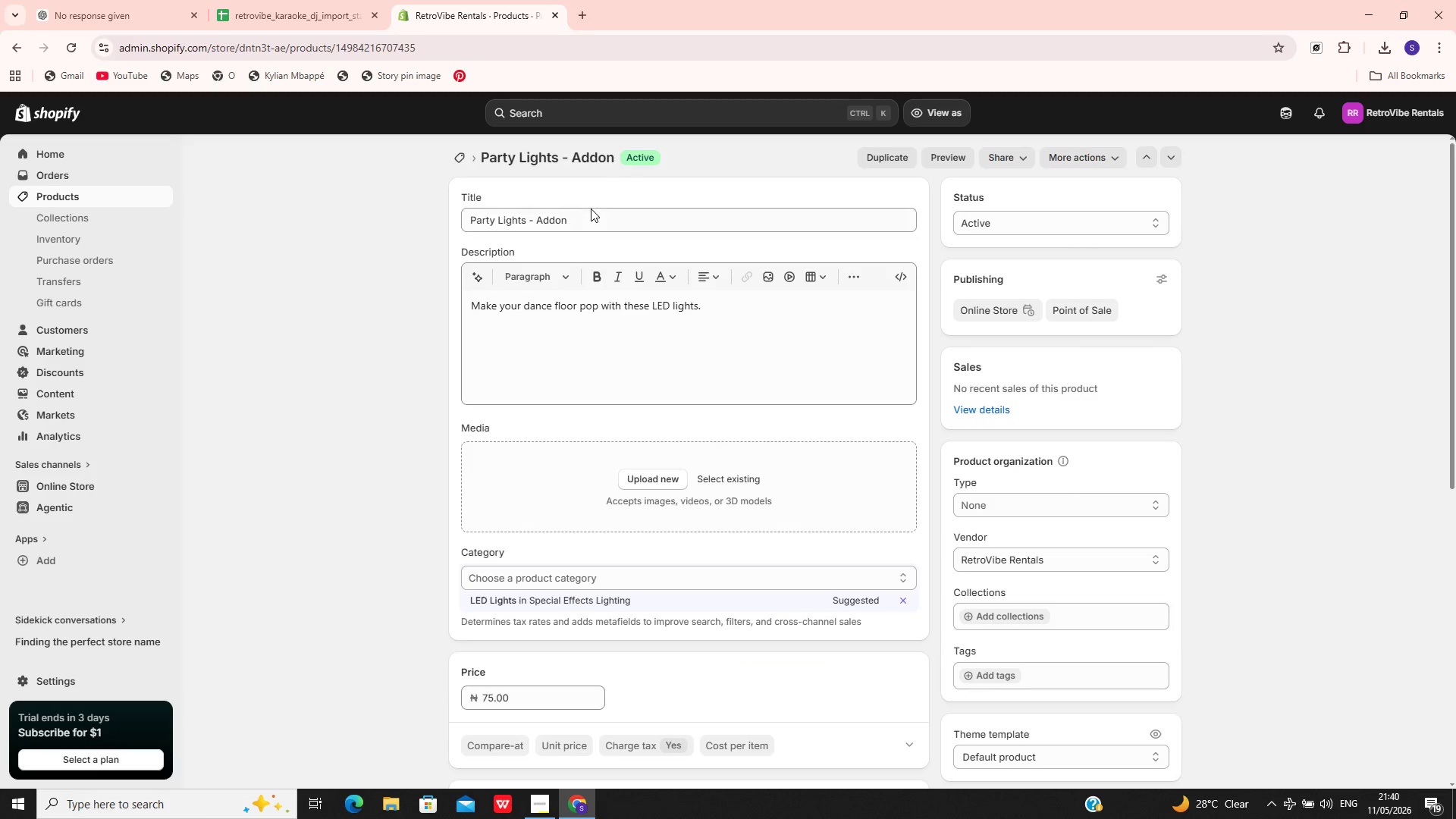 
wait(9.31)
 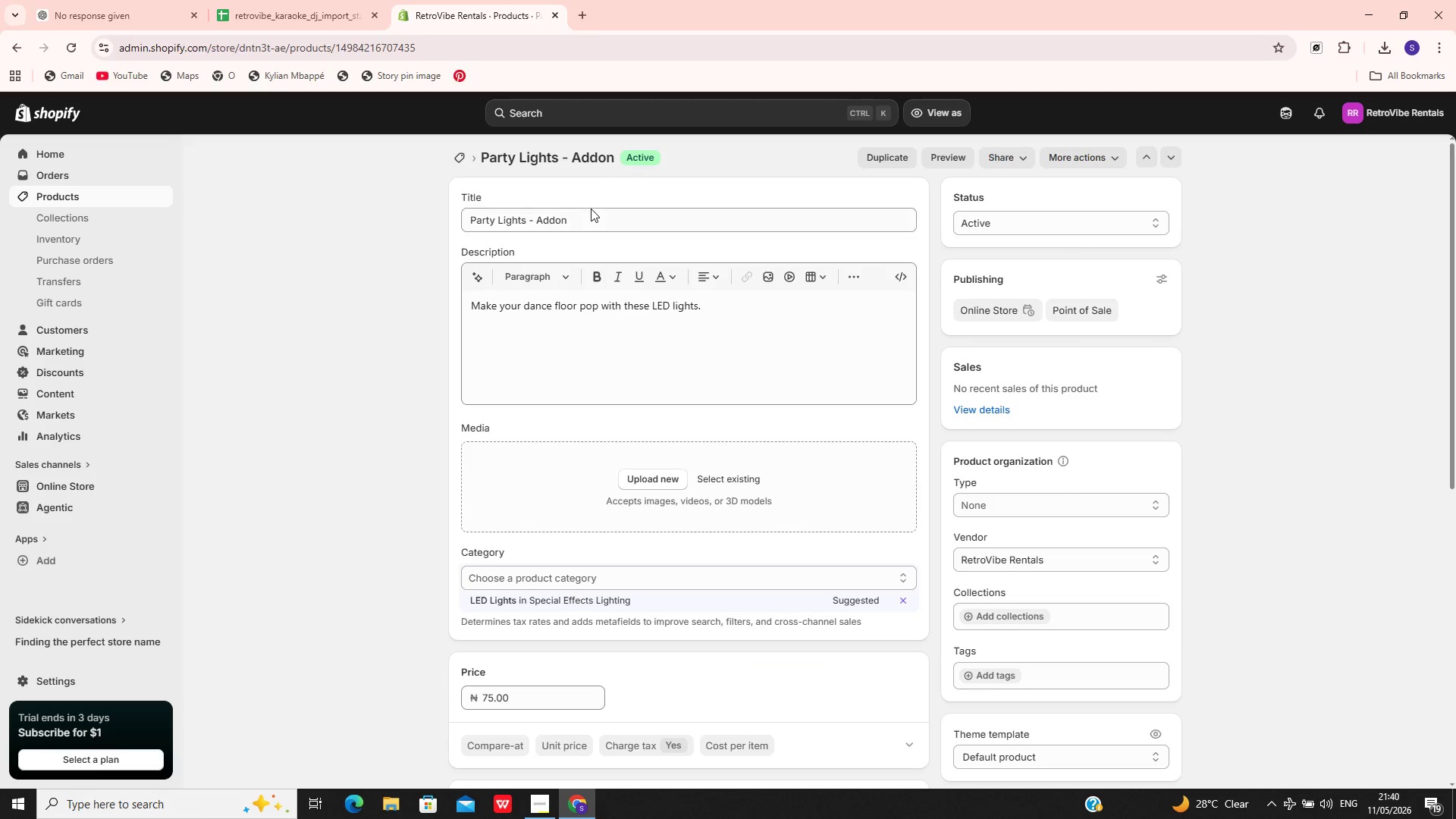 
left_click([592, 223])
 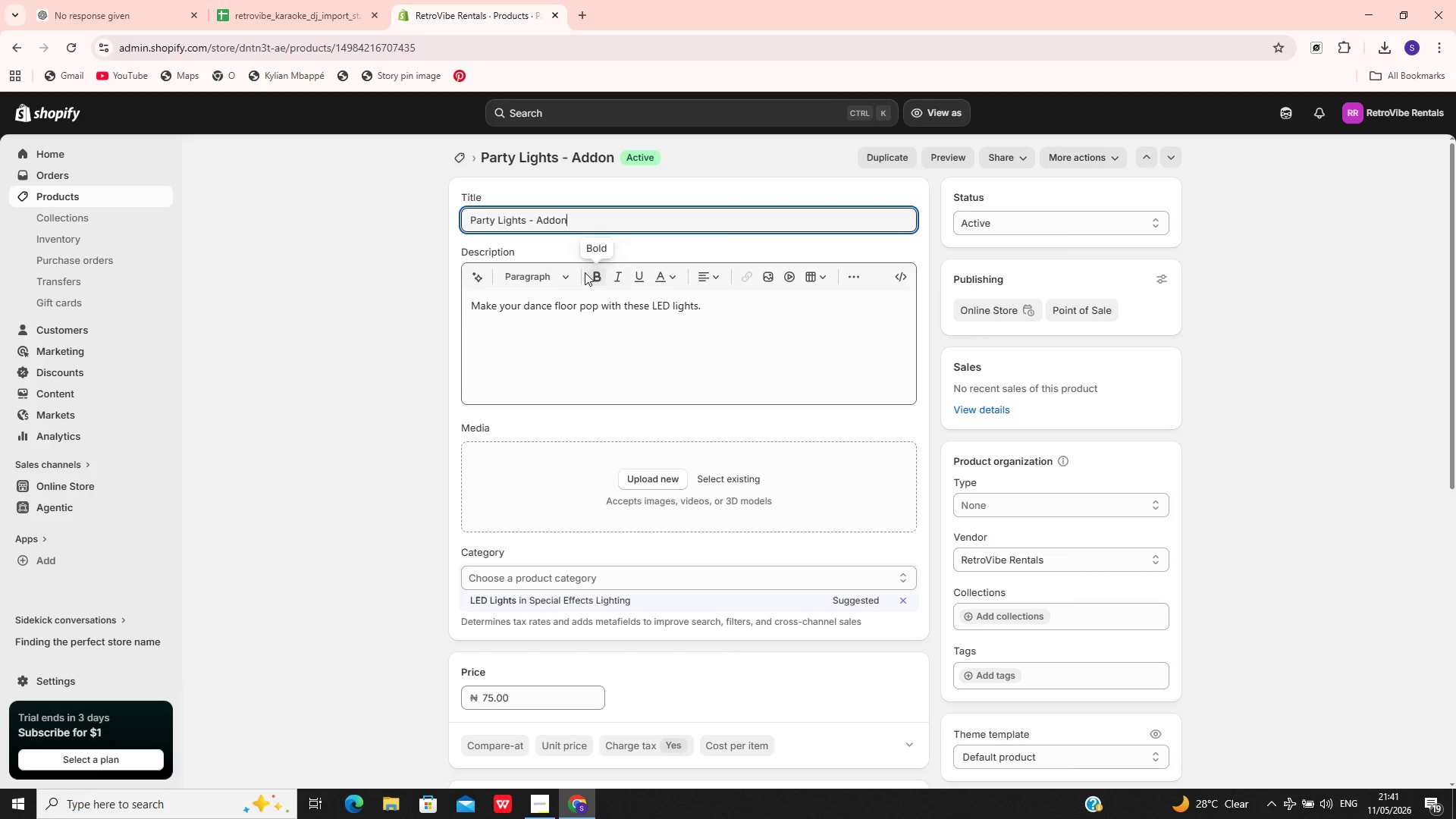 
wait(7.33)
 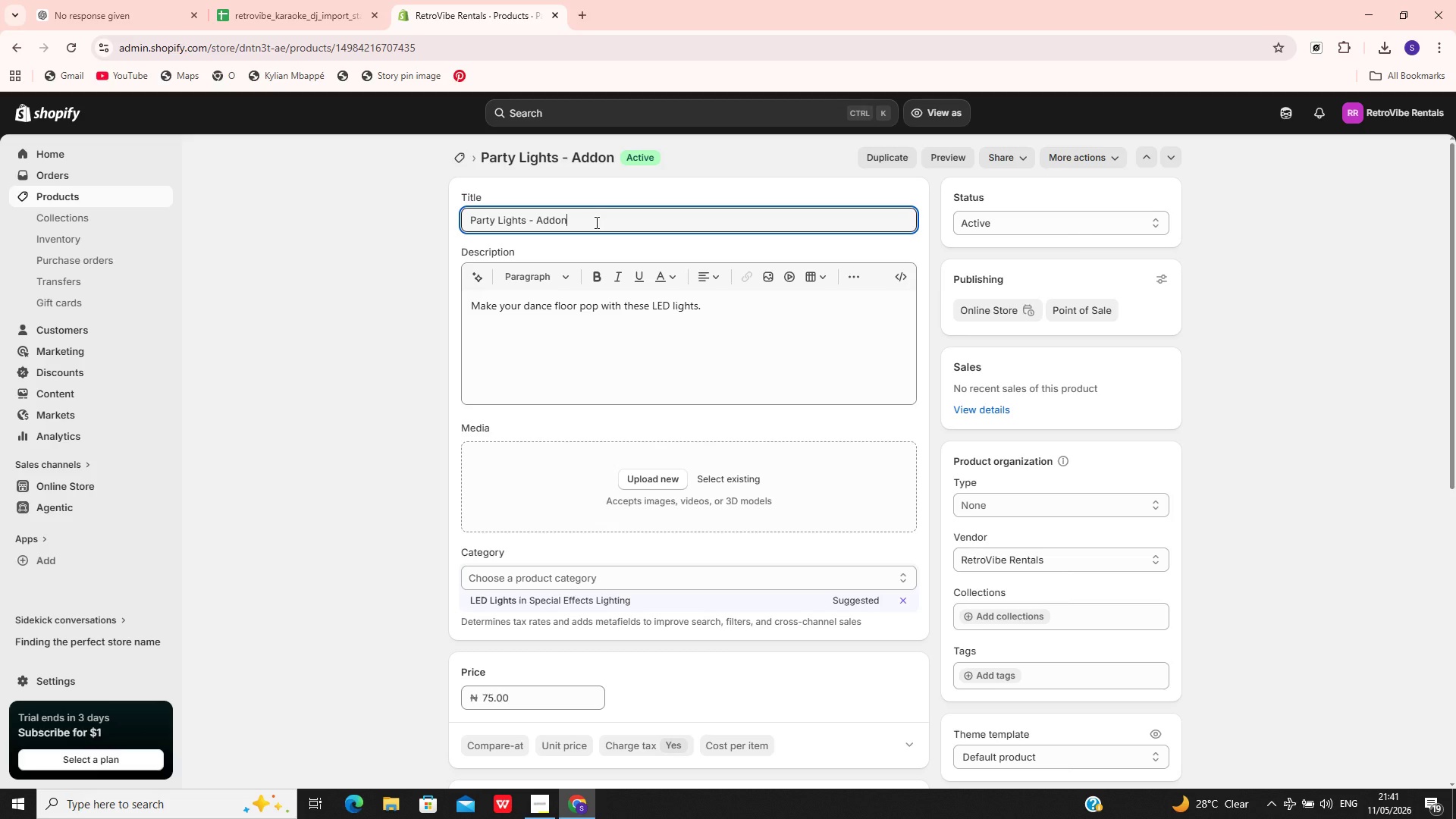 
key(ArrowLeft)
 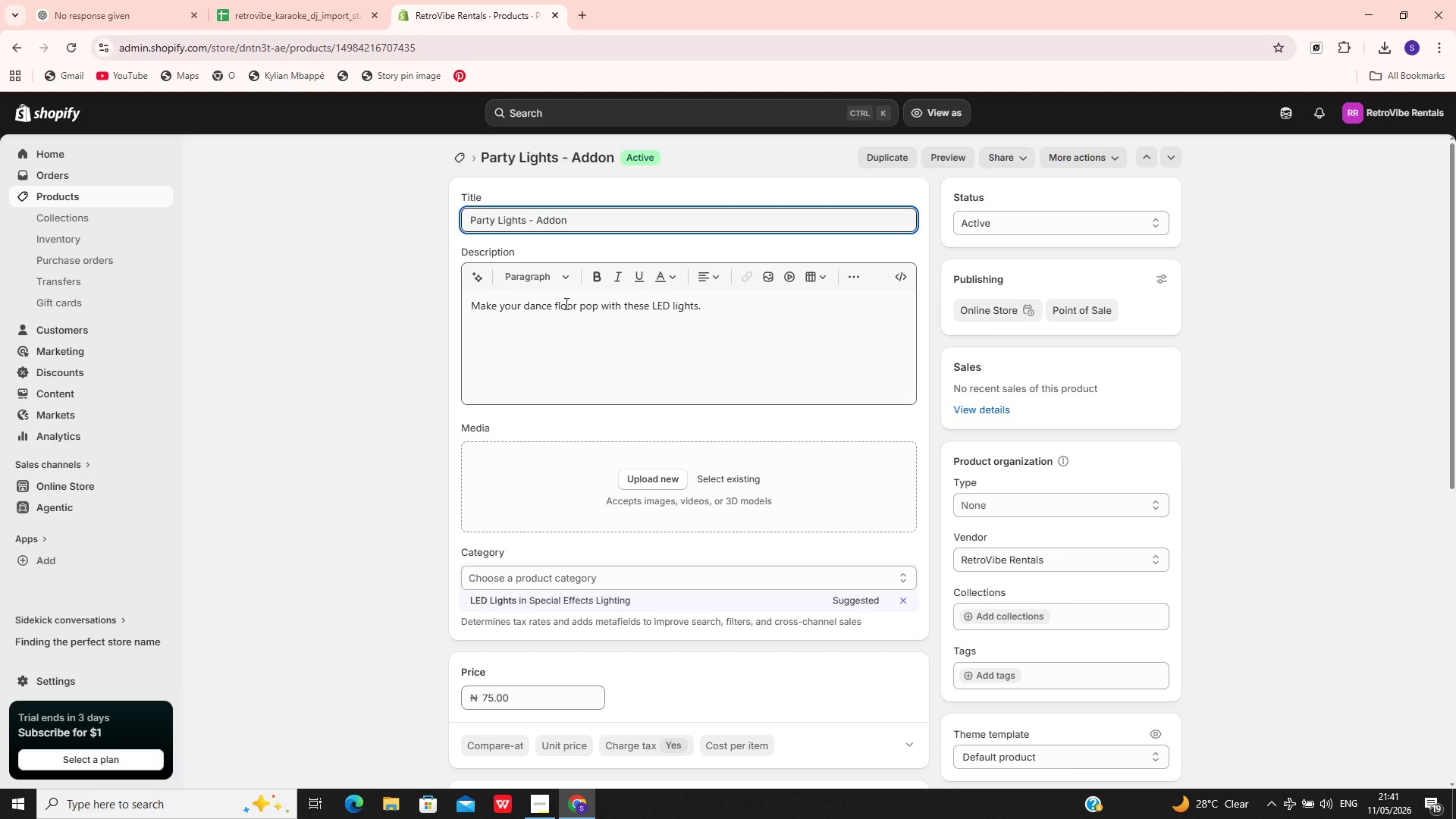 
key(ArrowLeft)
 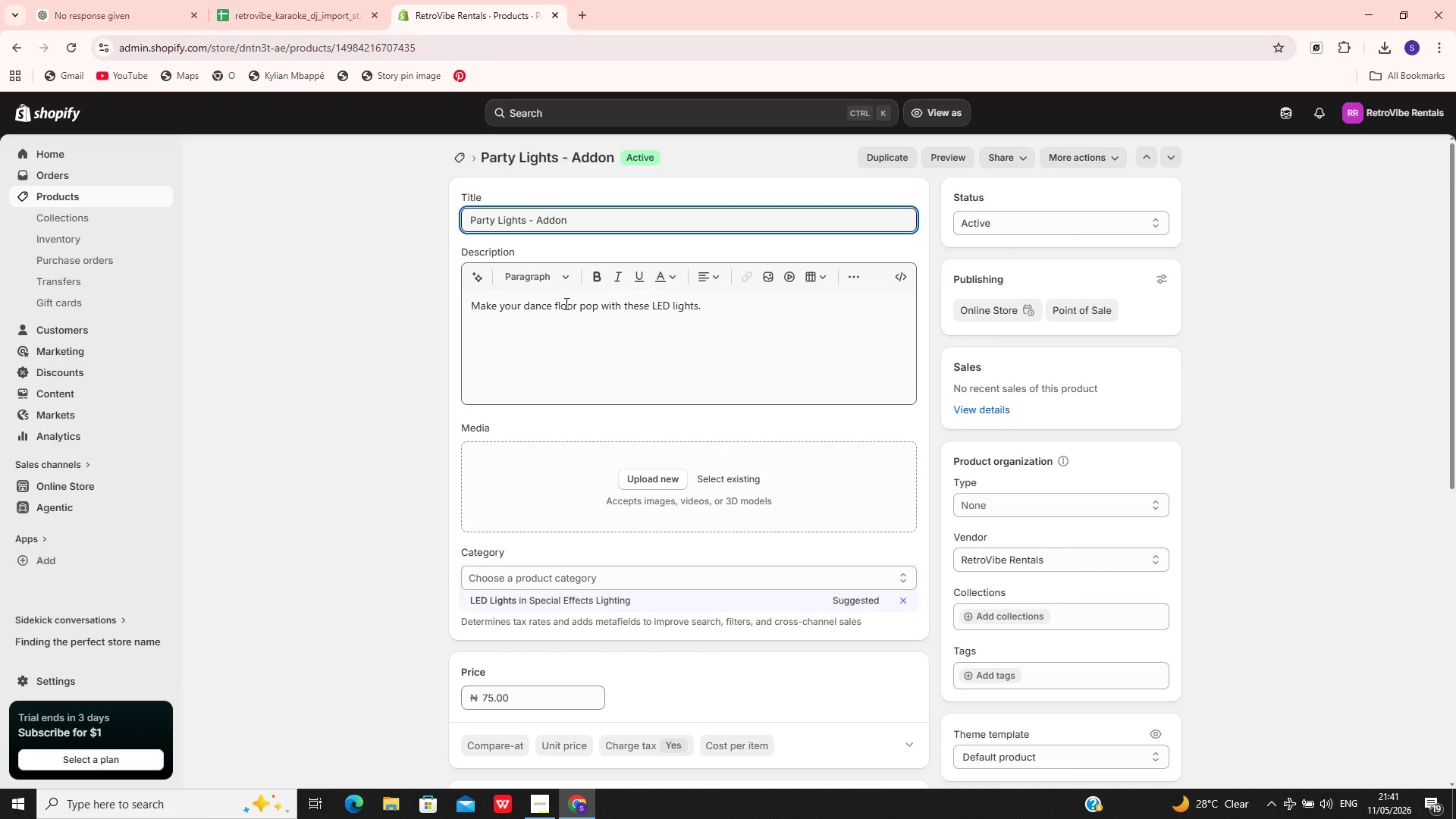 
type(- quipments)
key(Backspace)
 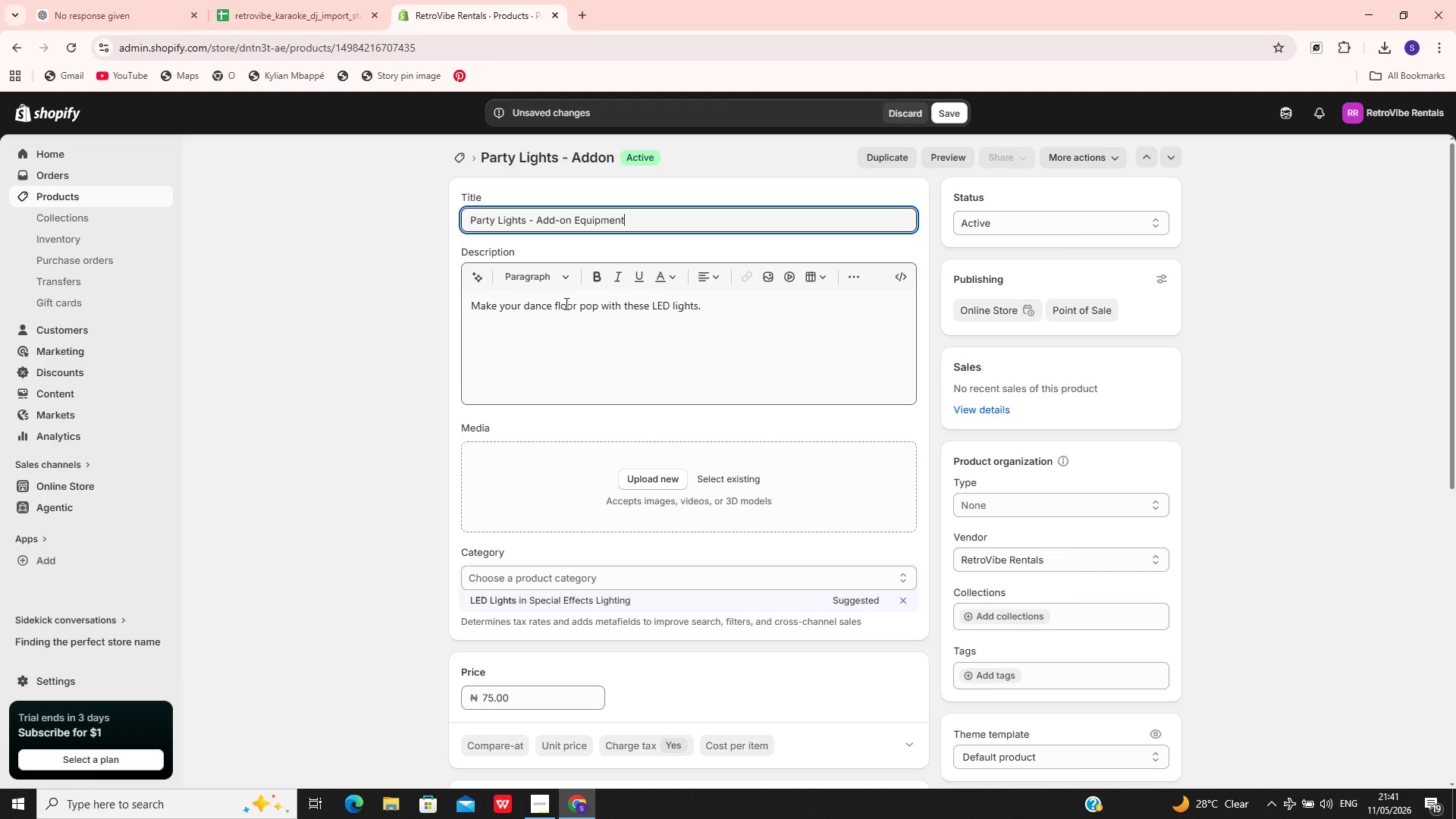 
hold_key(key=ArrowRight, duration=0.78)
 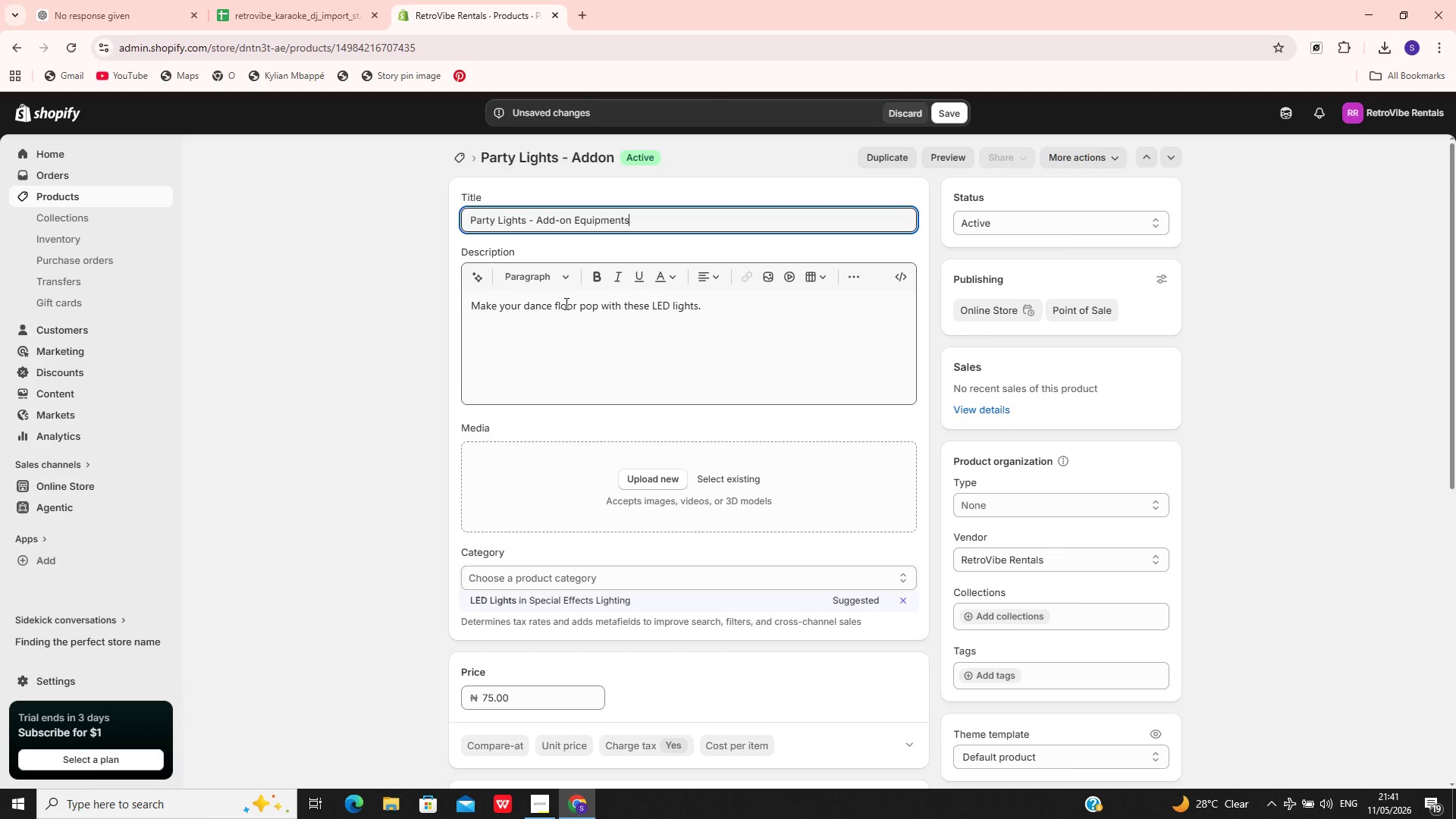 
left_click([949, 114])
 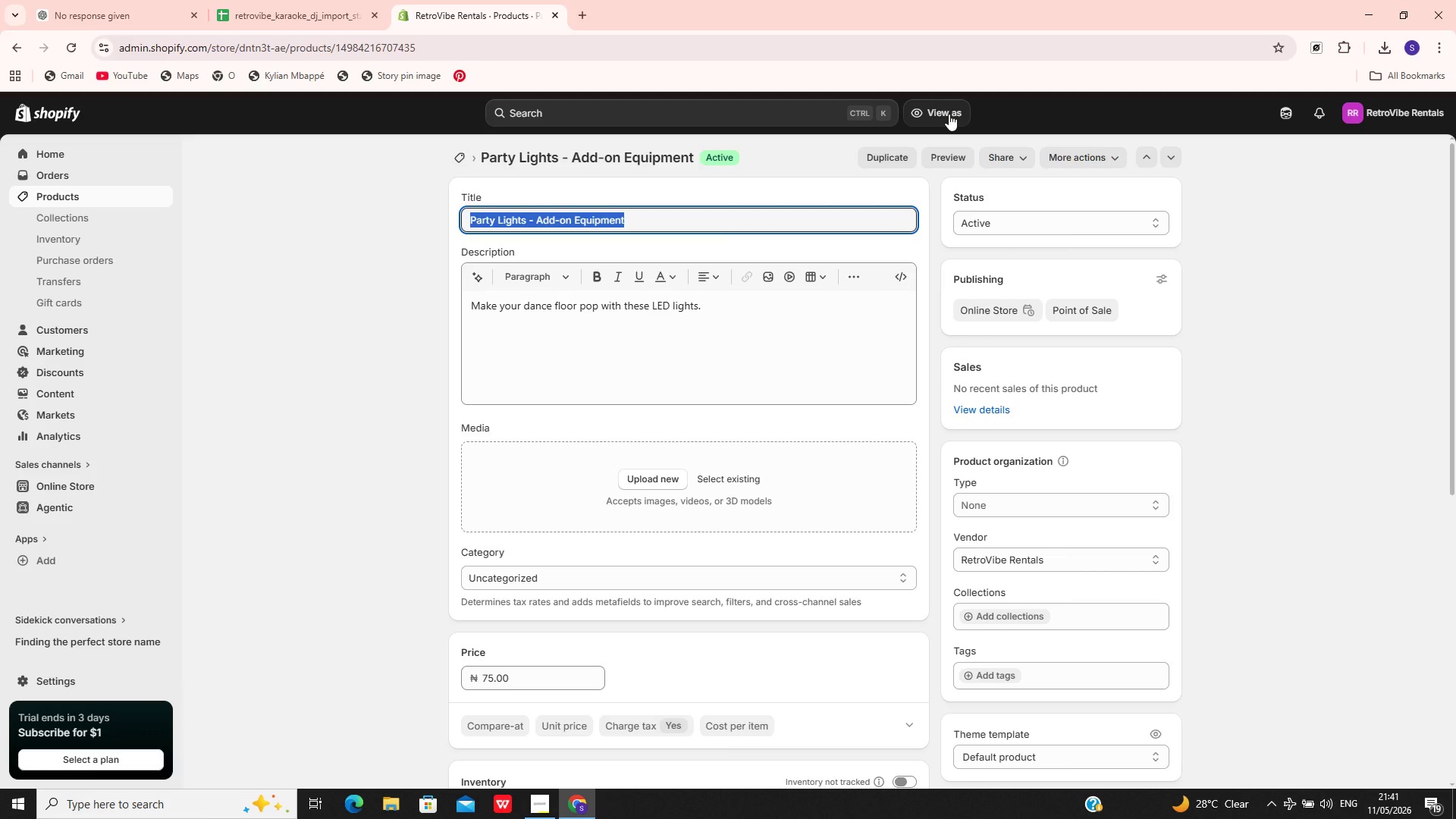 
wait(32.59)
 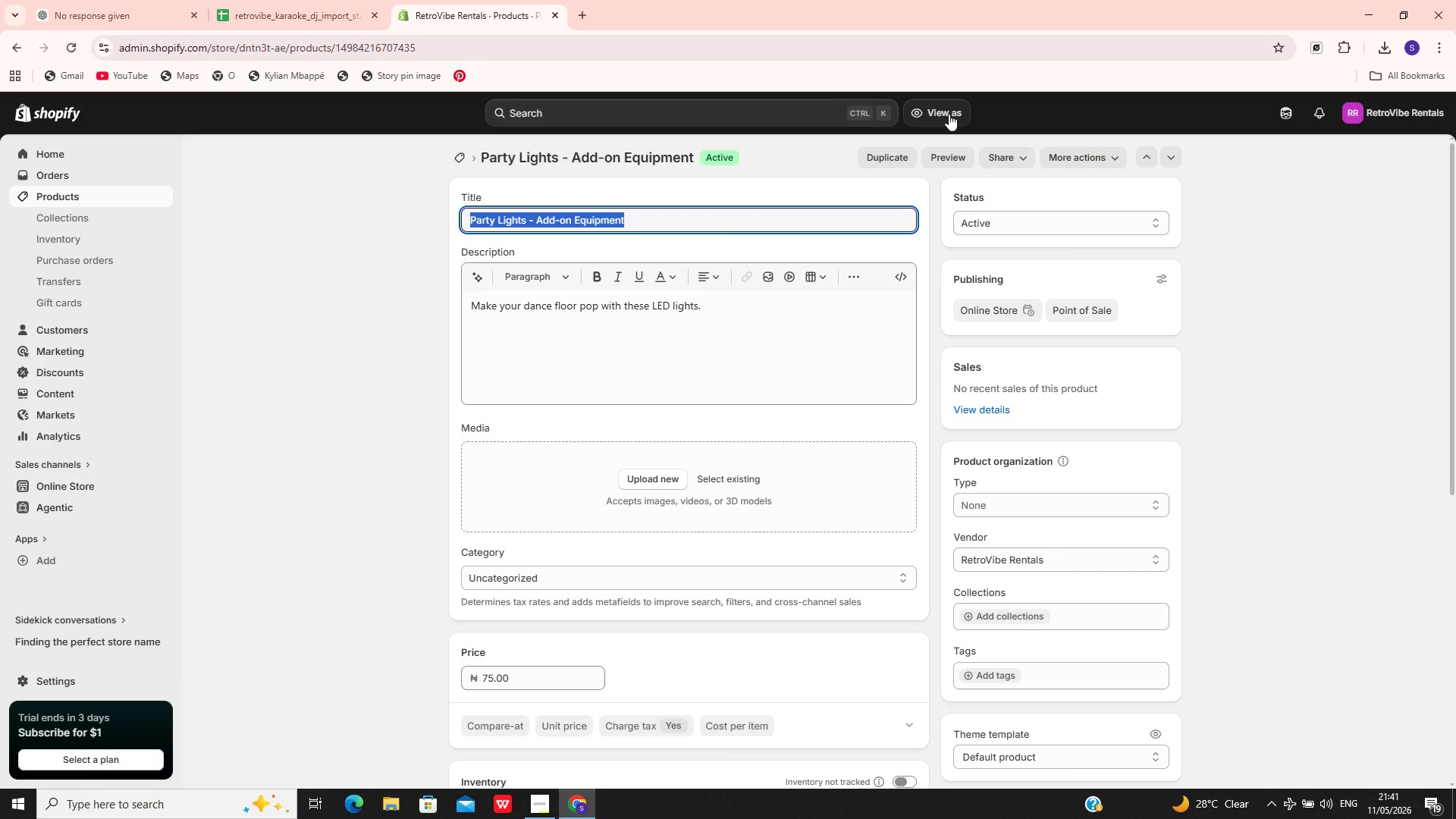 
left_click([126, 193])
 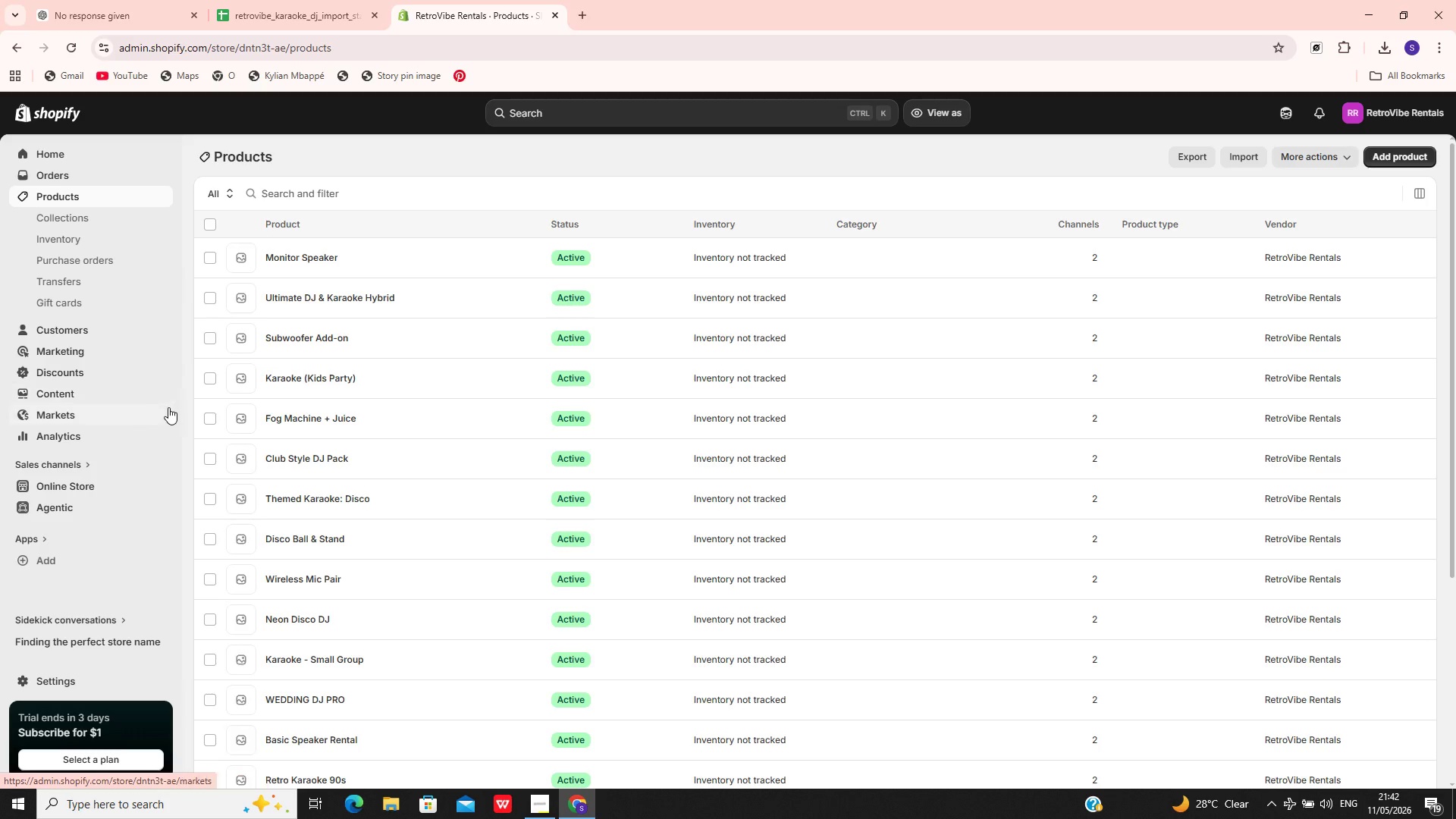 
wait(24.14)
 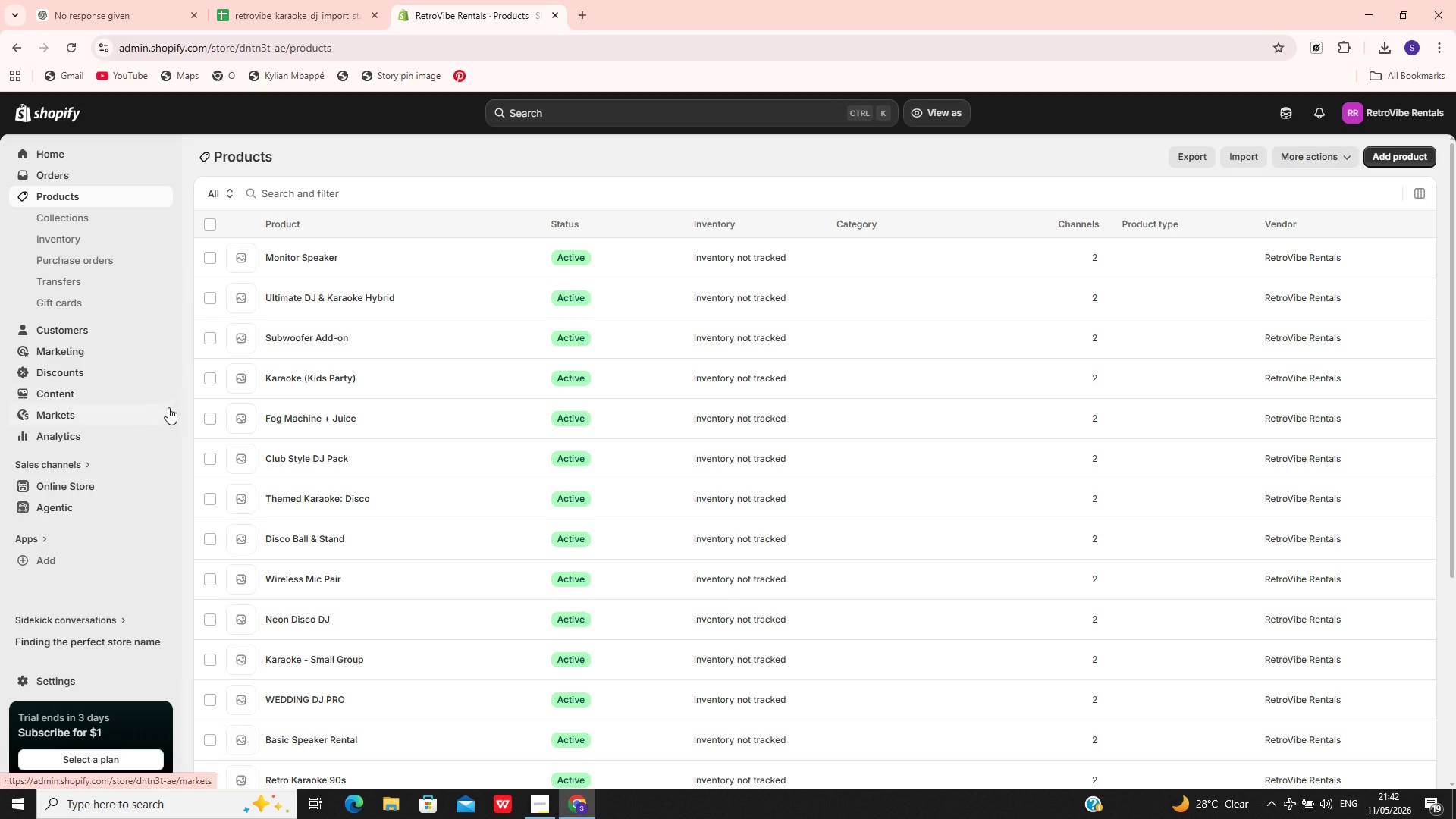 
left_click([456, 556])
 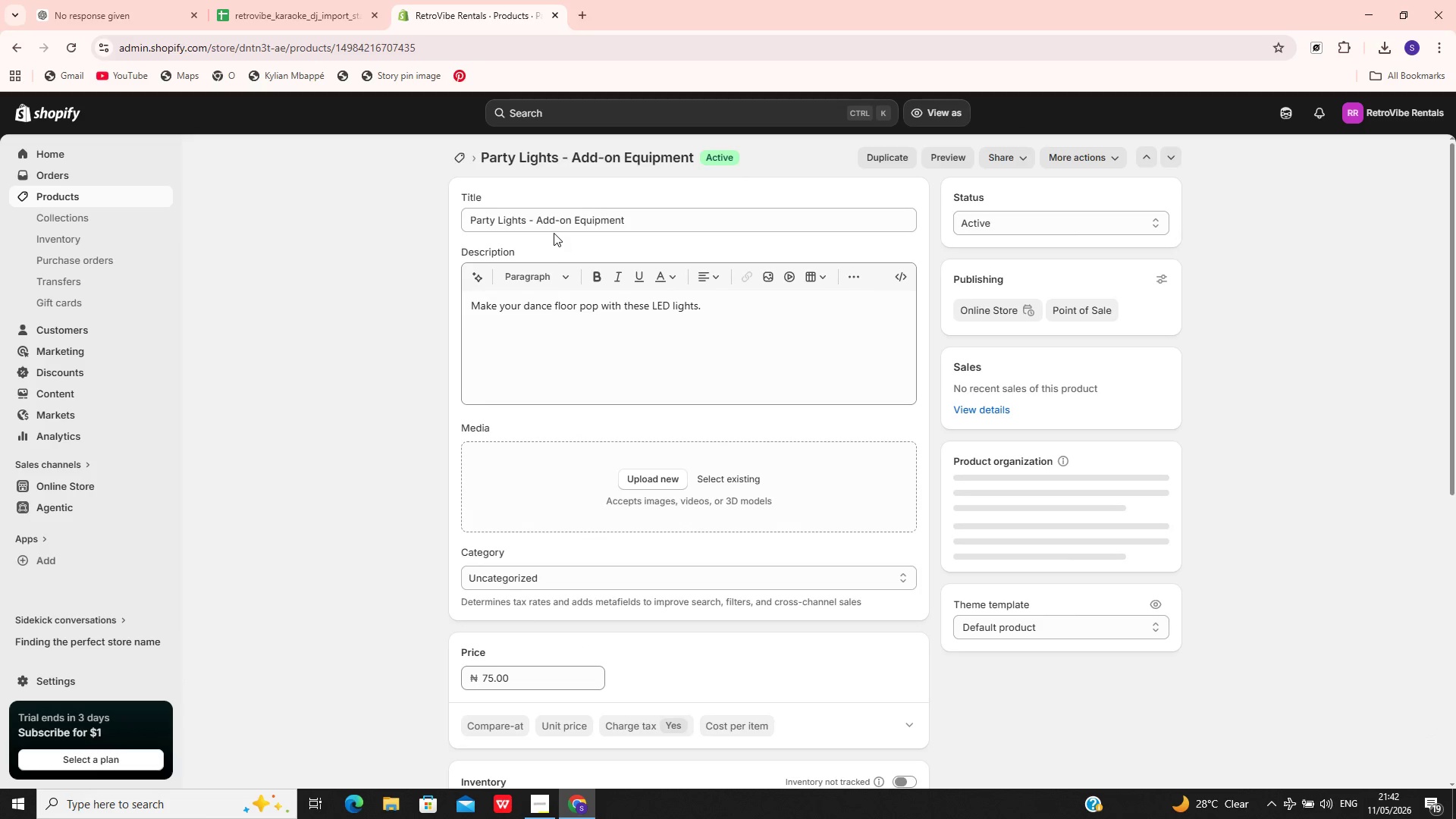 
left_click([536, 219])
 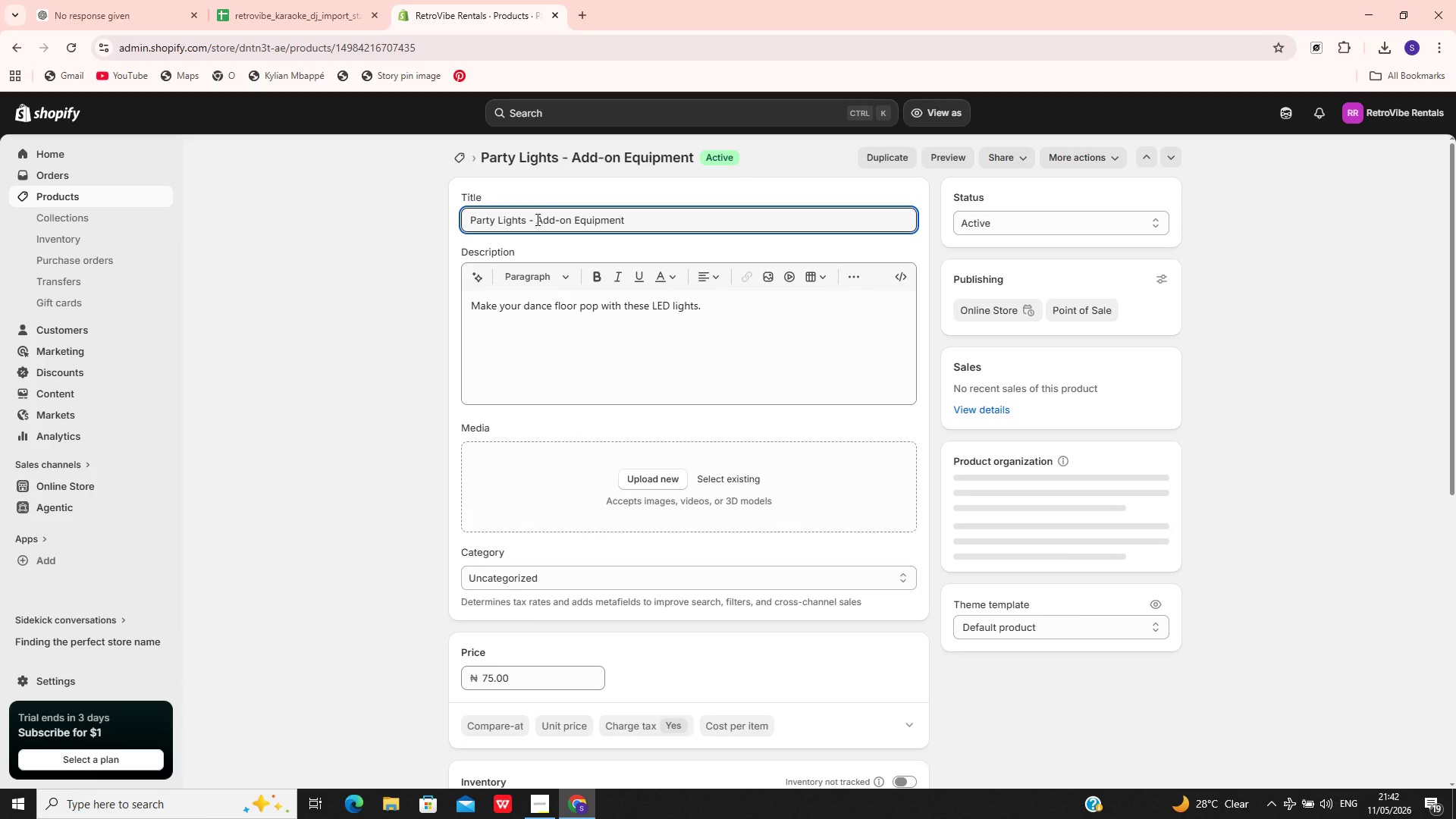 
key(Backspace)
 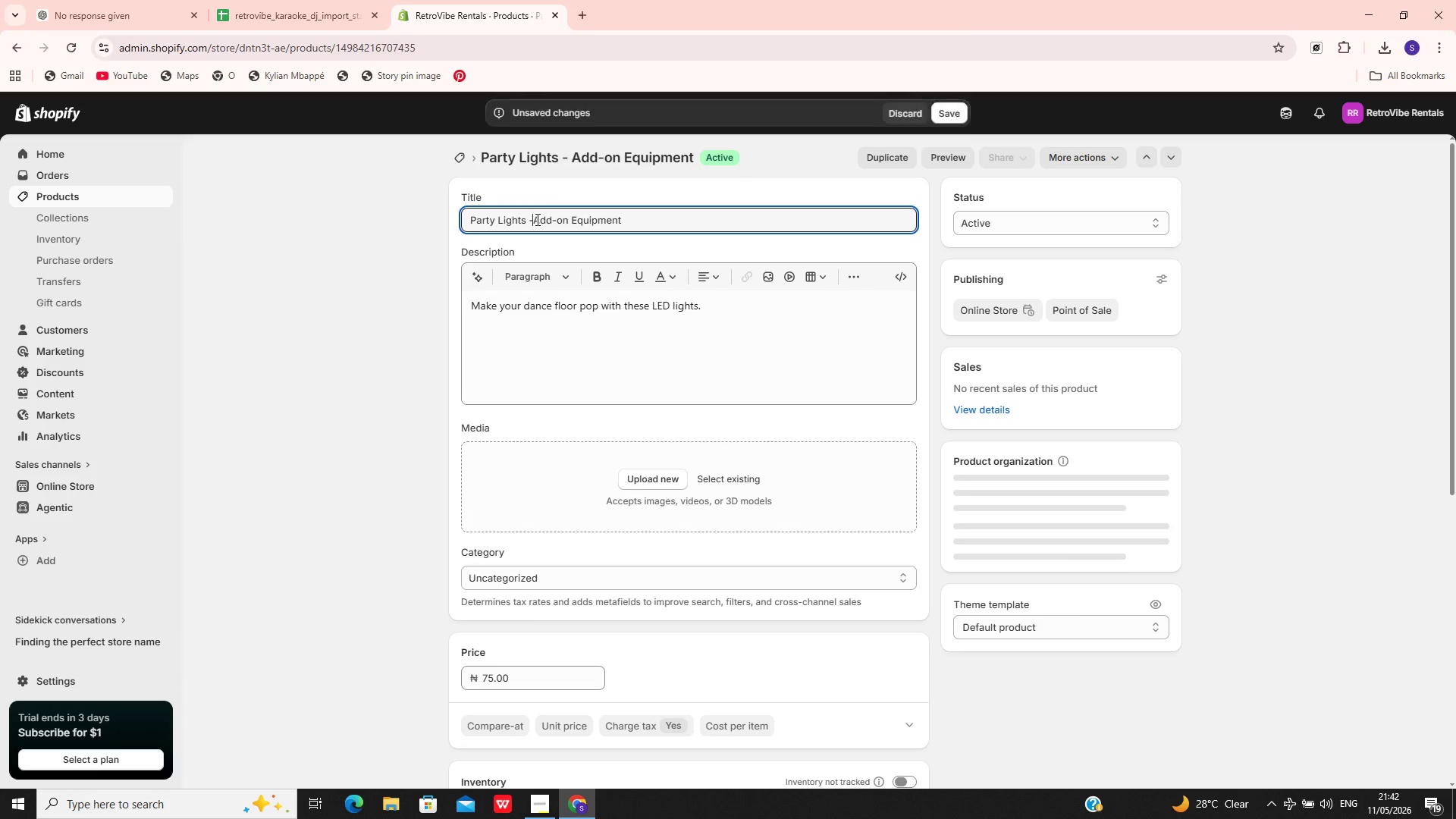 
key(Backspace)
 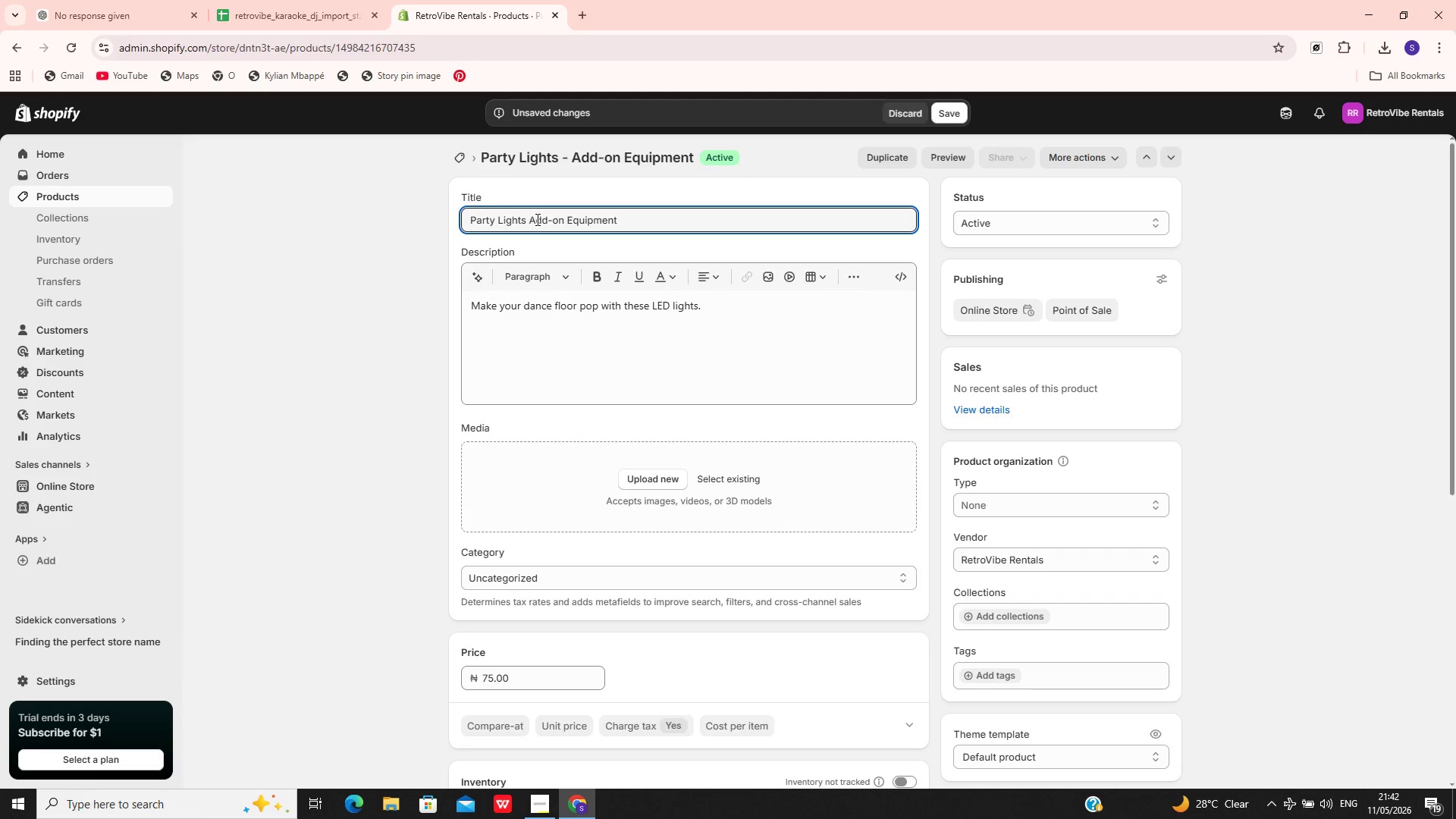 
key(Shift+Backslash)
 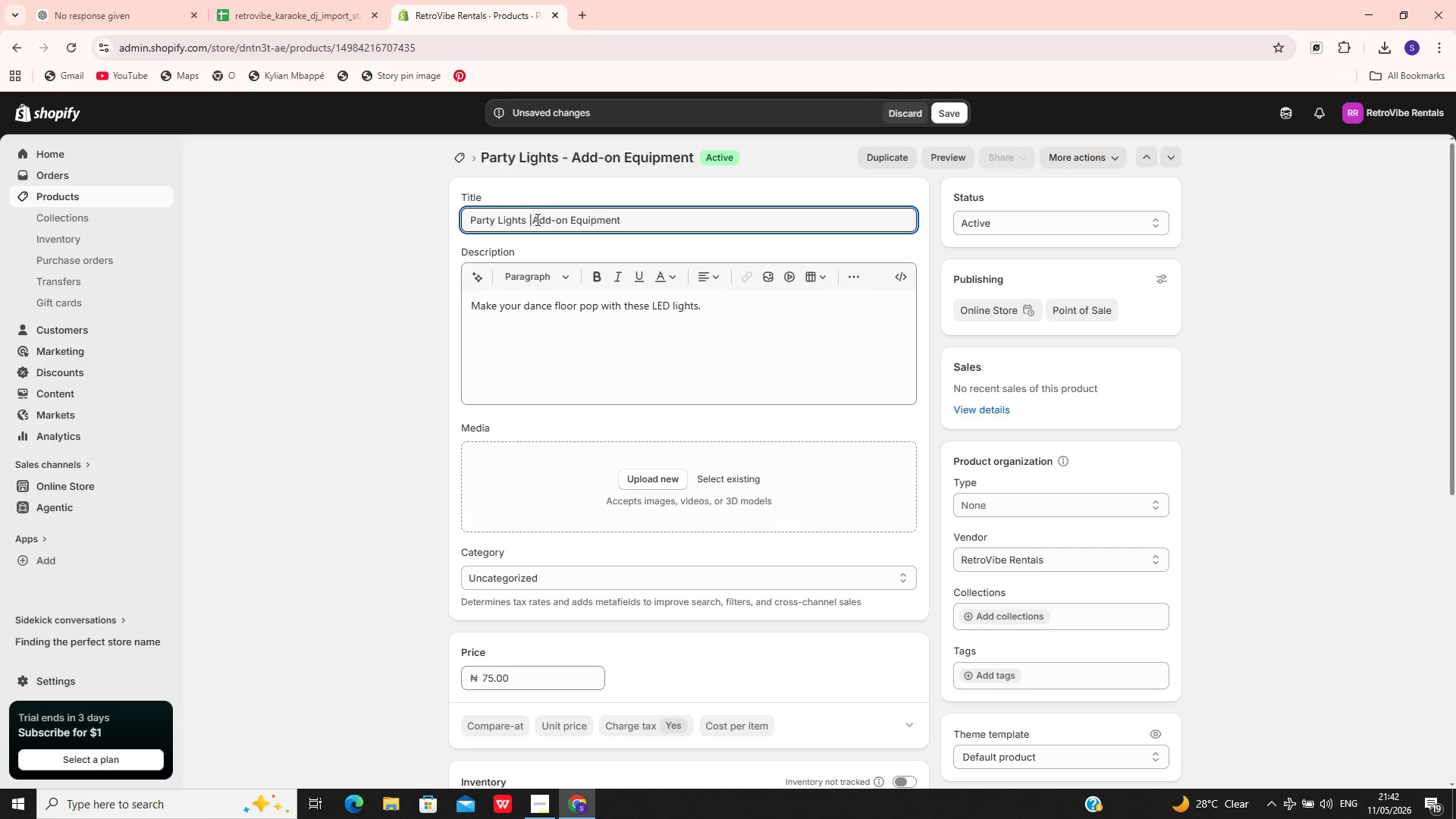 
key(Space)
 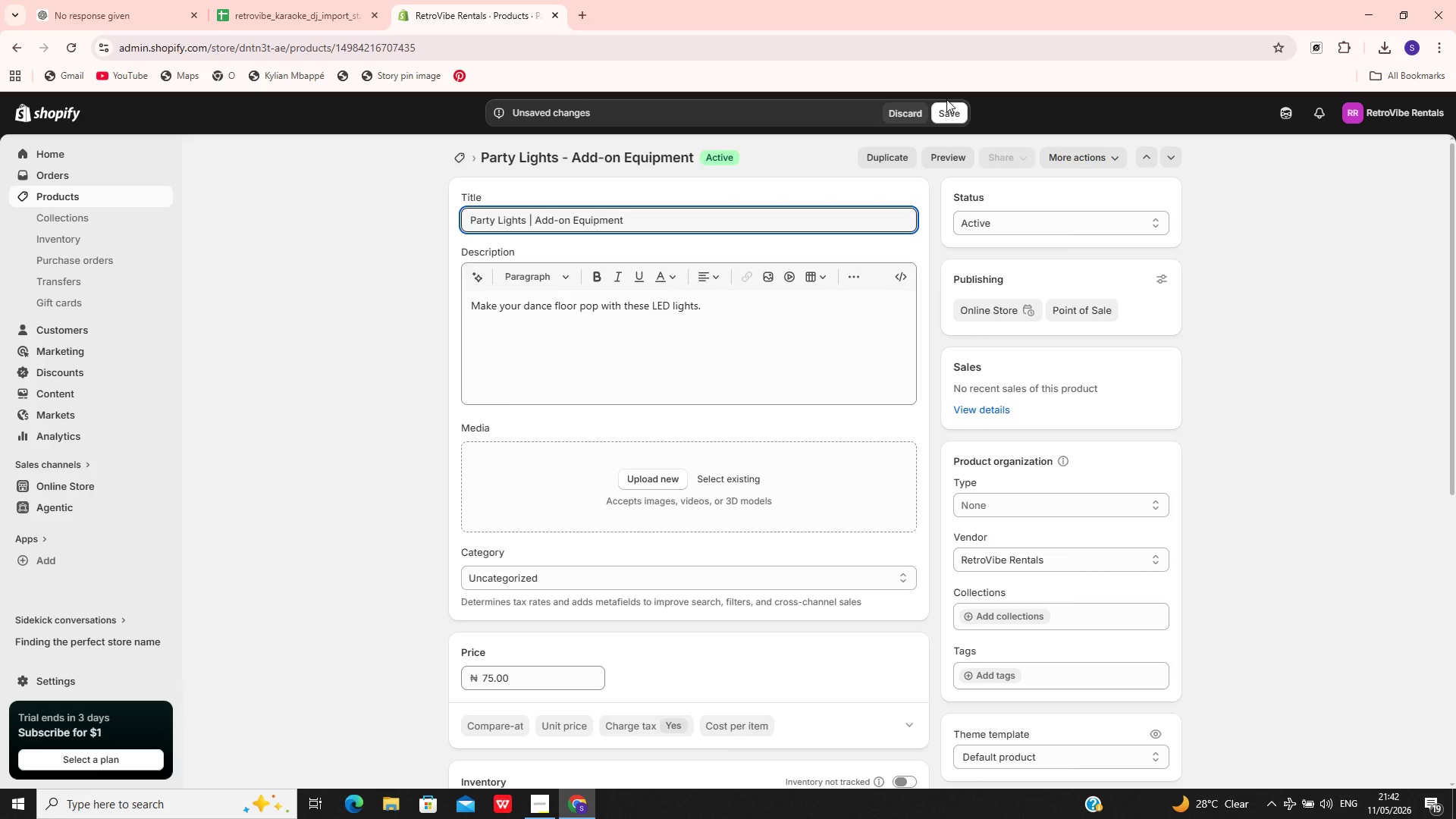 
left_click([946, 108])
 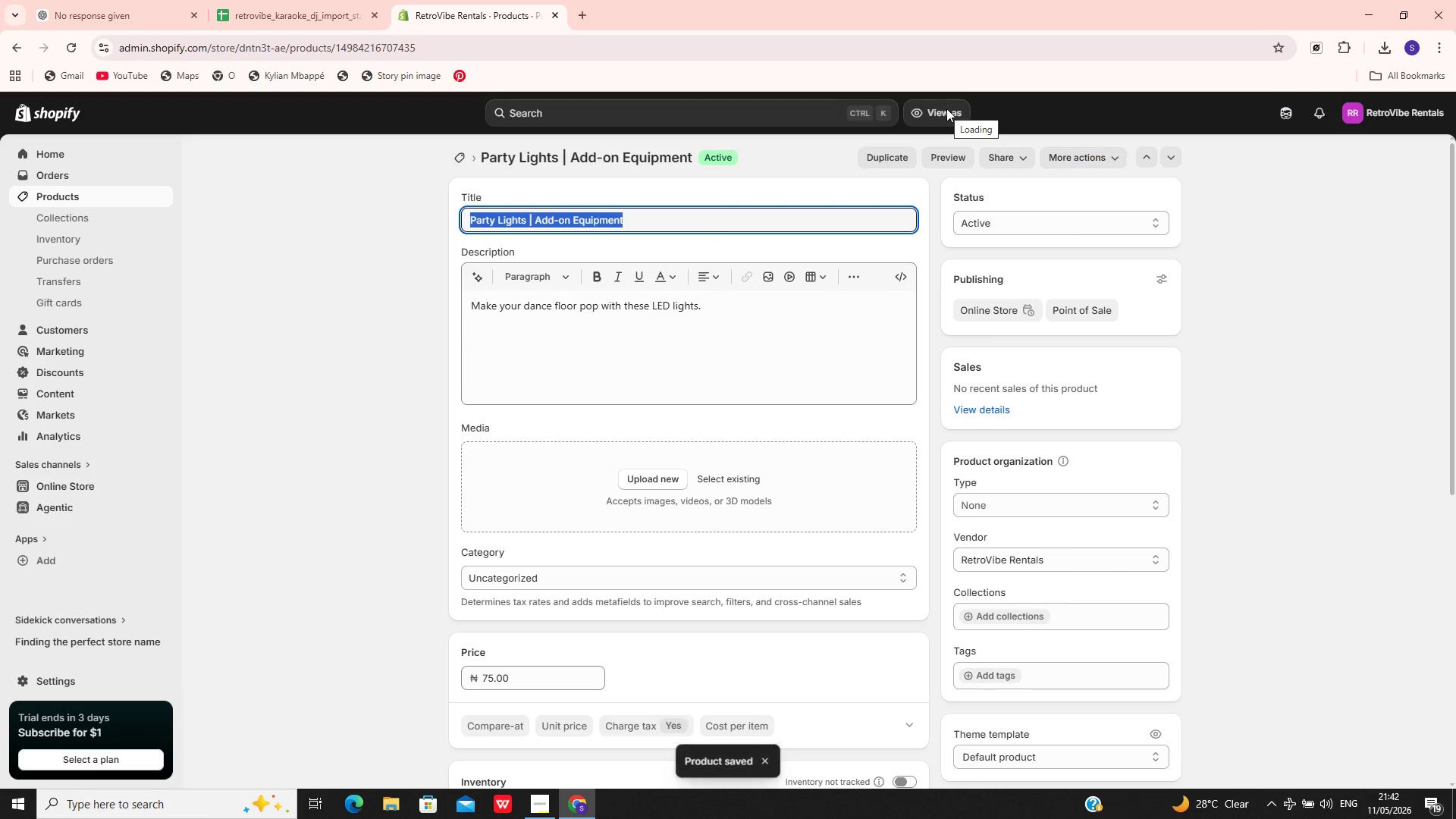 
wait(8.41)
 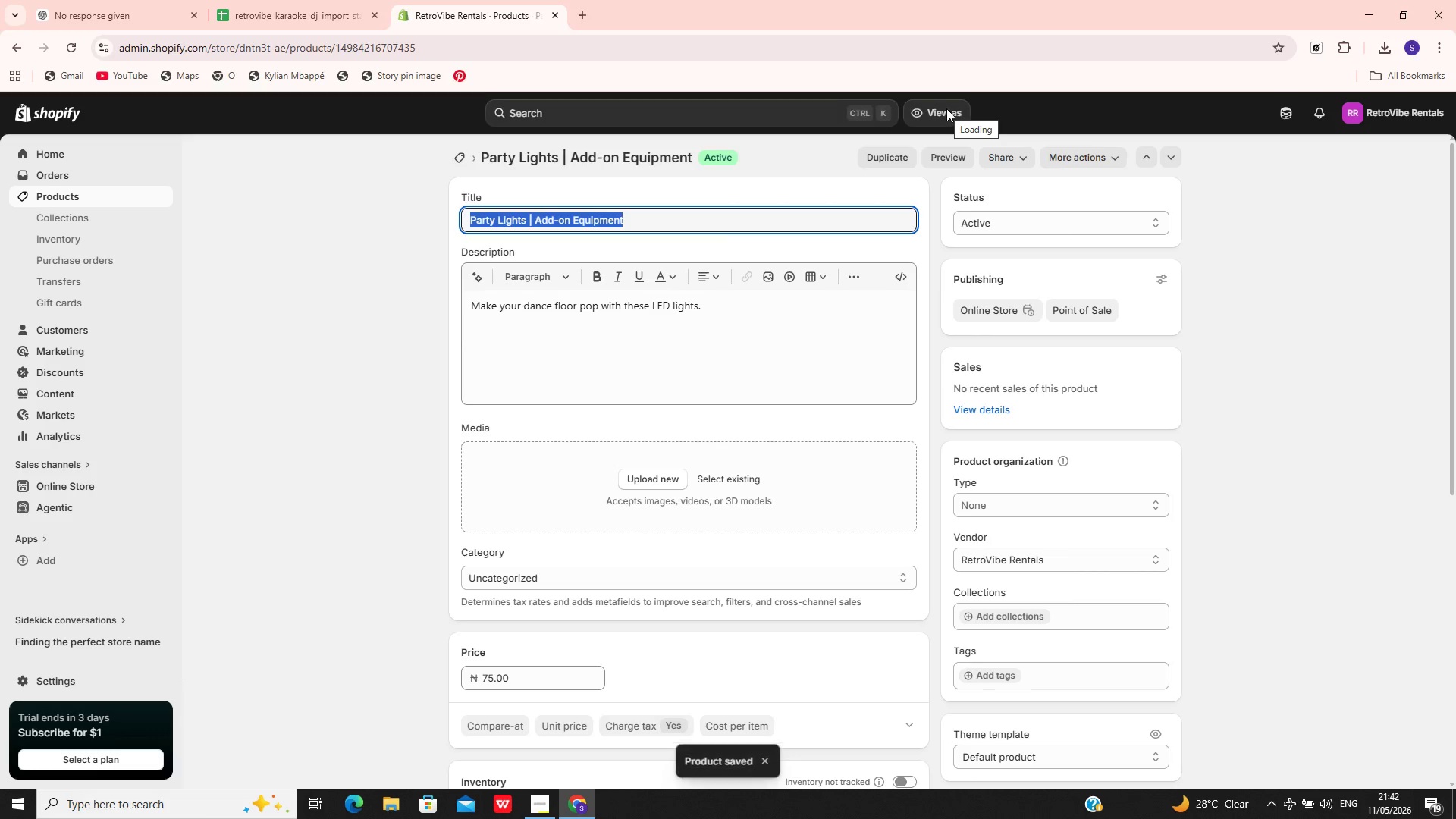 
left_click([133, 193])
 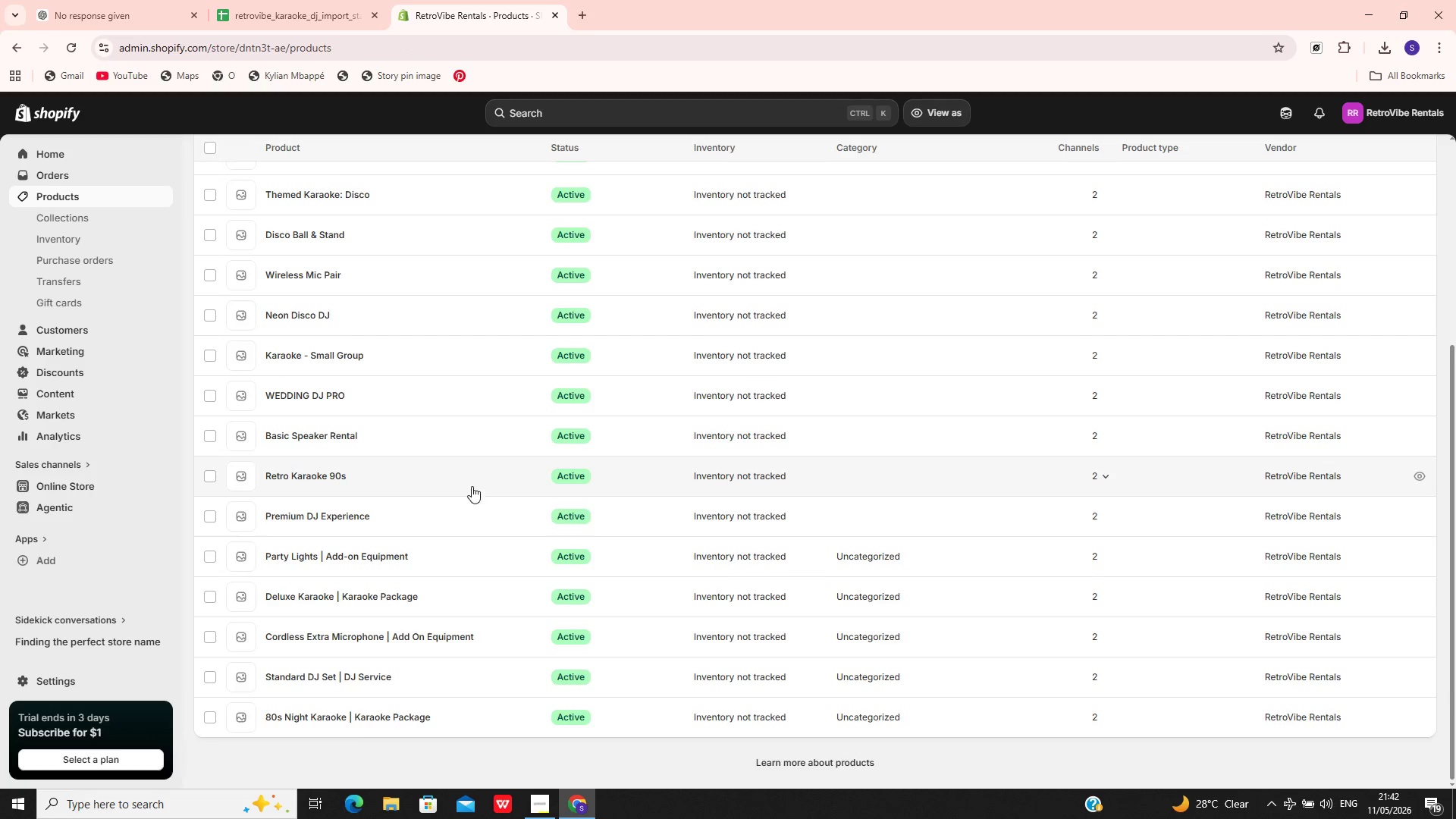 
left_click([480, 527])
 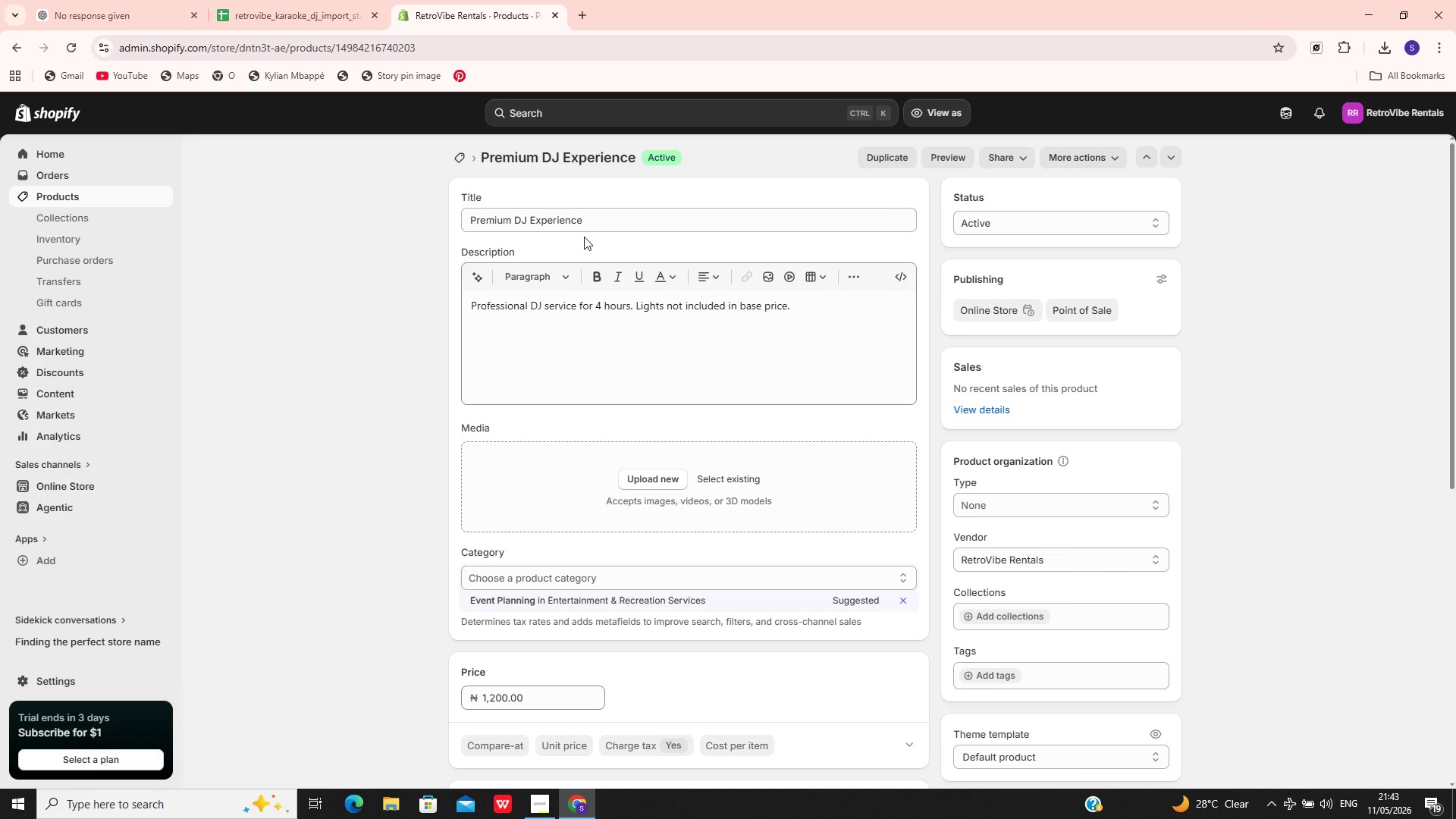 
wait(35.19)
 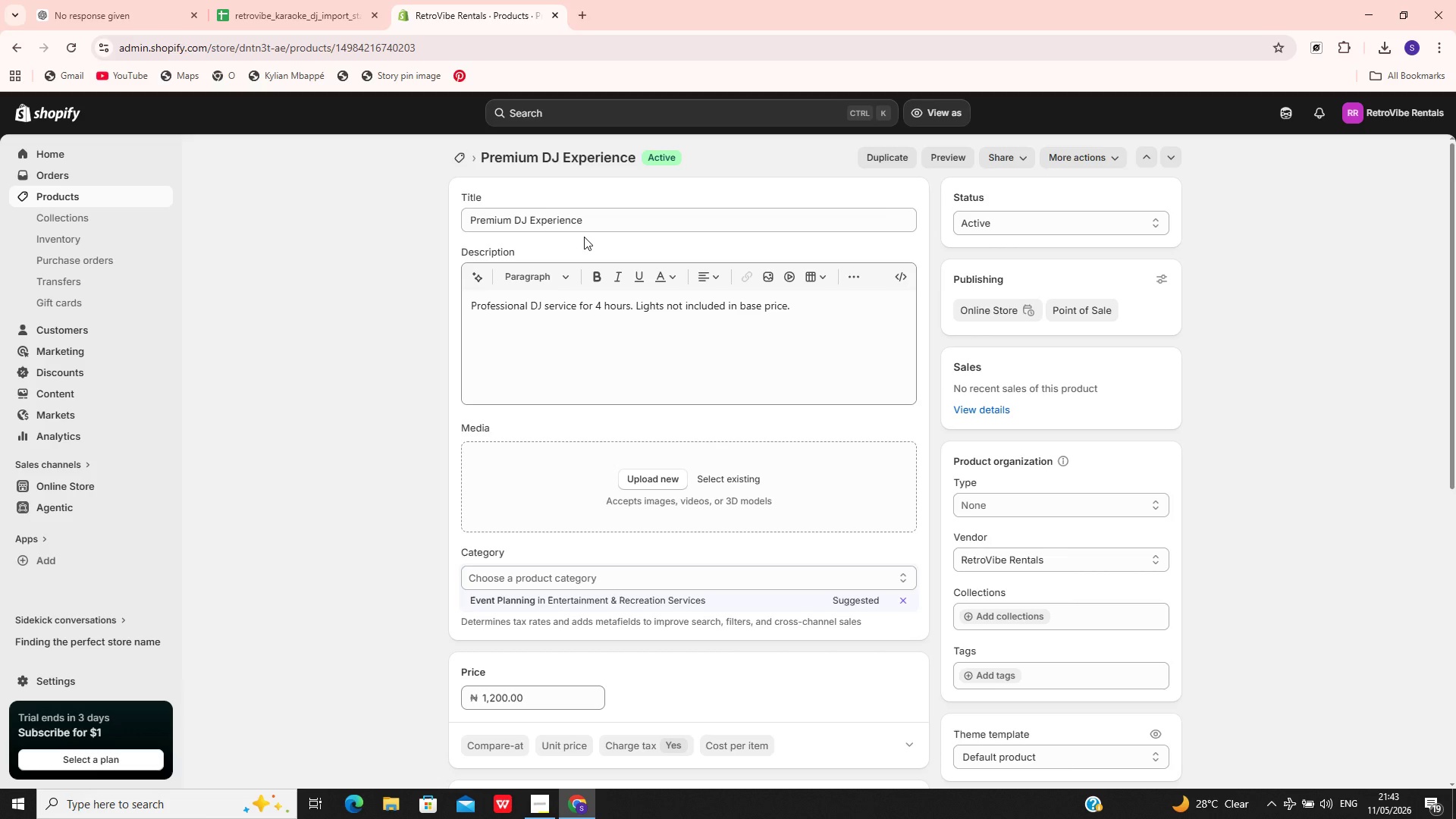 
left_click([620, 216])
 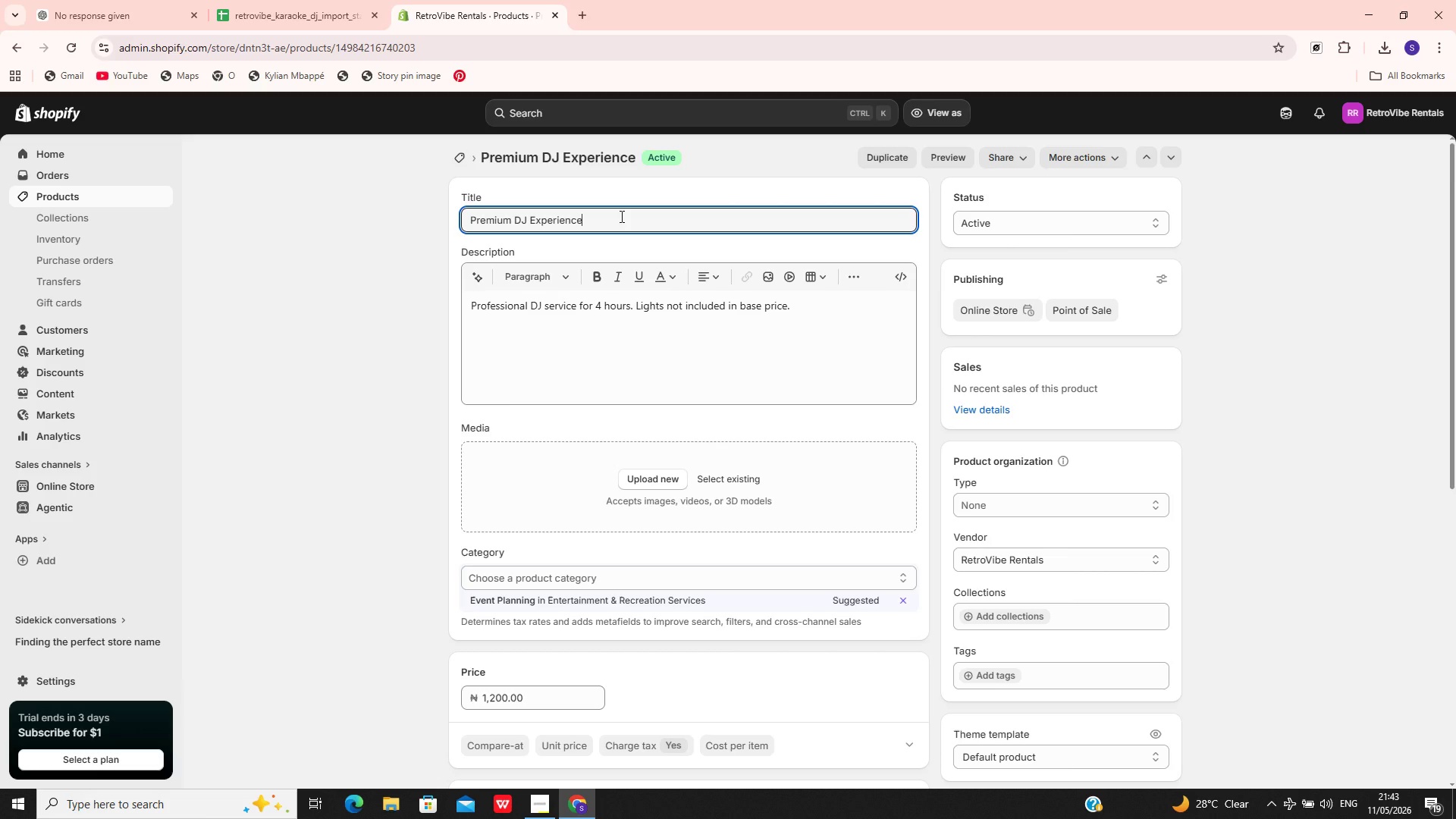 
wait(23.16)
 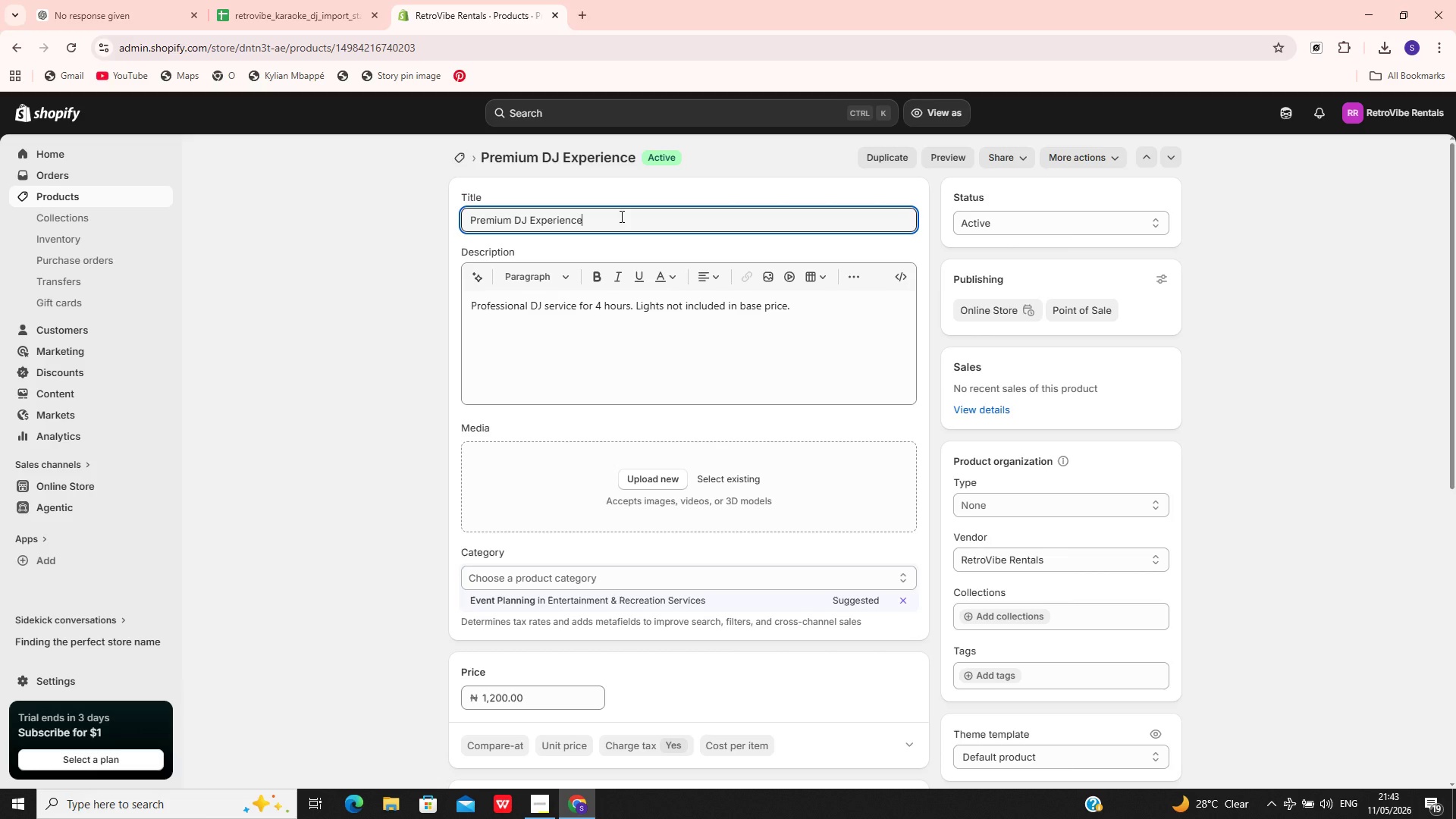 
type( | S)
key(Backspace)
type(DJ Service)
 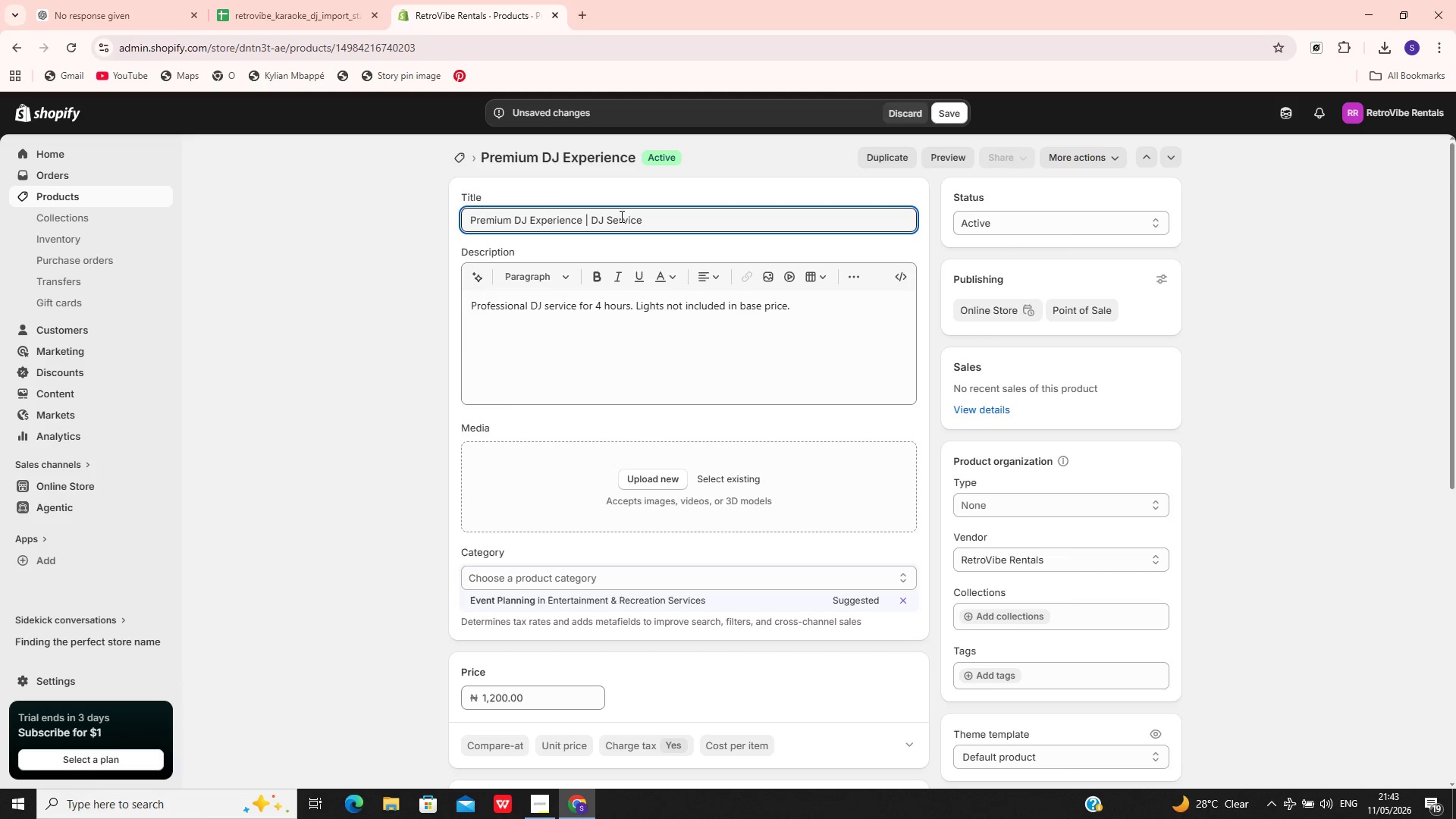 
mouse_move([544, 794])
 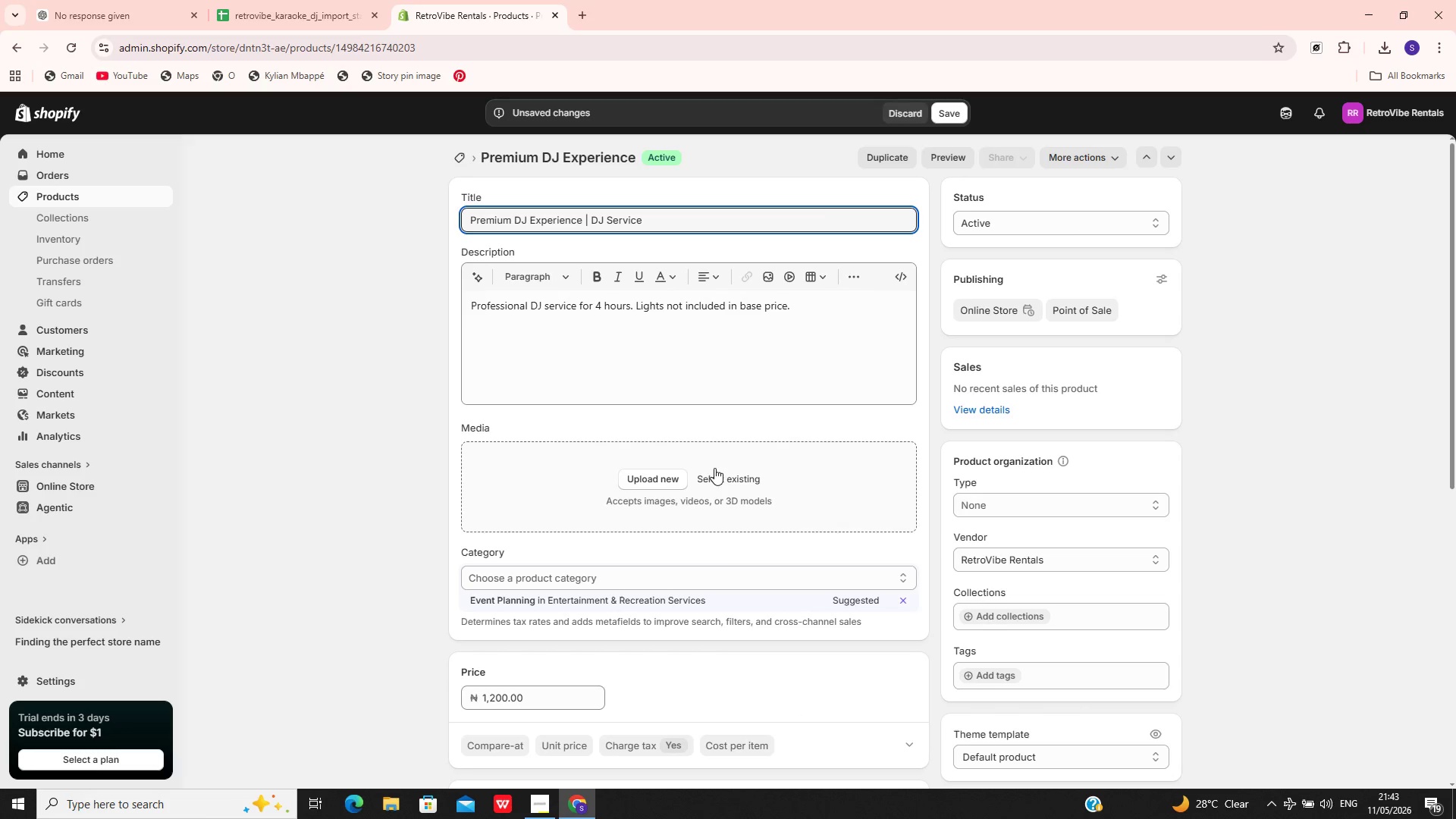 
left_click([954, 108])
 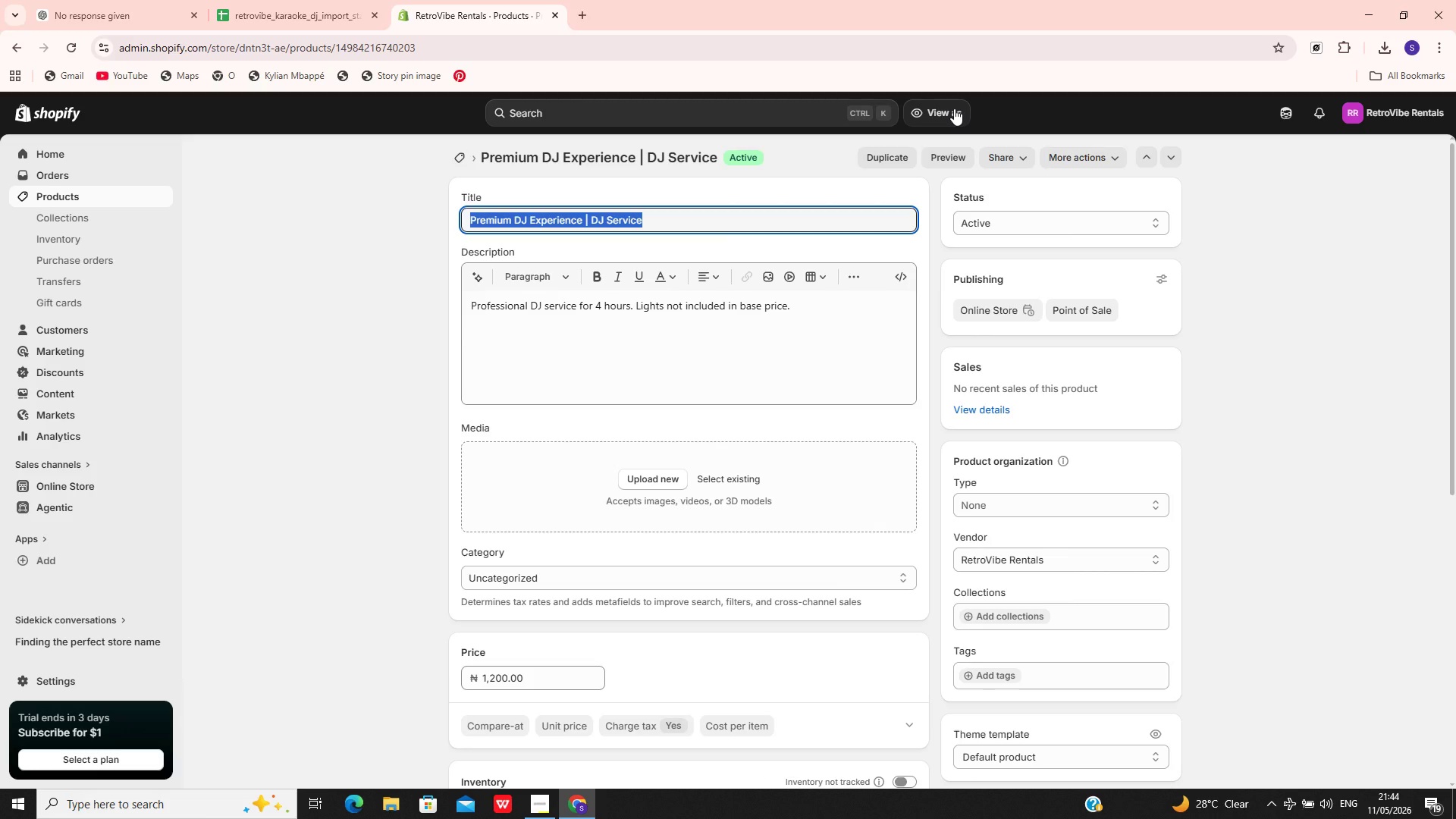 
wait(15.59)
 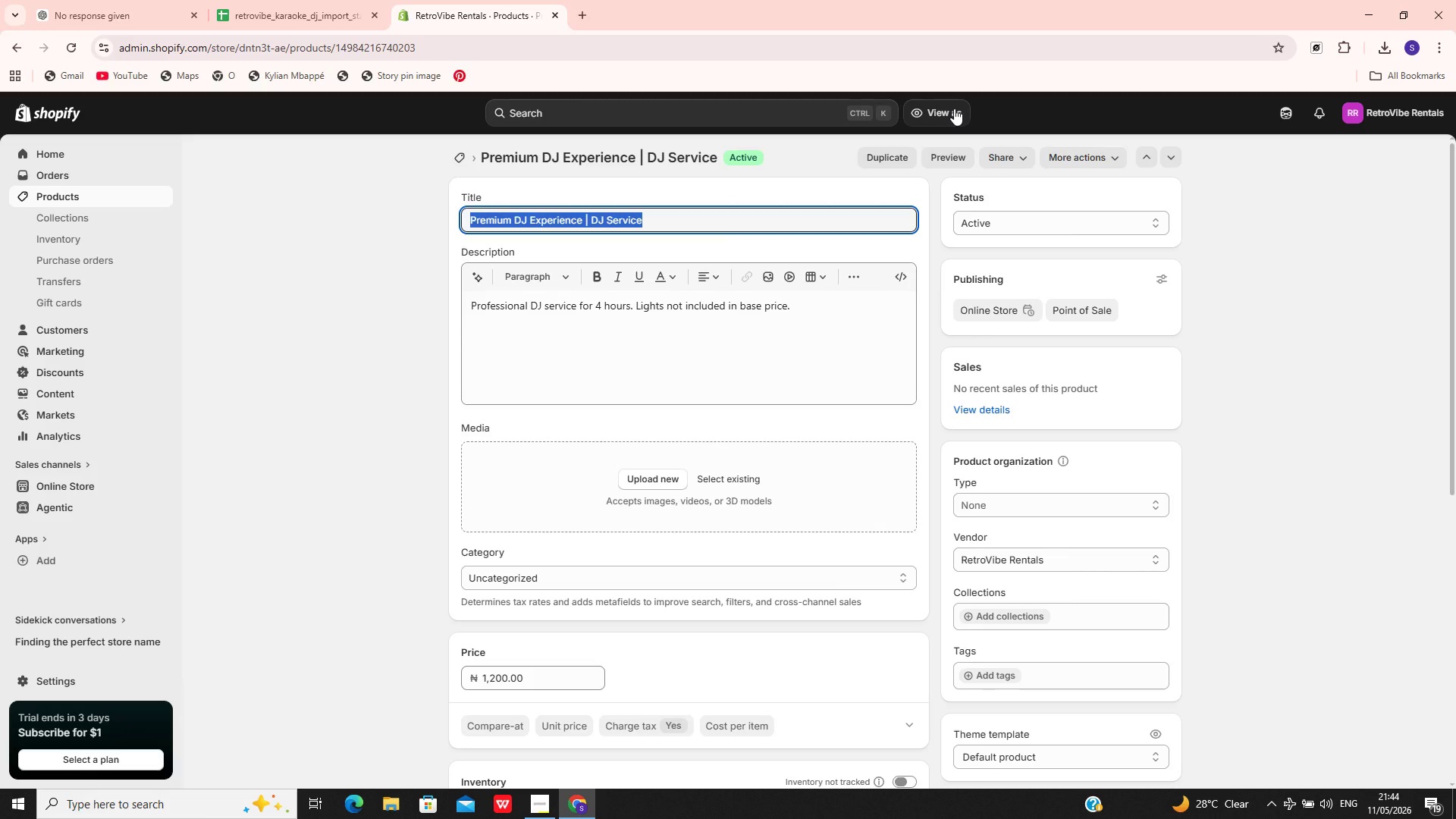 
left_click([145, 194])
 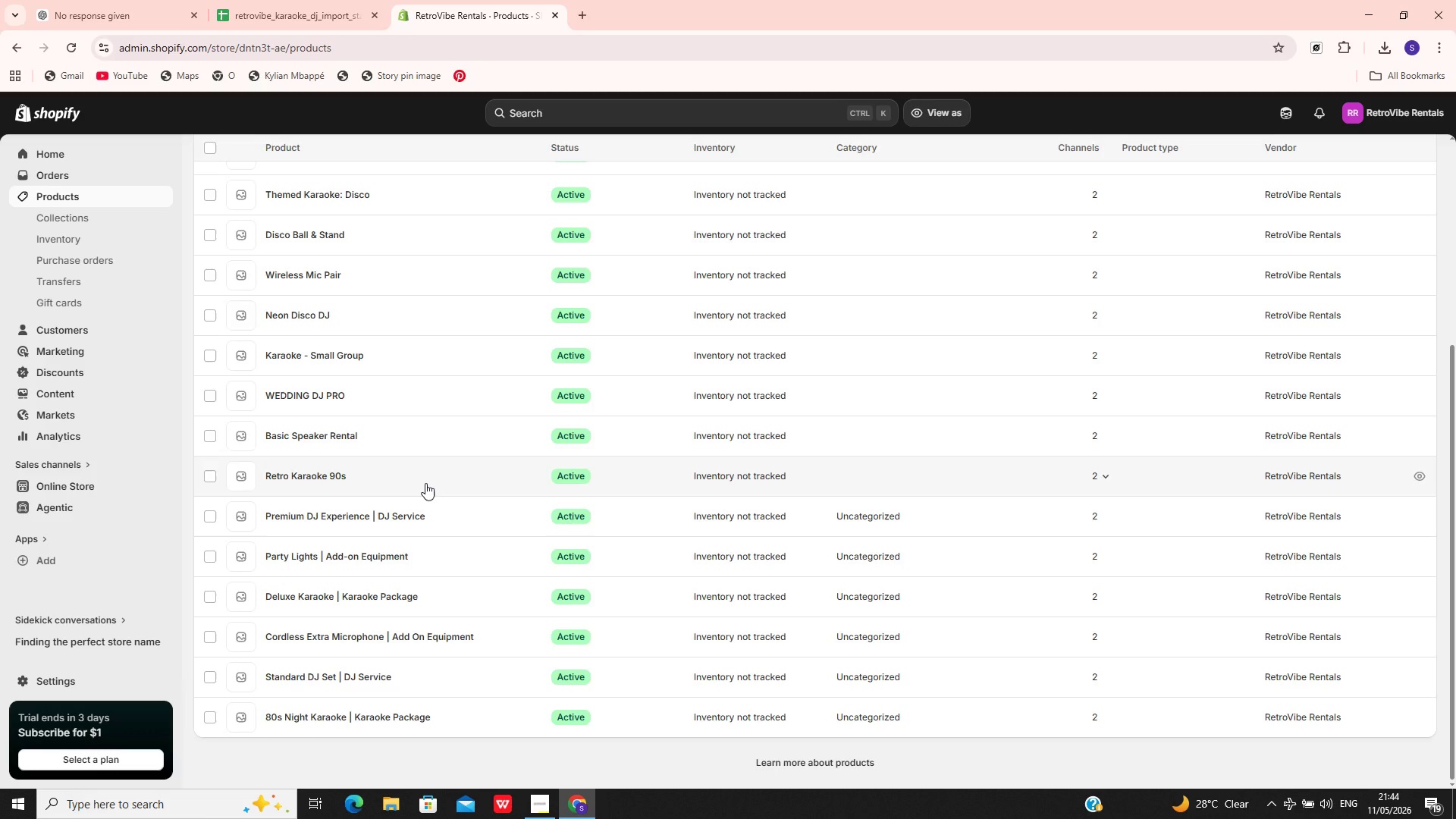 
wait(44.47)
 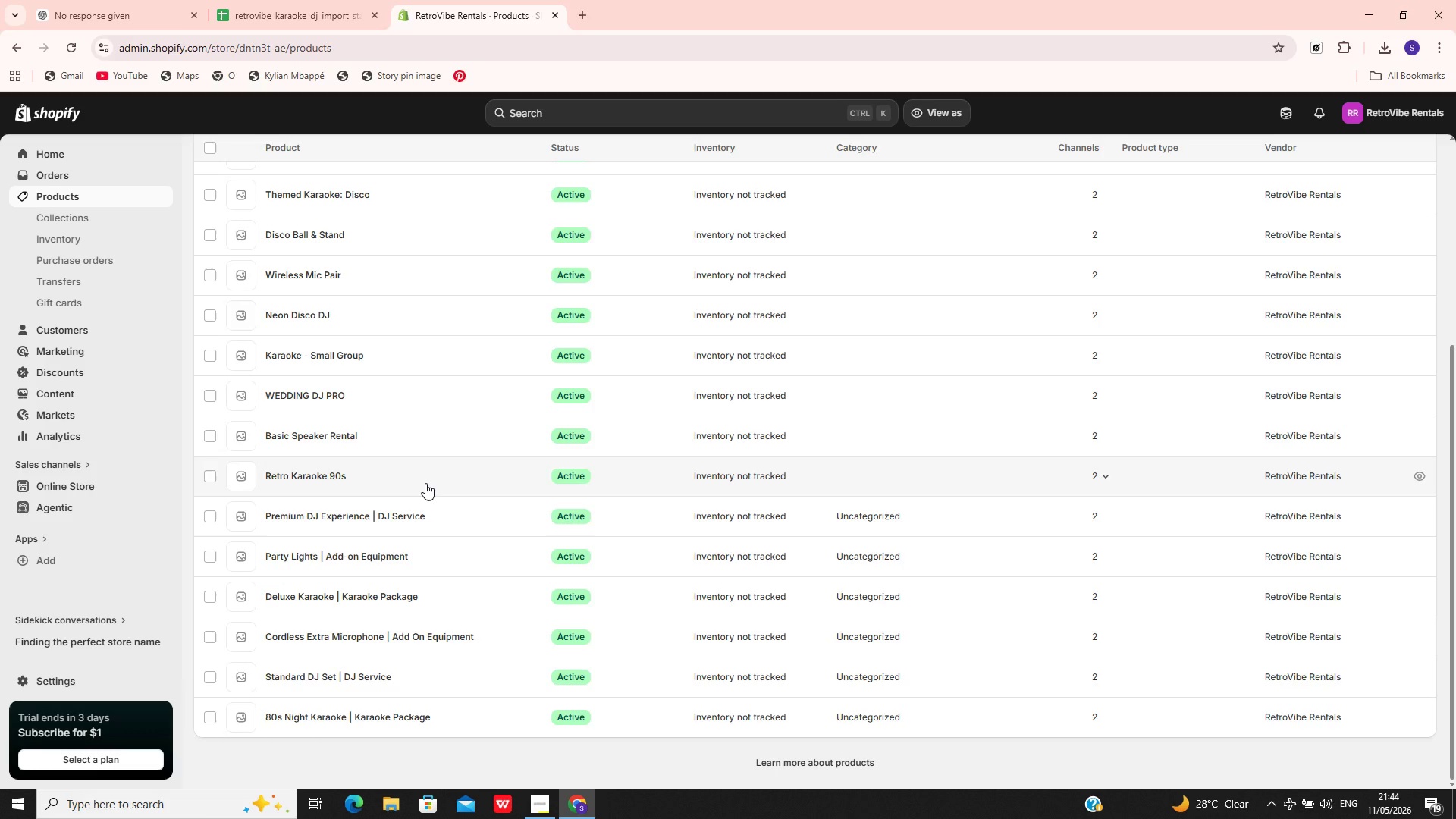 
left_click([427, 482])
 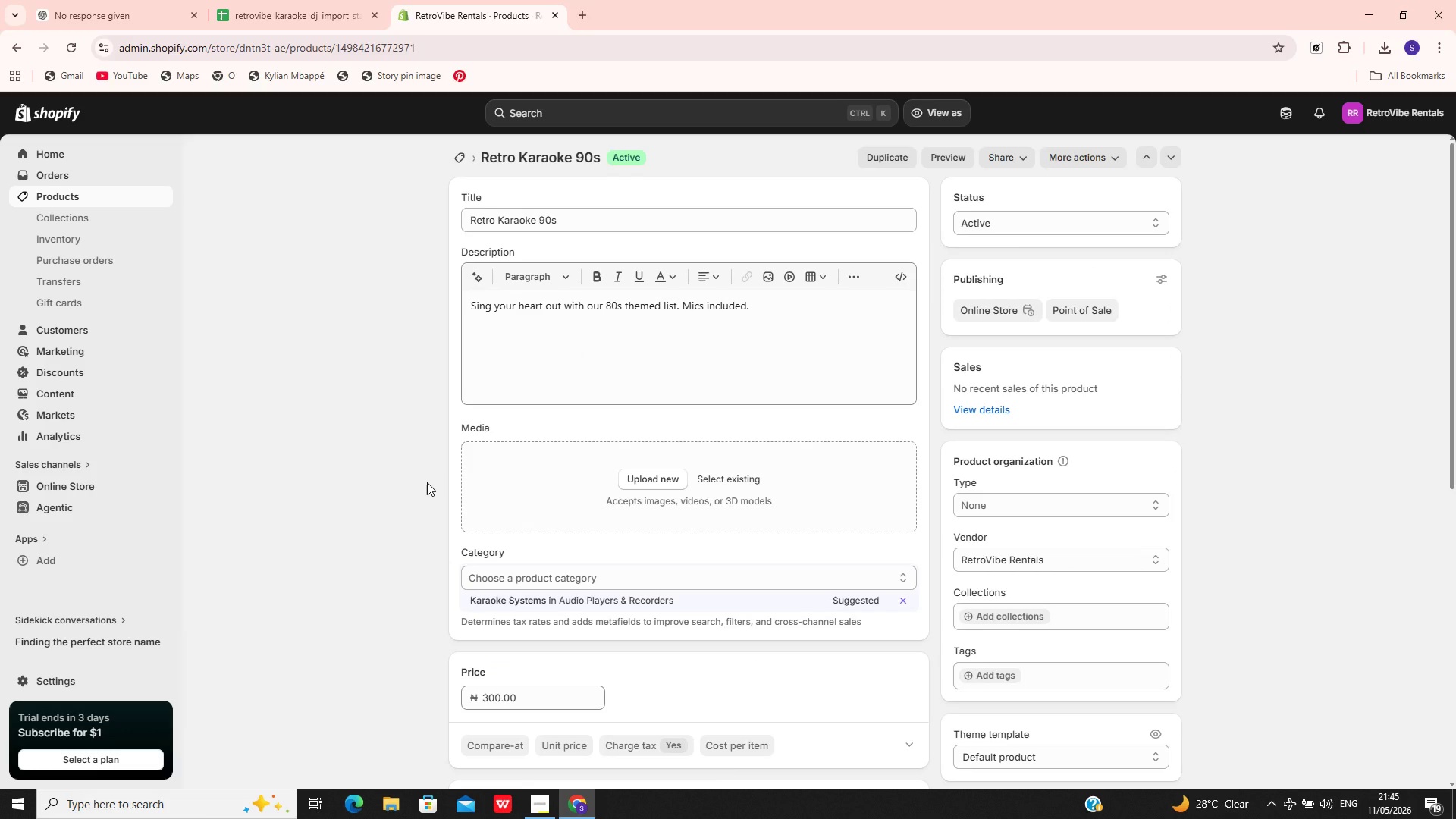 
wait(15.61)
 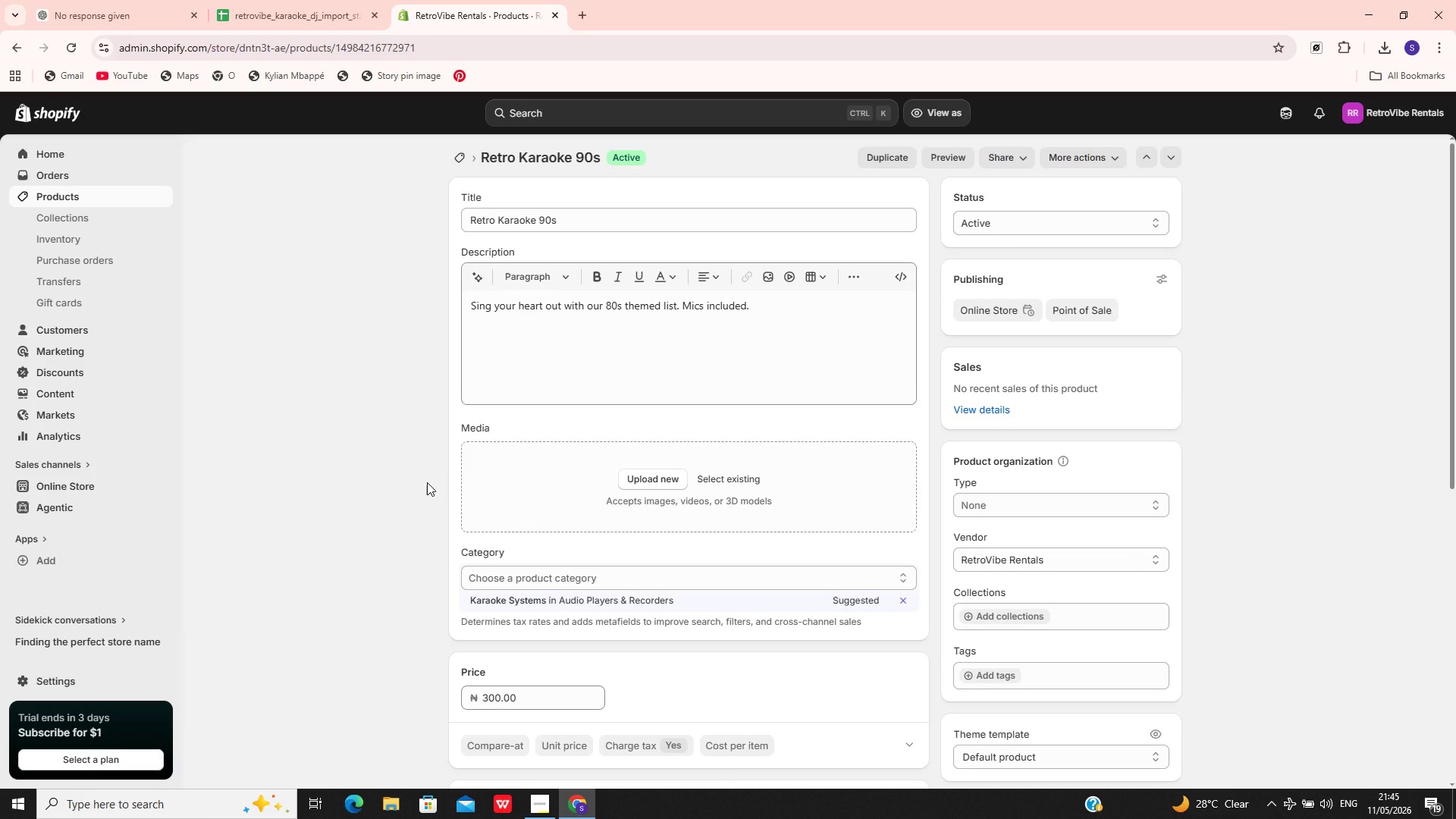 
left_click([572, 228])
 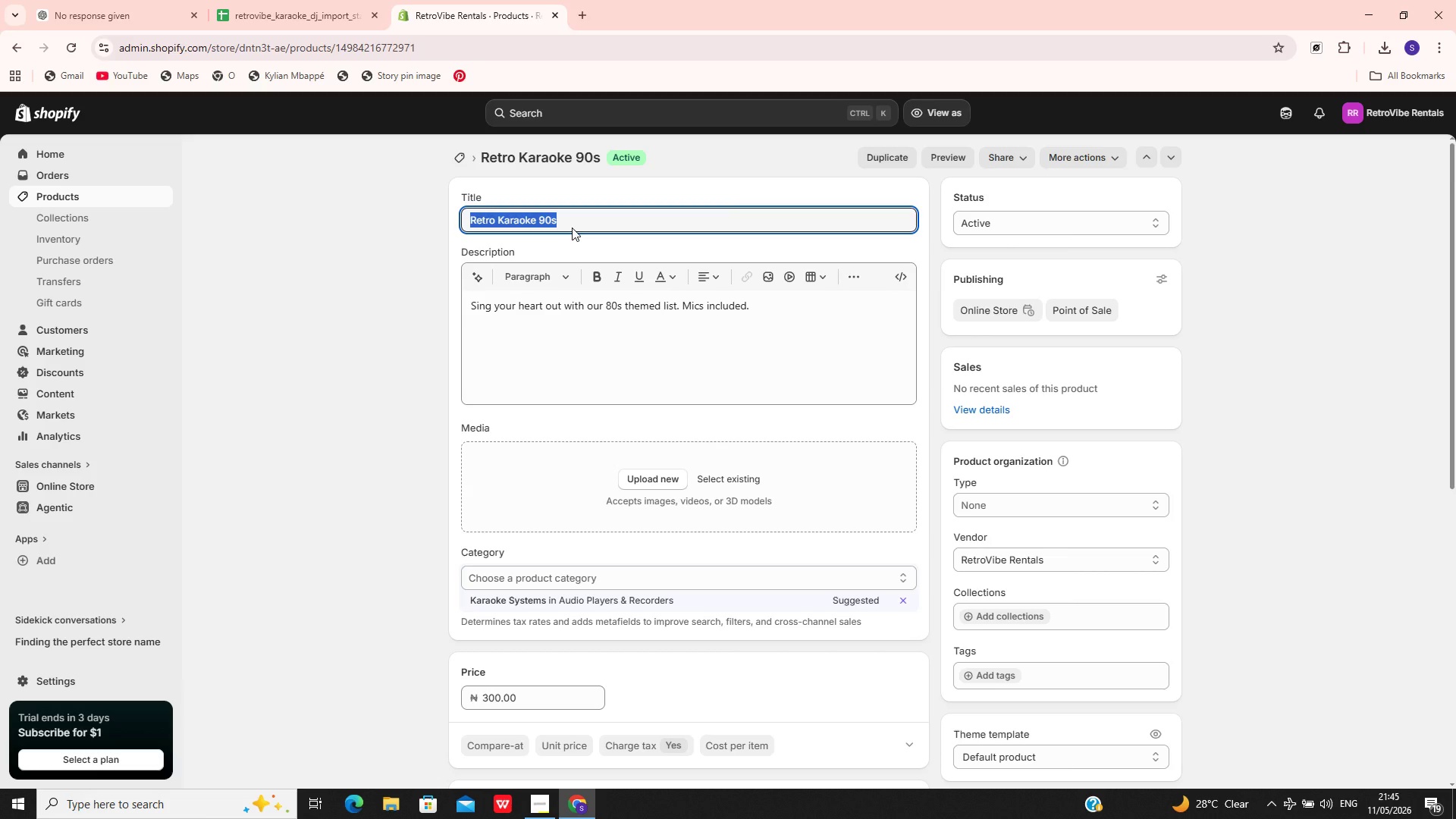 
key(ArrowRight)
 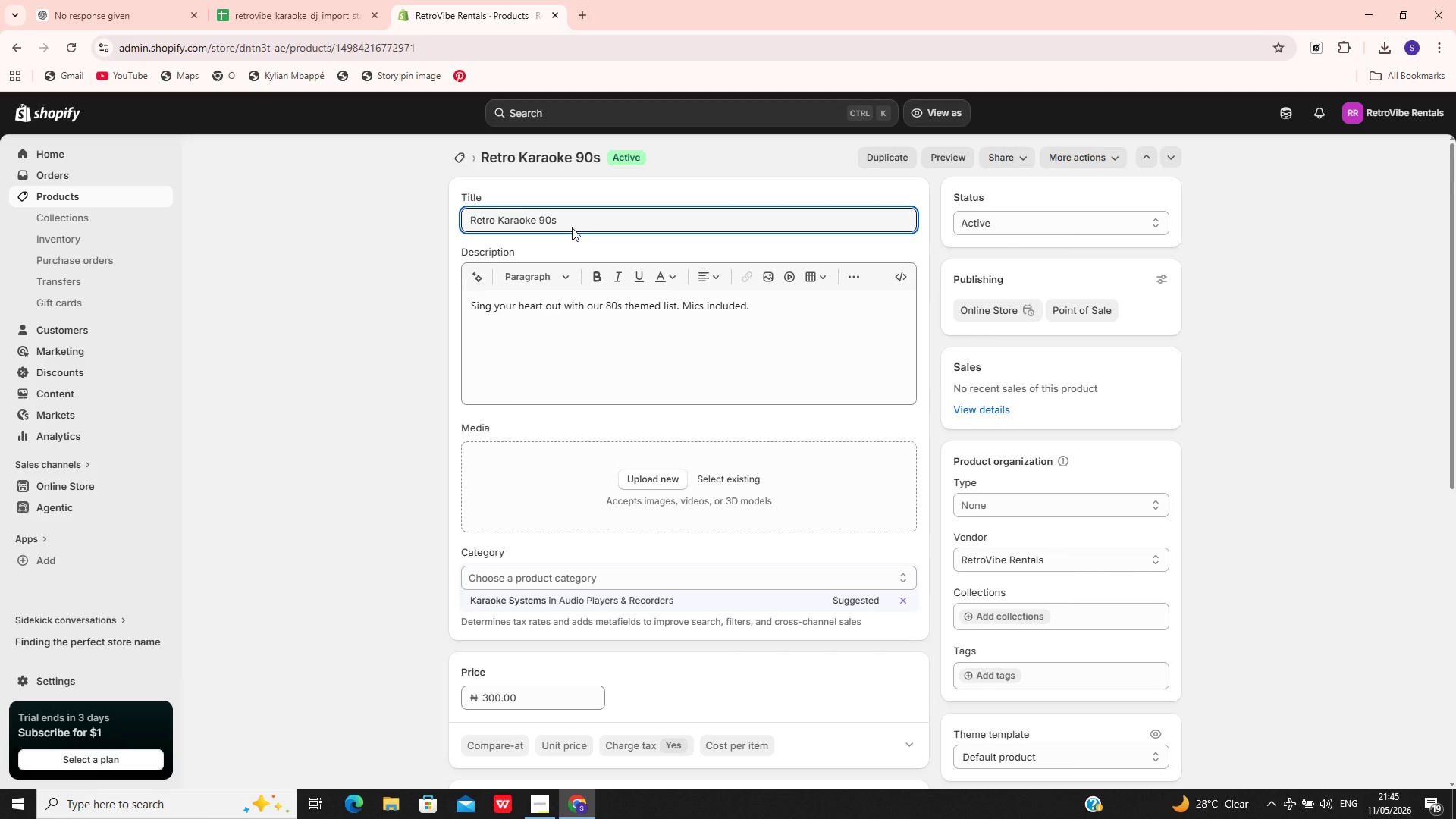 
key(Backspace)
 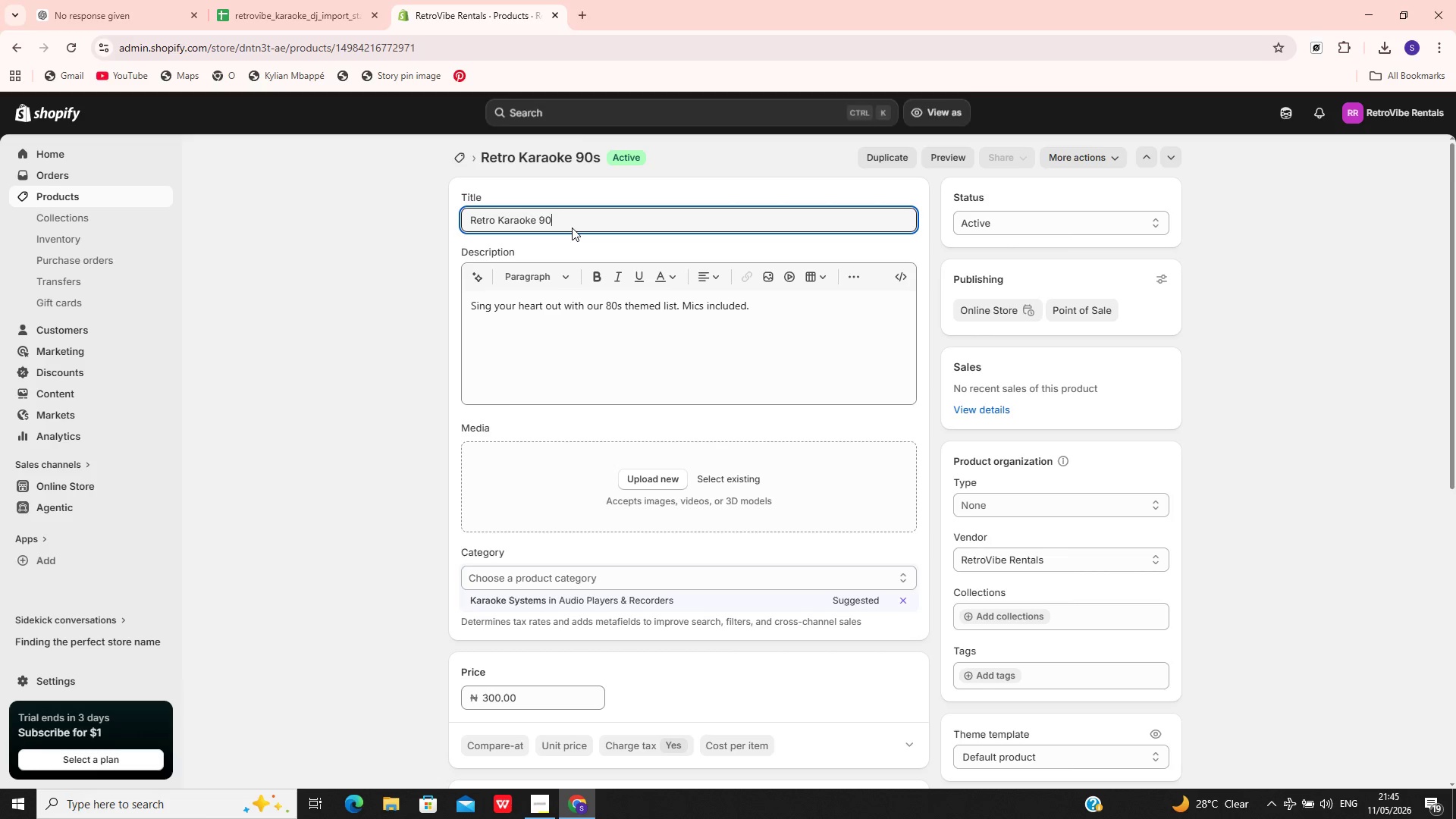 
key(Backspace)
 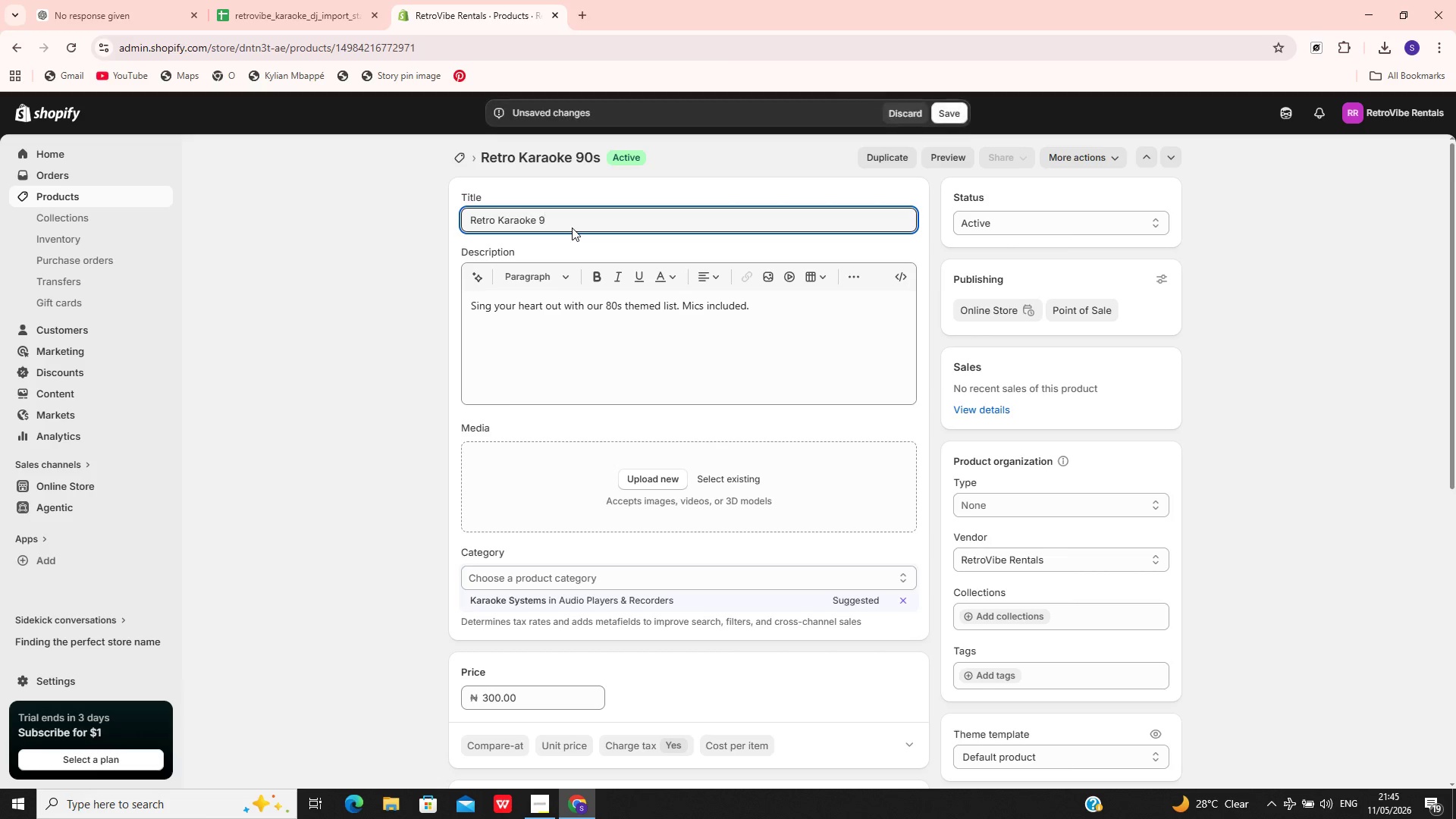 
key(Backspace)
 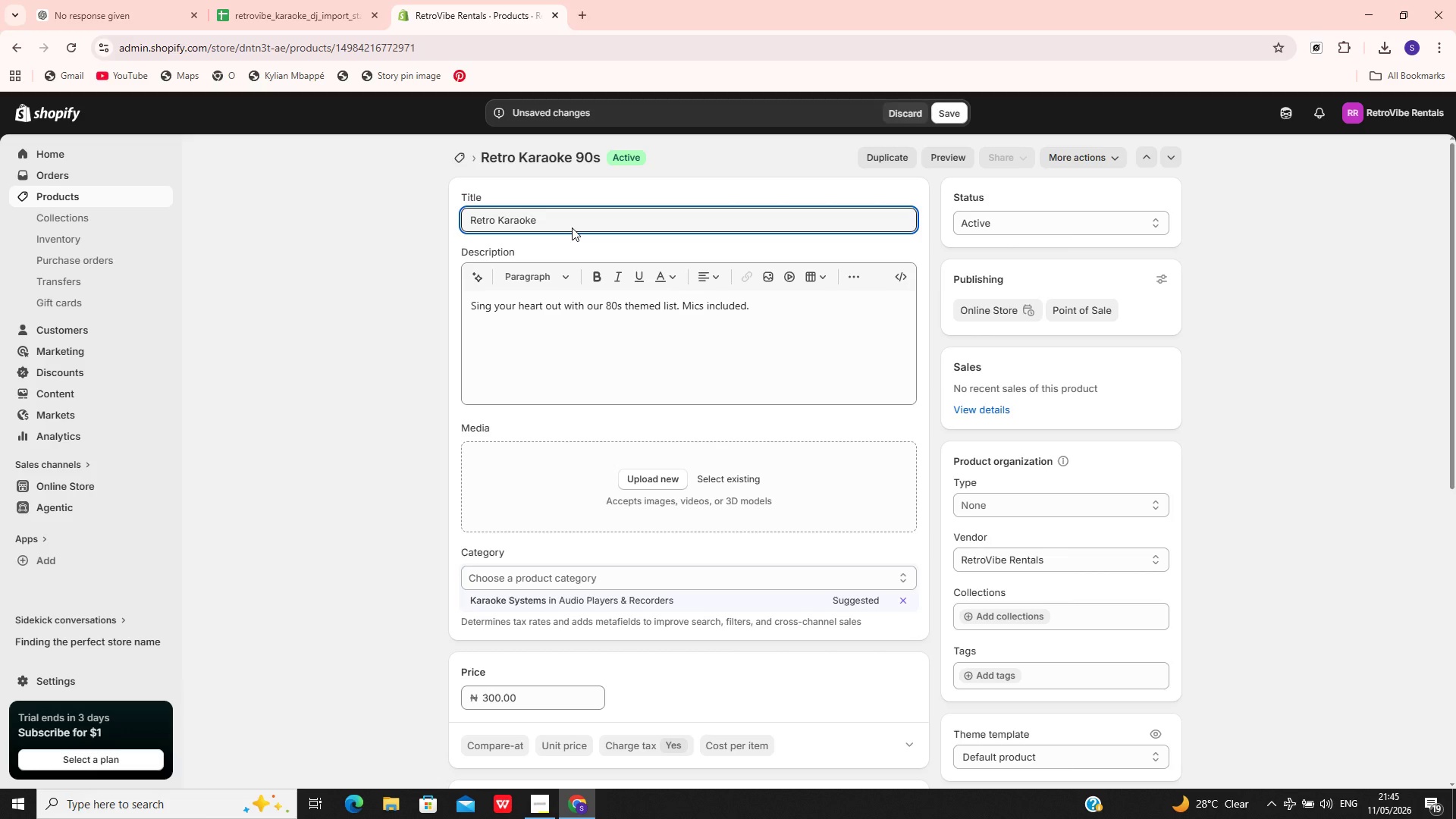 
hold_key(key=ArrowLeft, duration=1.2)
 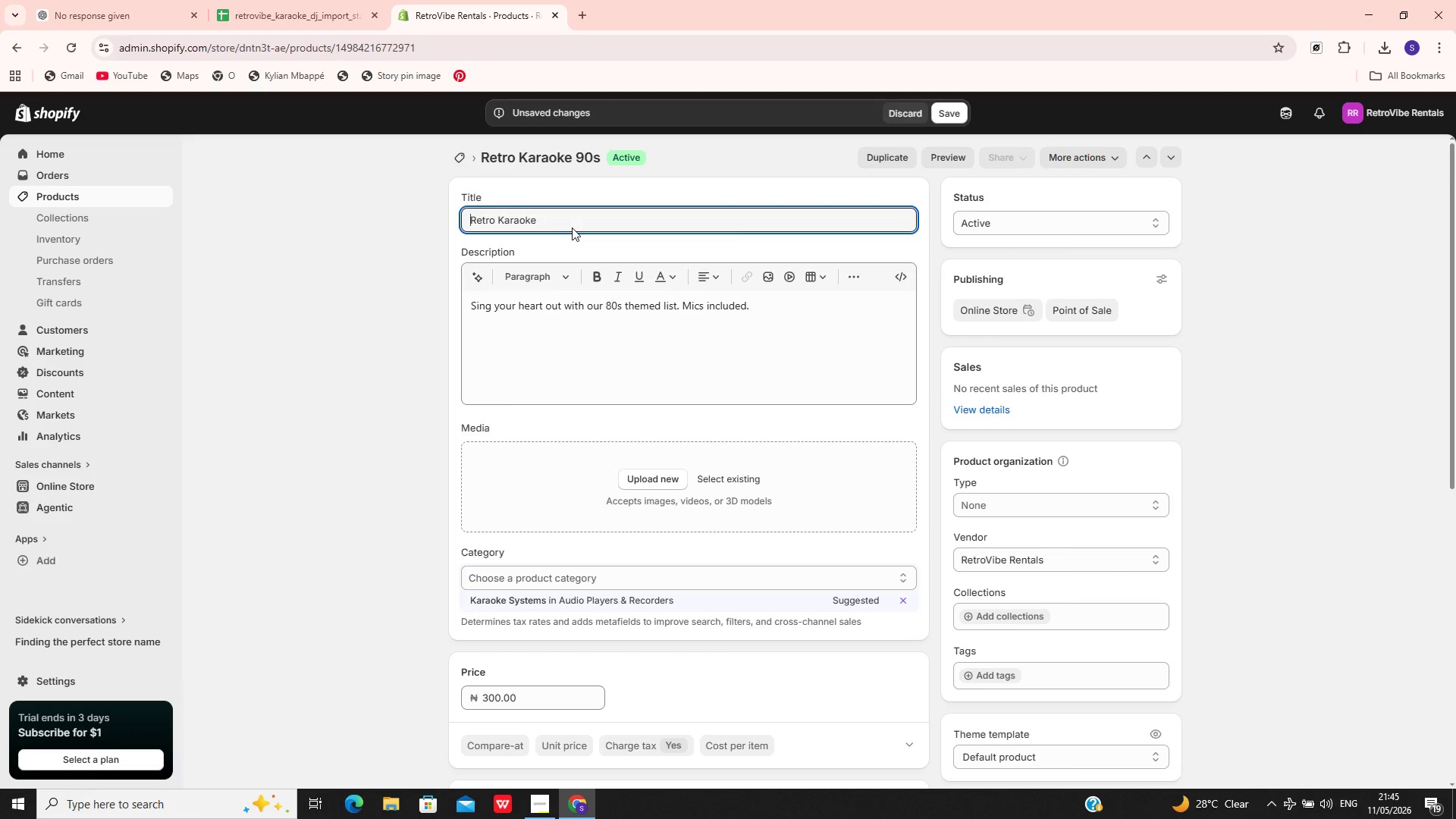 
type(90s )
 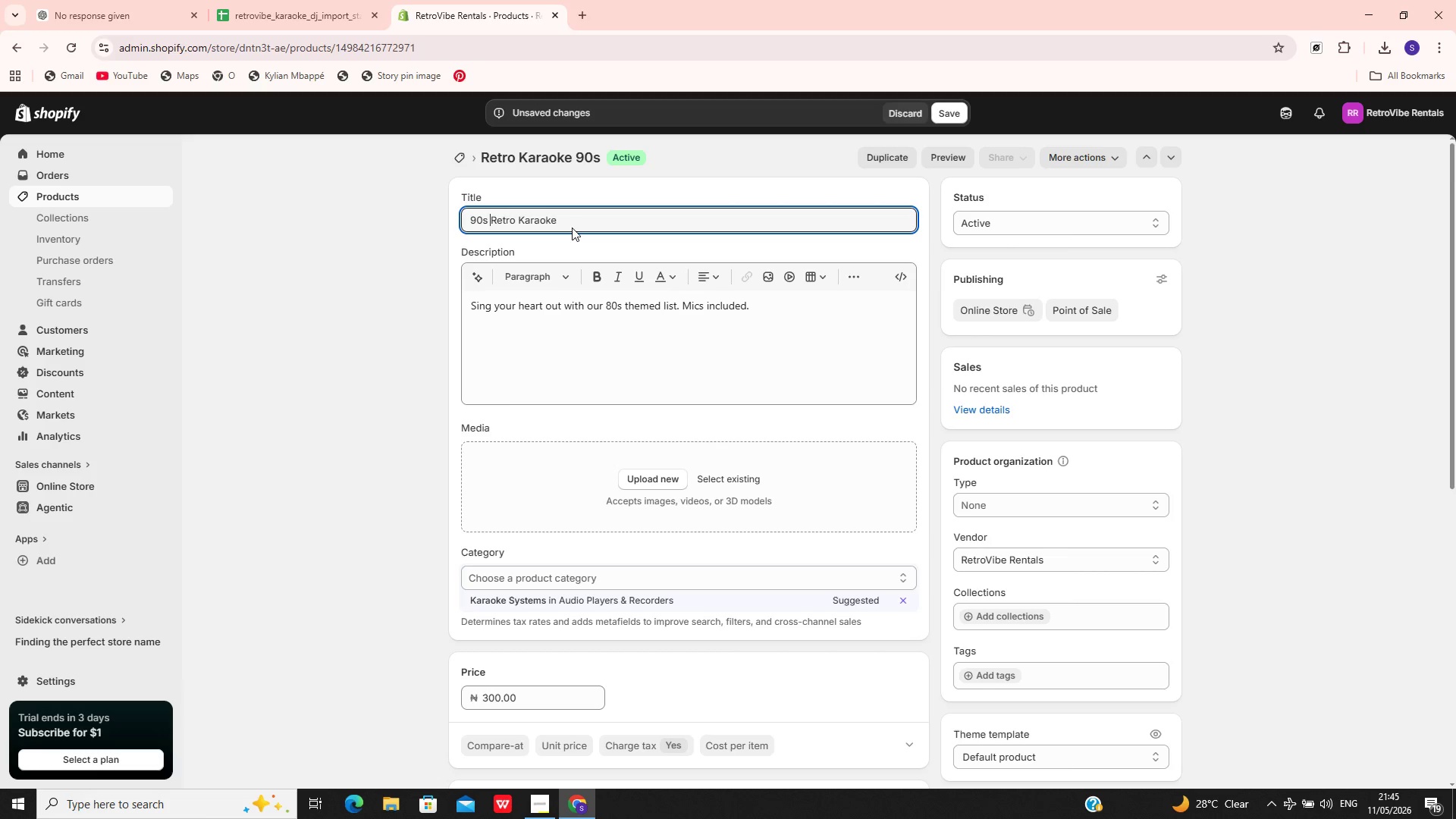 
hold_key(key=ArrowRight, duration=1.17)
 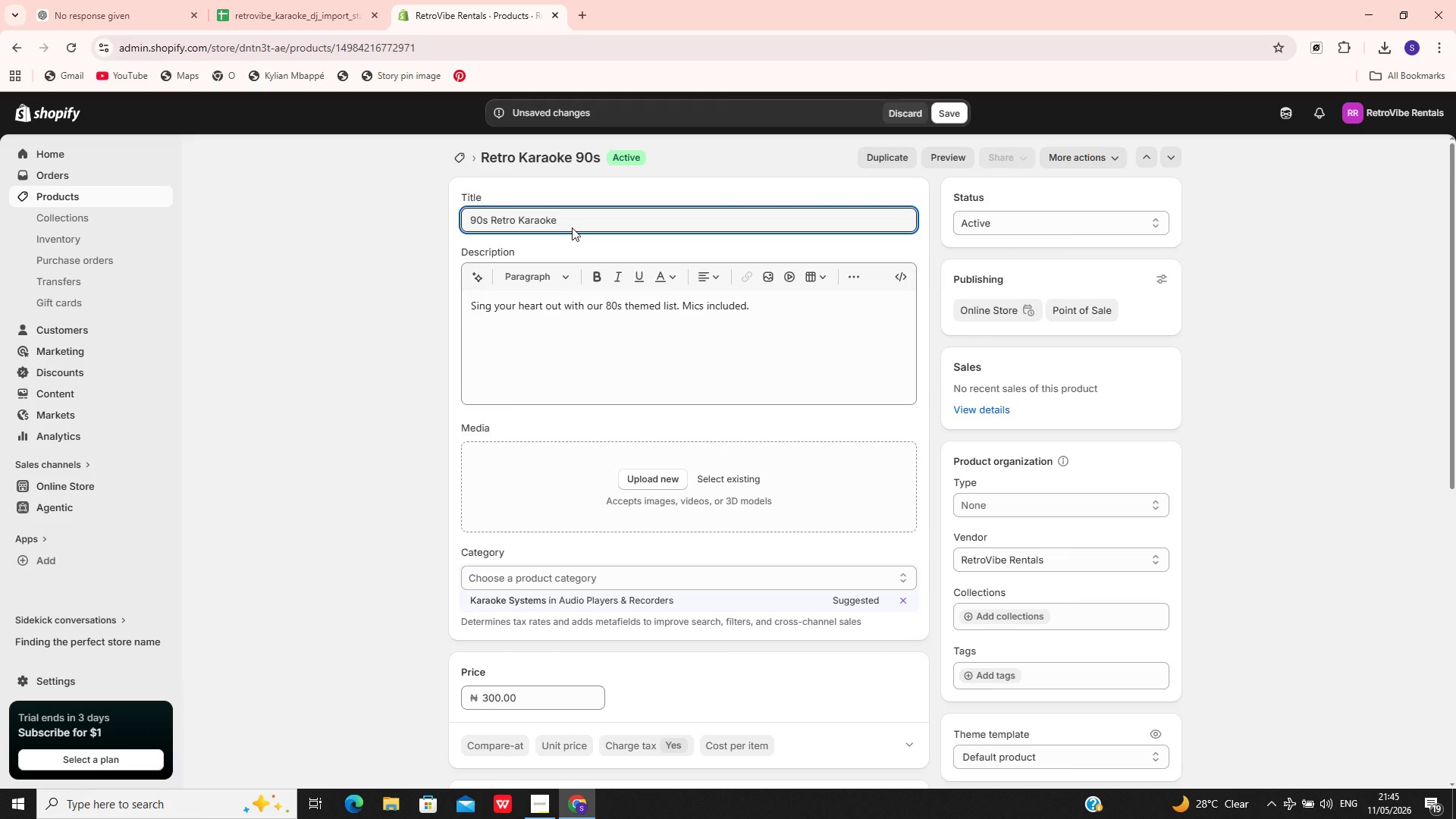 
key(Shift+Backslash)
 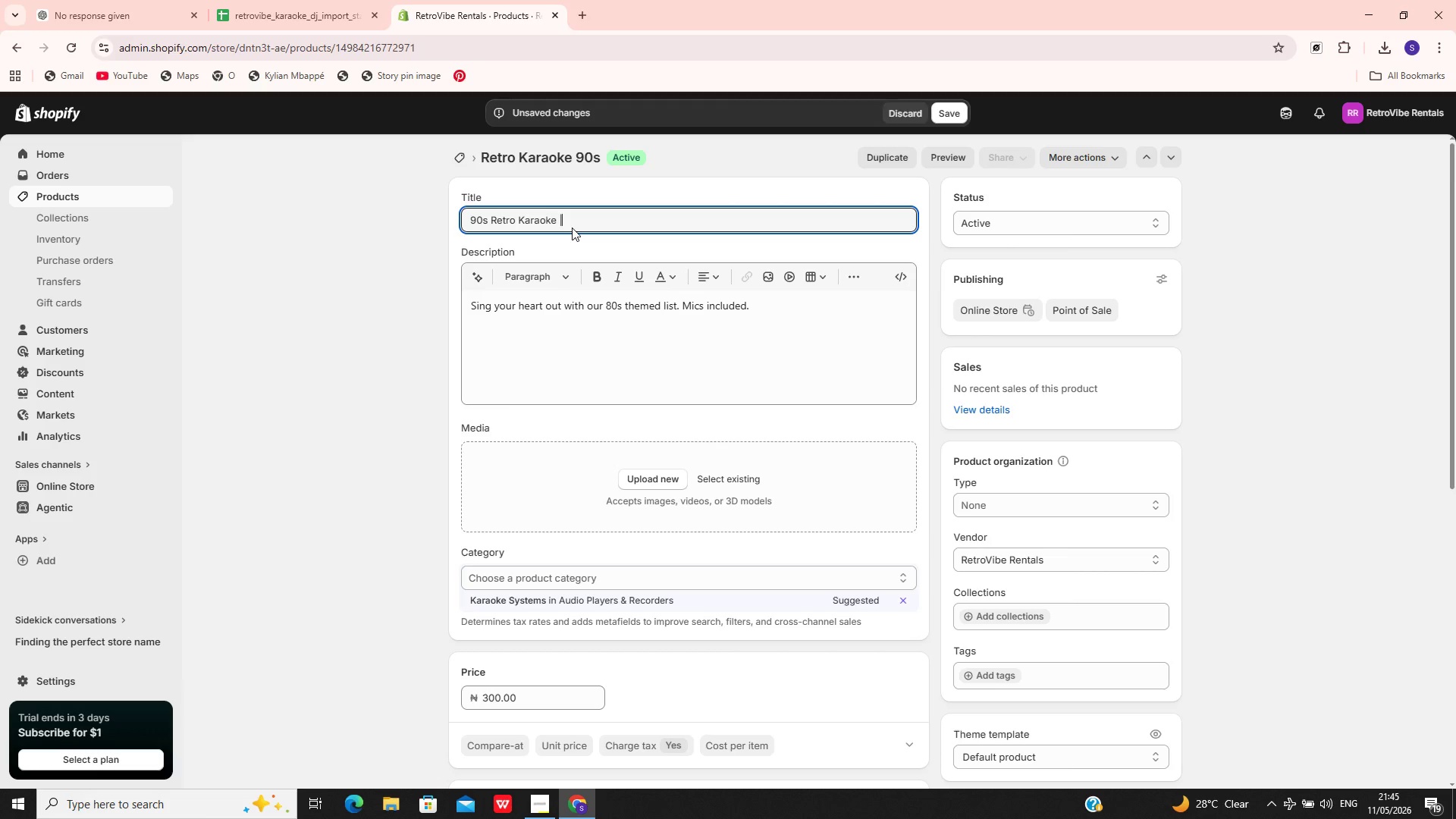 
key(Space)
 